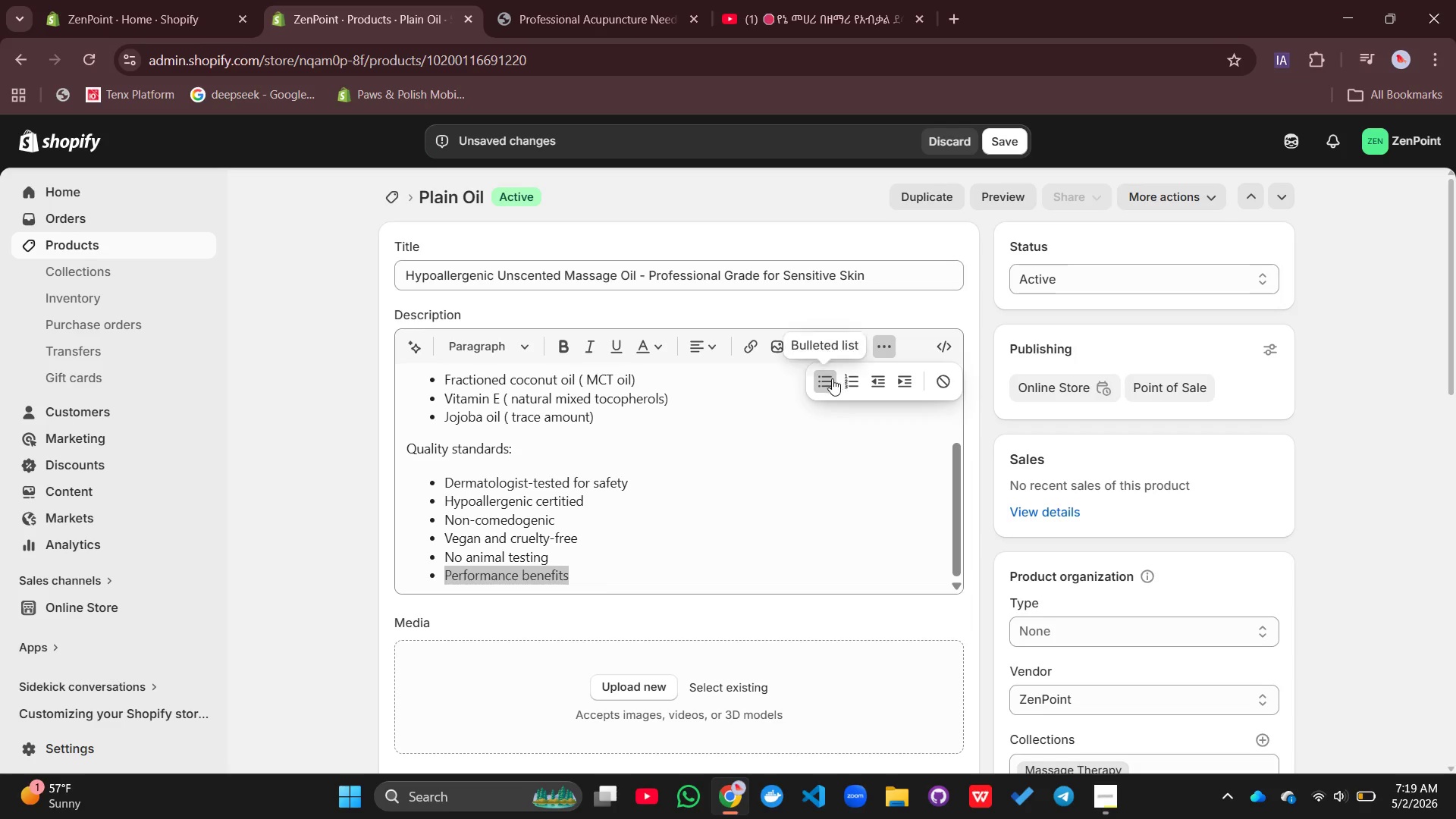 
left_click([832, 378])
 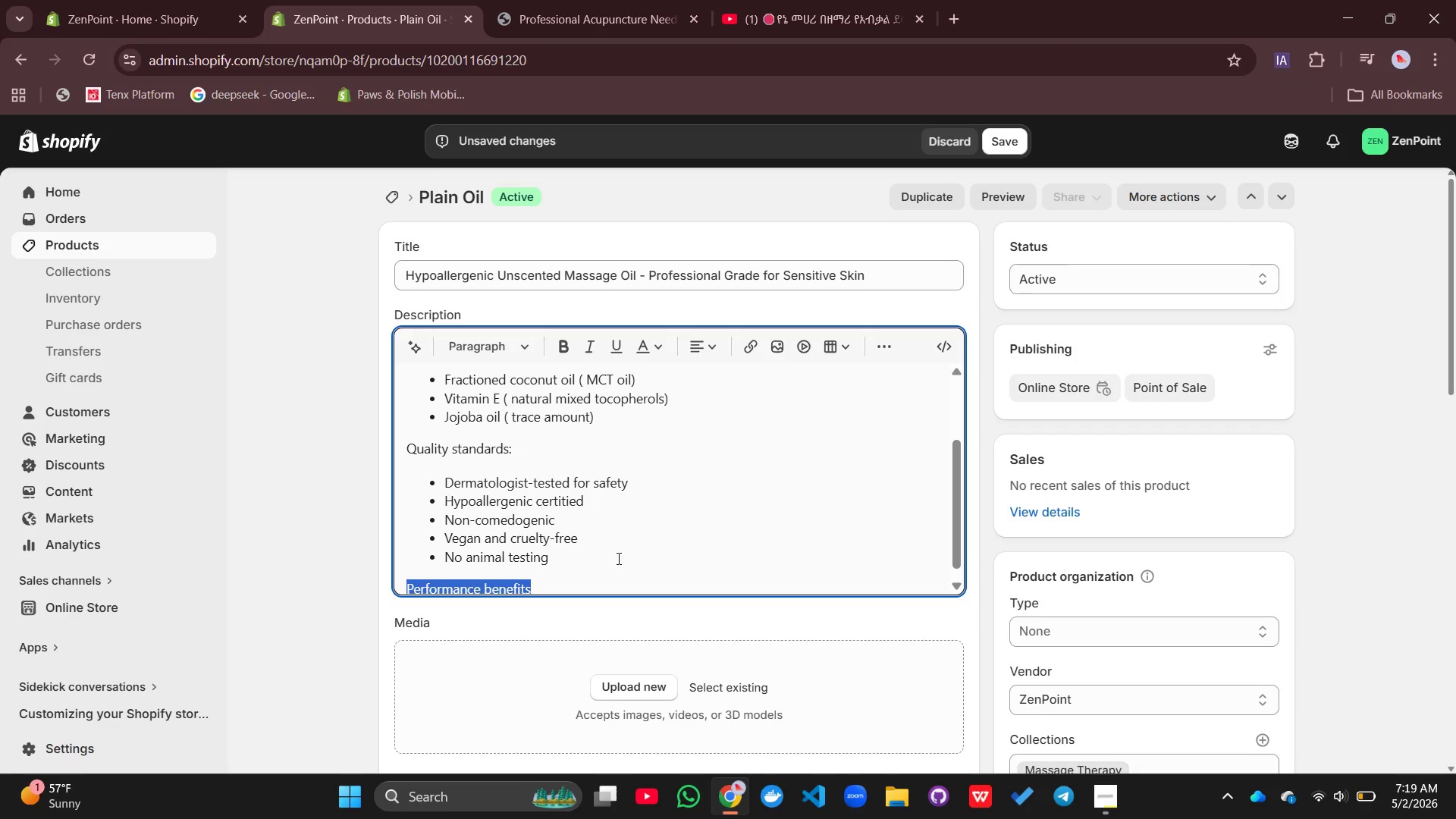 
left_click([609, 563])
 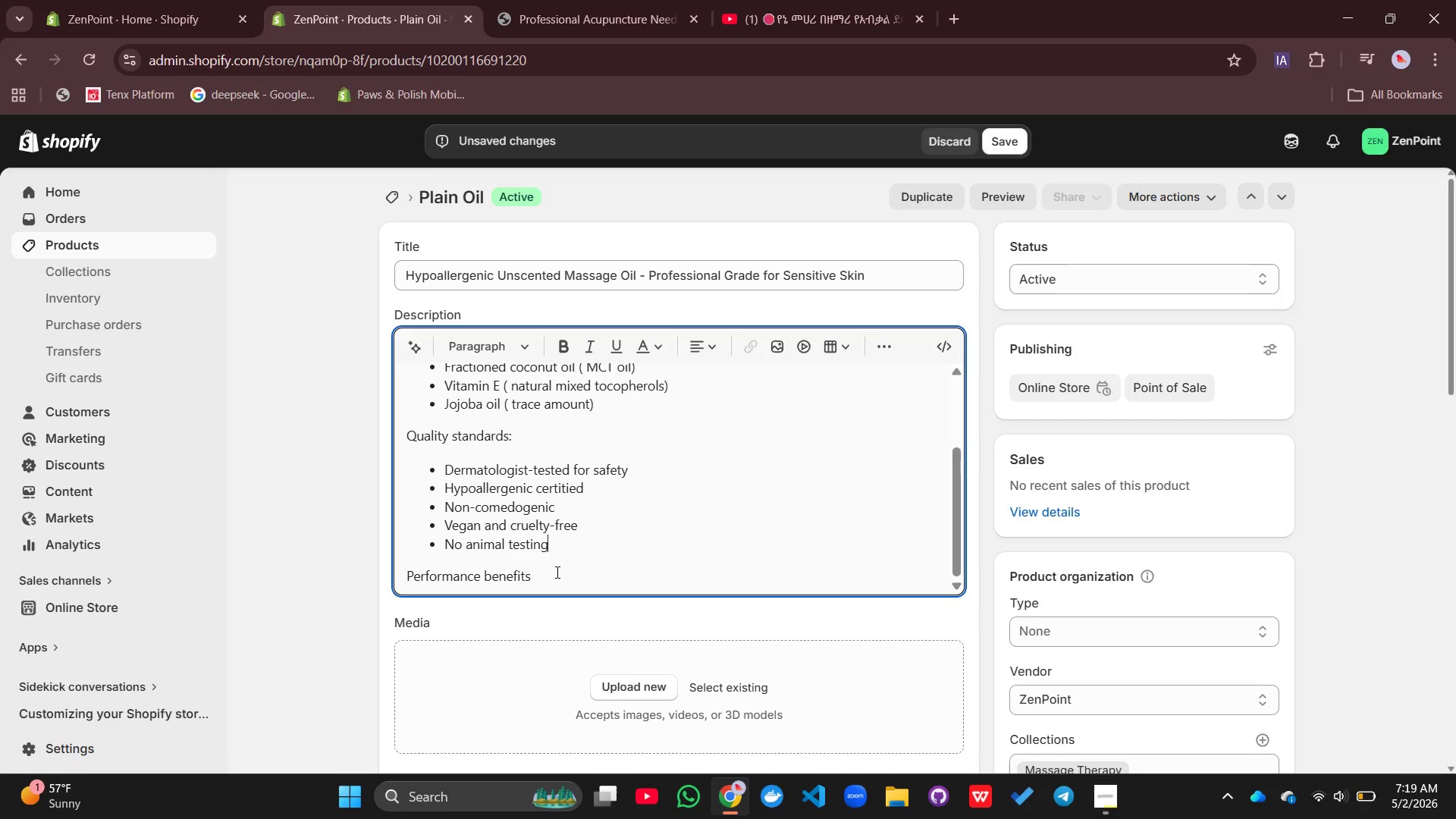 
left_click([545, 582])
 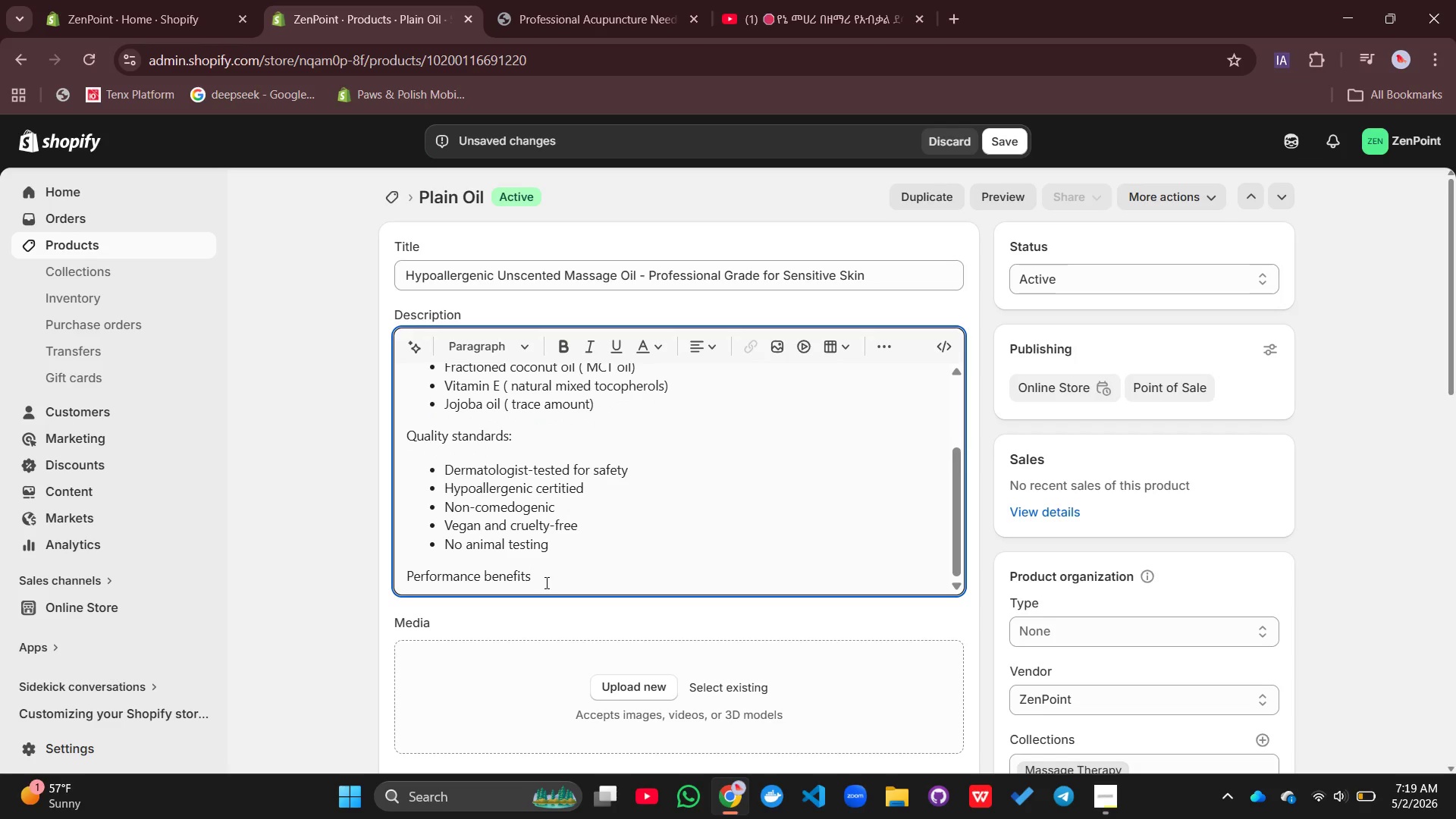 
key(Shift+Semicolon)
 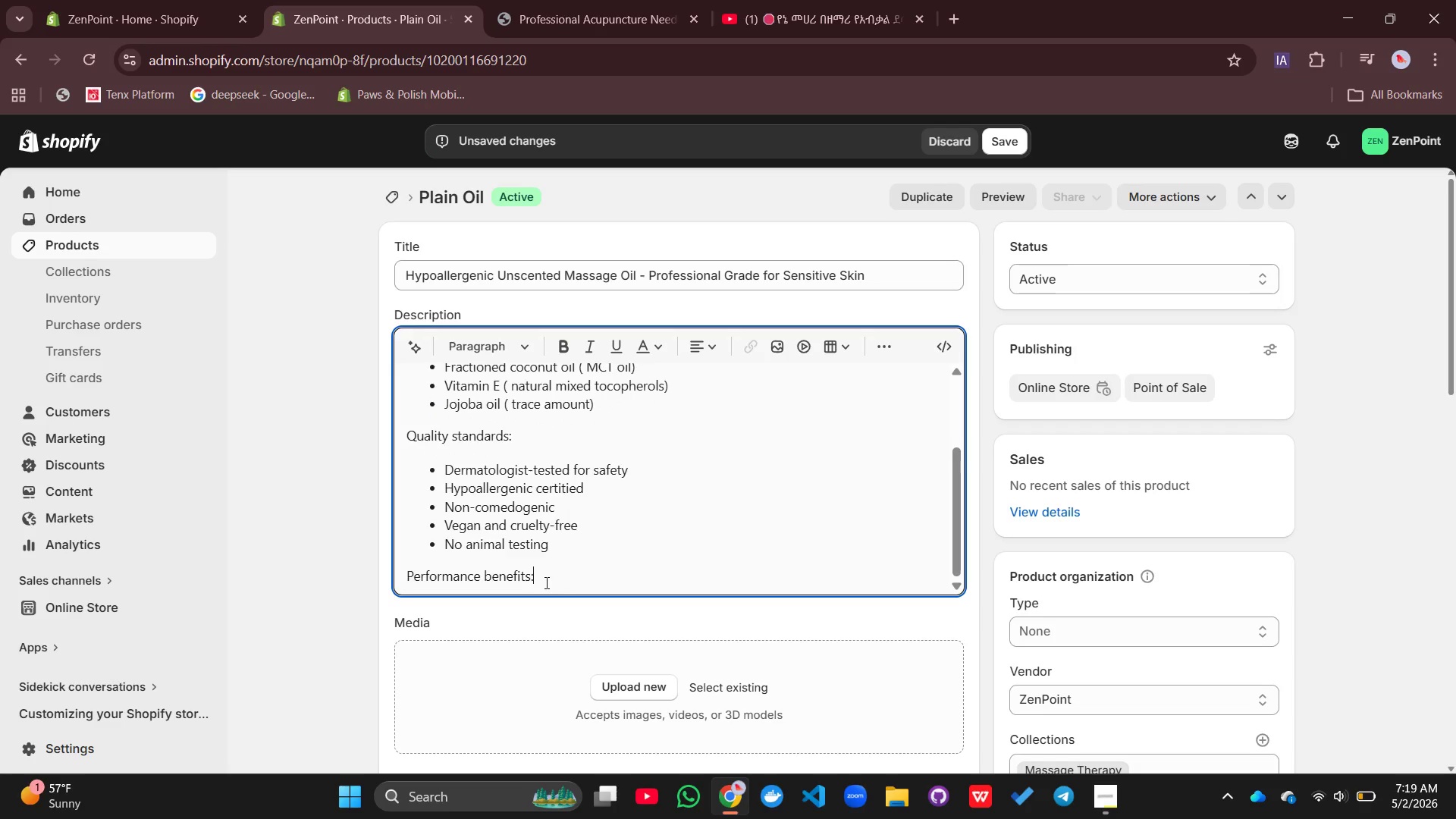 
key(Enter)
 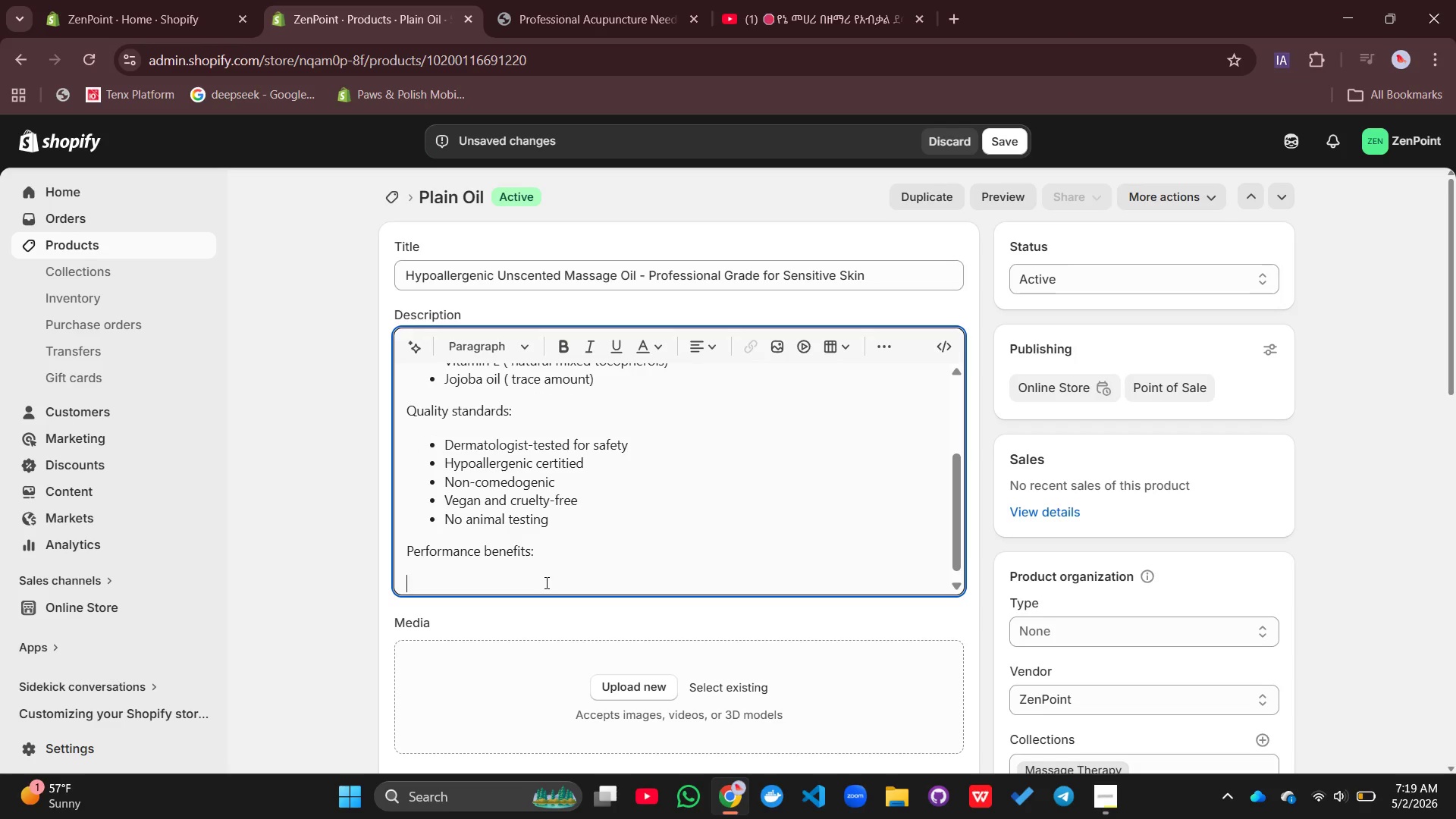 
type(The fractioned )
key(Backspace)
key(Backspace)
key(Backspace)
type(ated )
 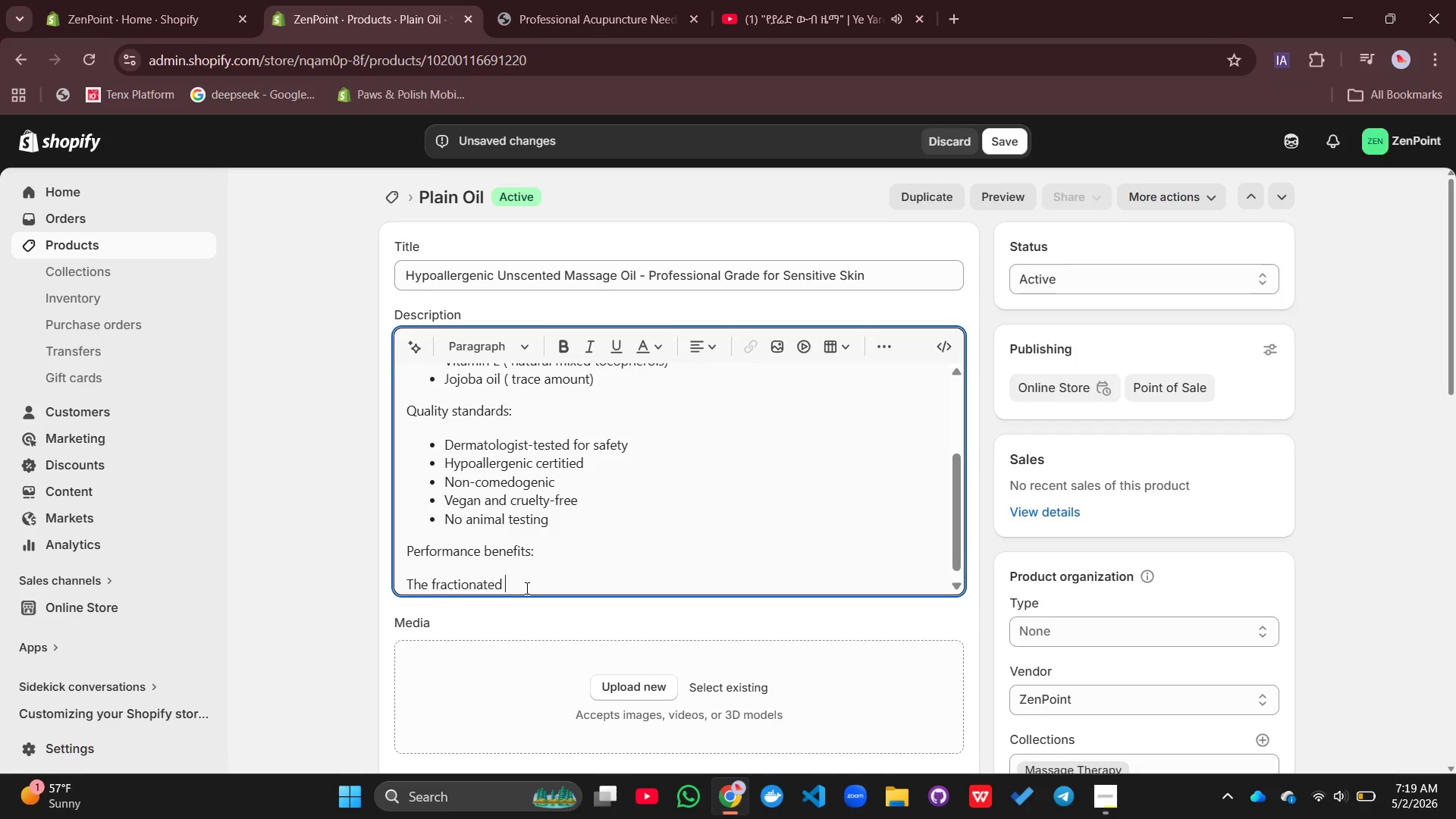 
type(cocu)
 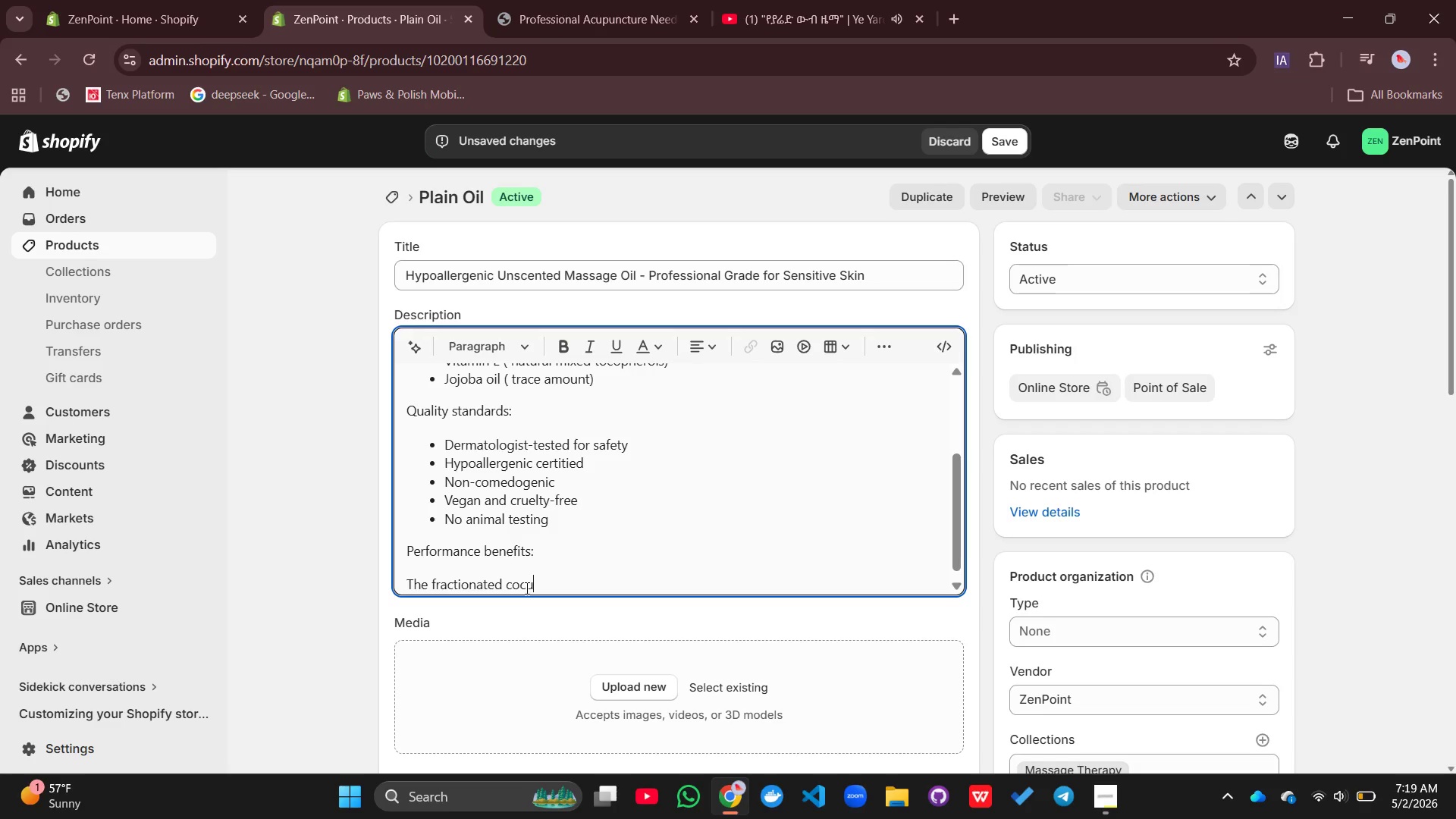 
key(Backspace)
type(onut pil base absorbs it)
key(Backspace)
type(nto the s)
 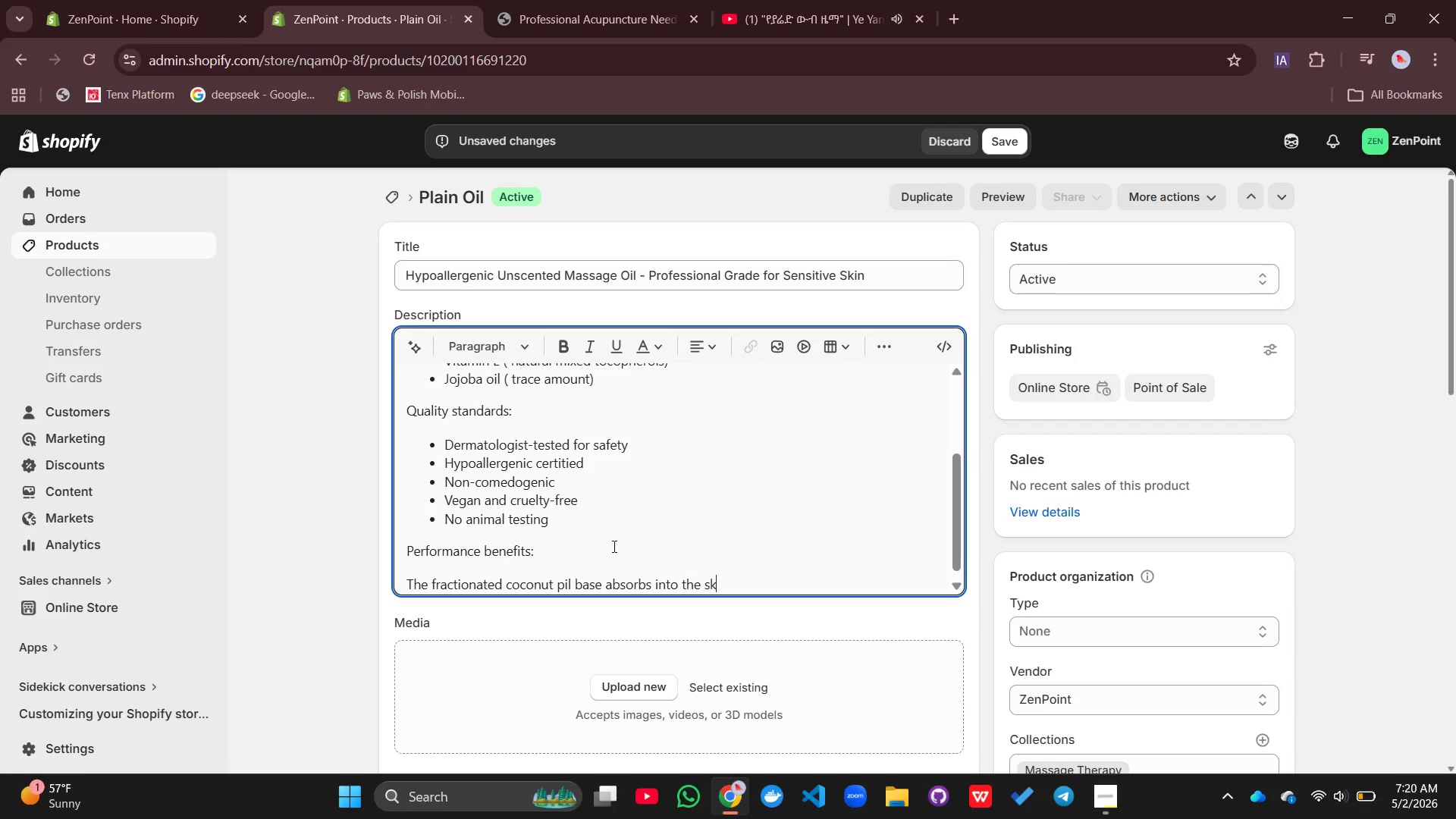 
type(kin without leaving a greasy residue or staining sheets> Unlike heavier oil tha)
key(Backspace)
key(Backspace)
key(Backspace)
key(Backspace)
type(s that require vigorous ri)
key(Backspace)
type(ubbing to a)
 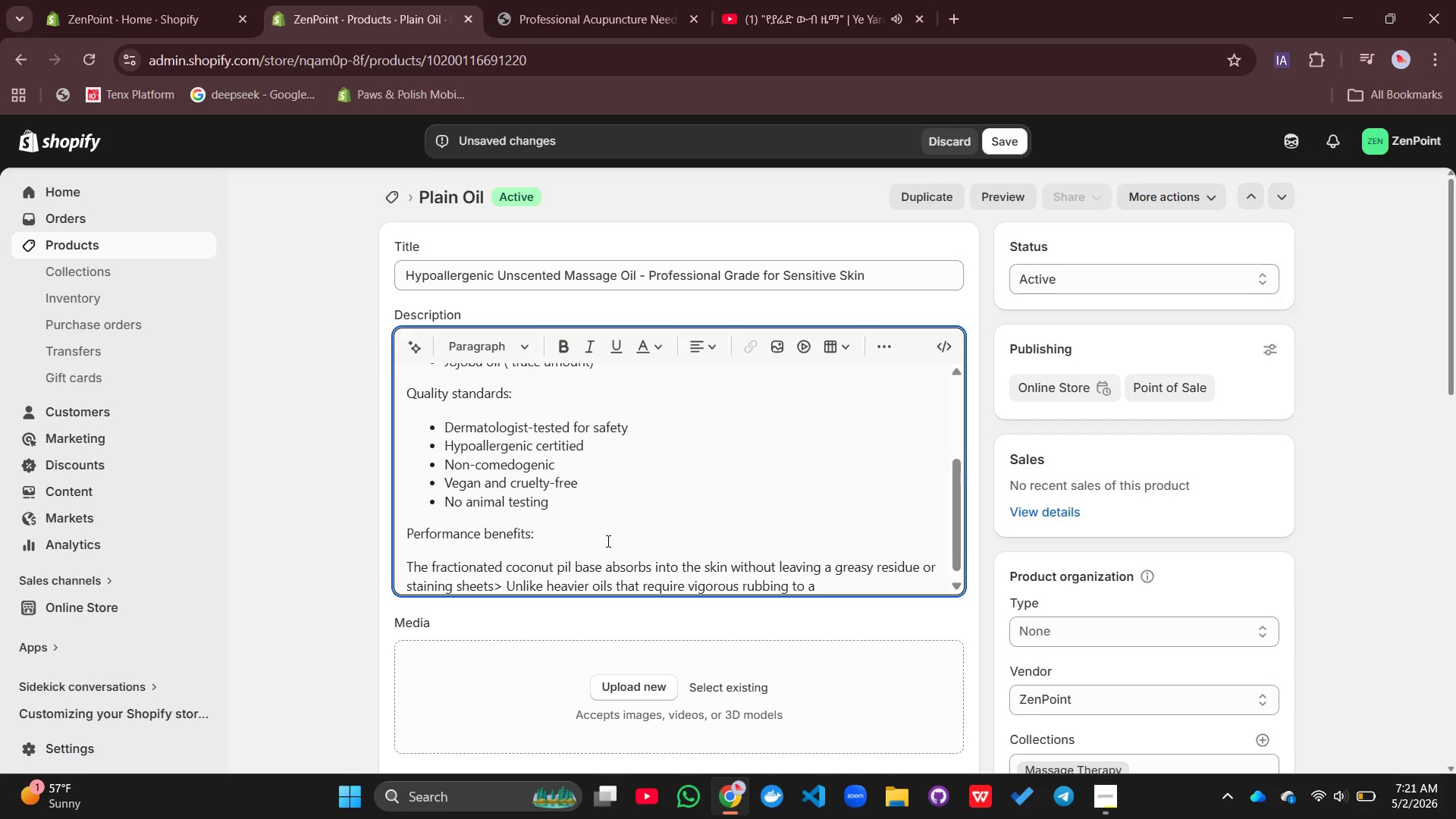 
type(bsorb, this oil allows smooth glide during massage while completly)
 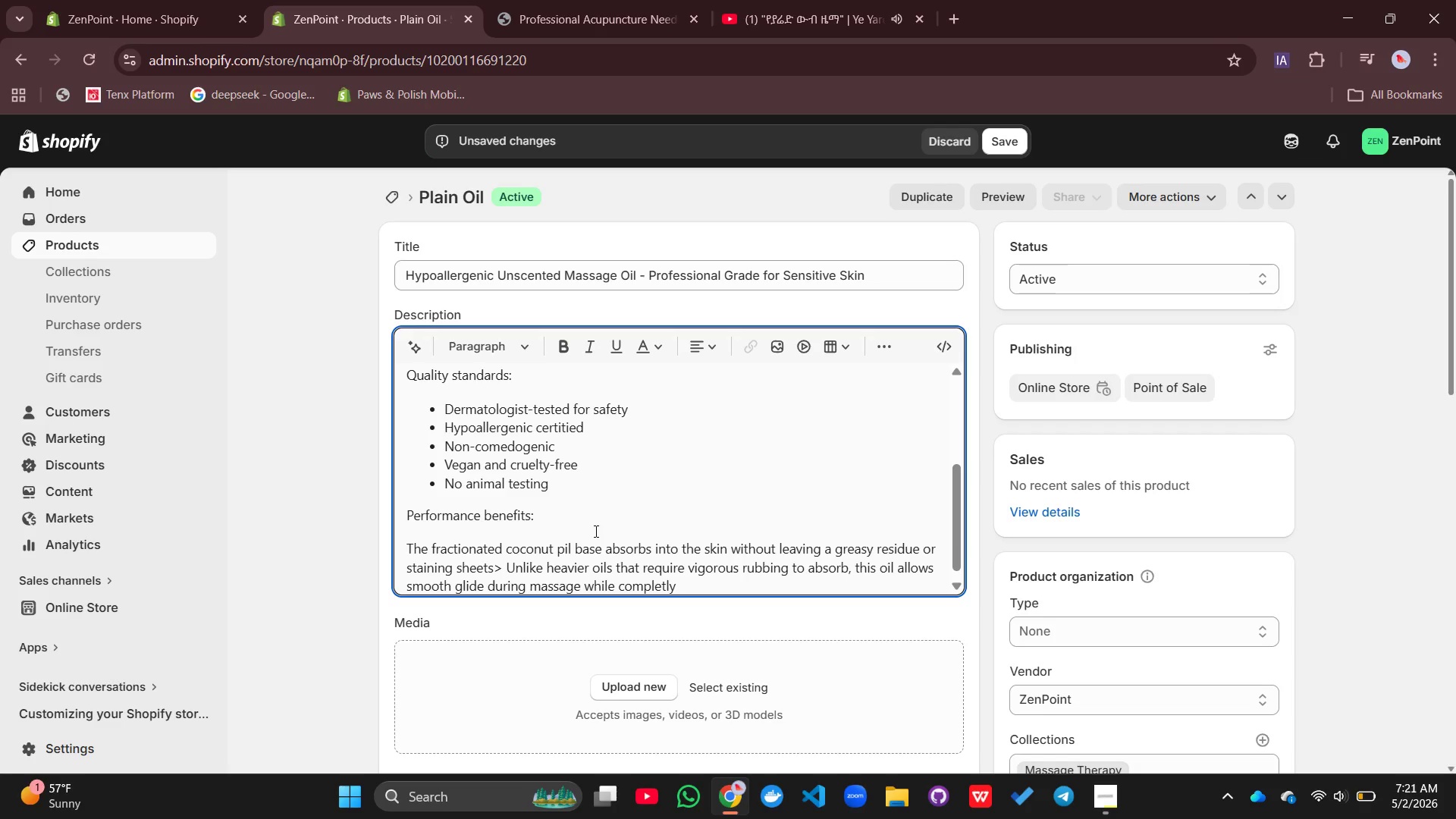 
type( absorbing within 15-60 minutes)
 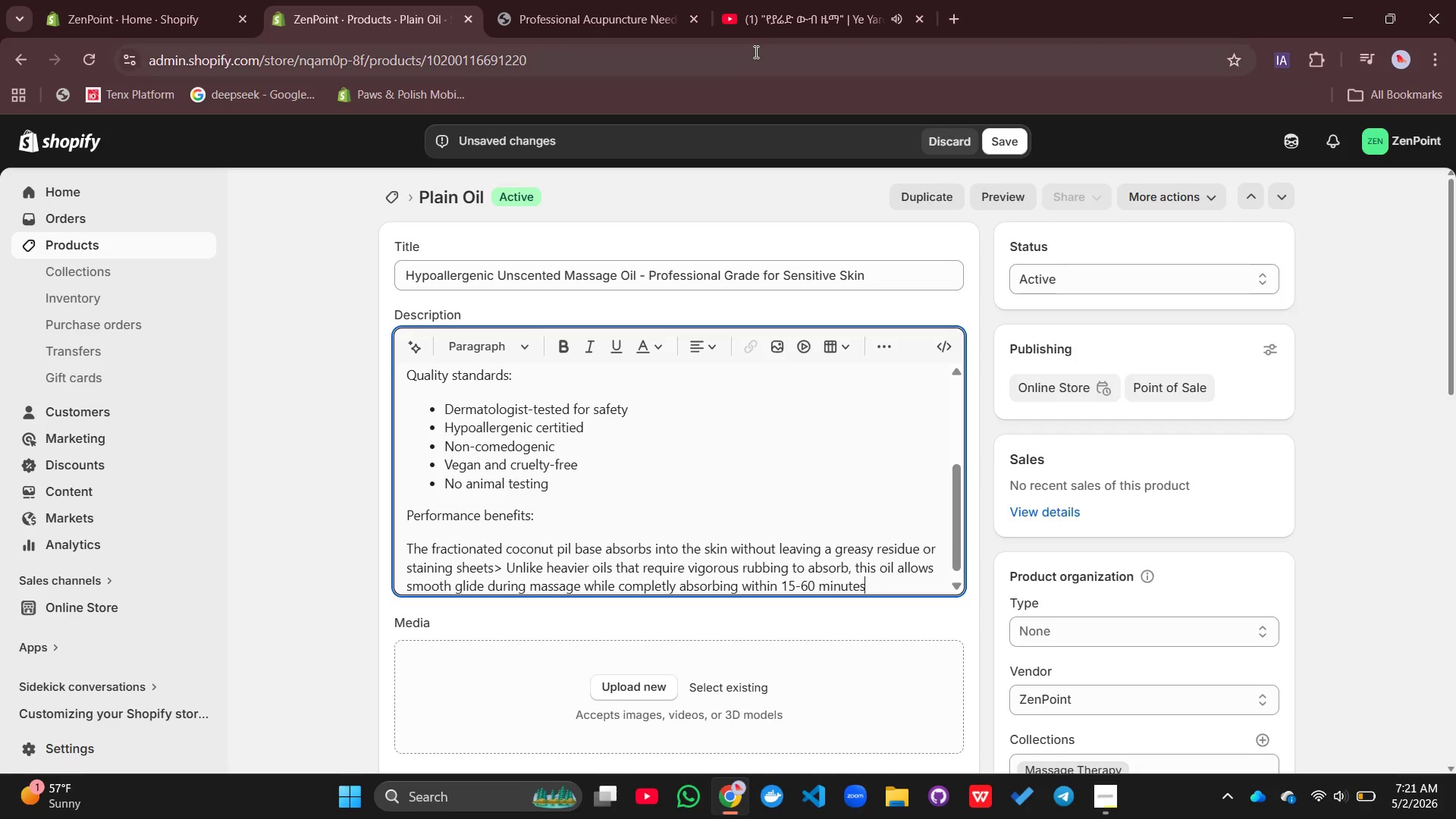 
type( post-treatment. The non-greasy)
 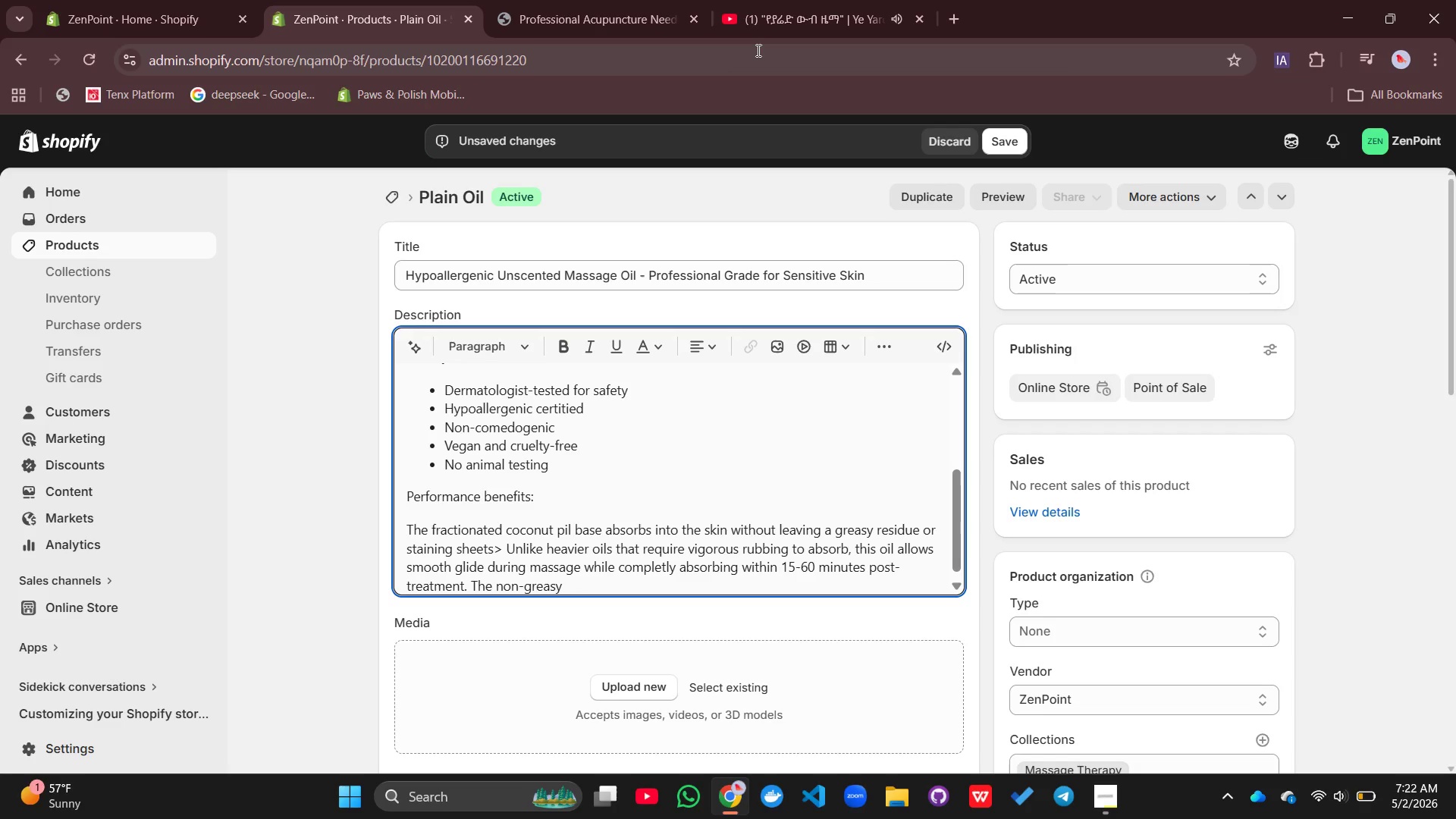 
type( absorption means therapists maintain gripa)
key(Backspace)
type( and control wothout)
key(Backspace)
key(Backspace)
key(Backspace)
key(Backspace)
key(Backspace)
key(Backspace)
type(ithout reapplying constantly.)
 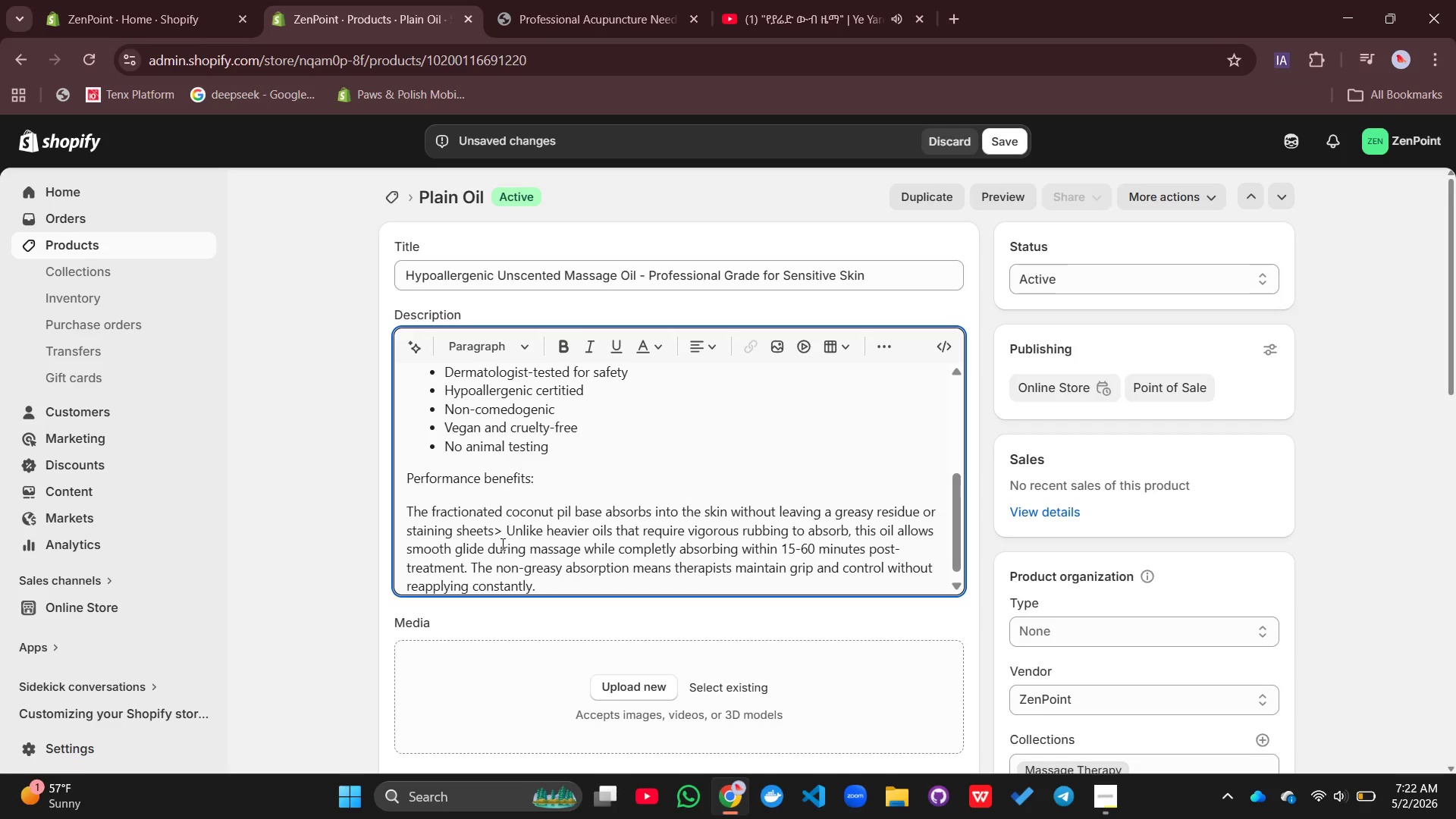 
left_click([504, 527])
 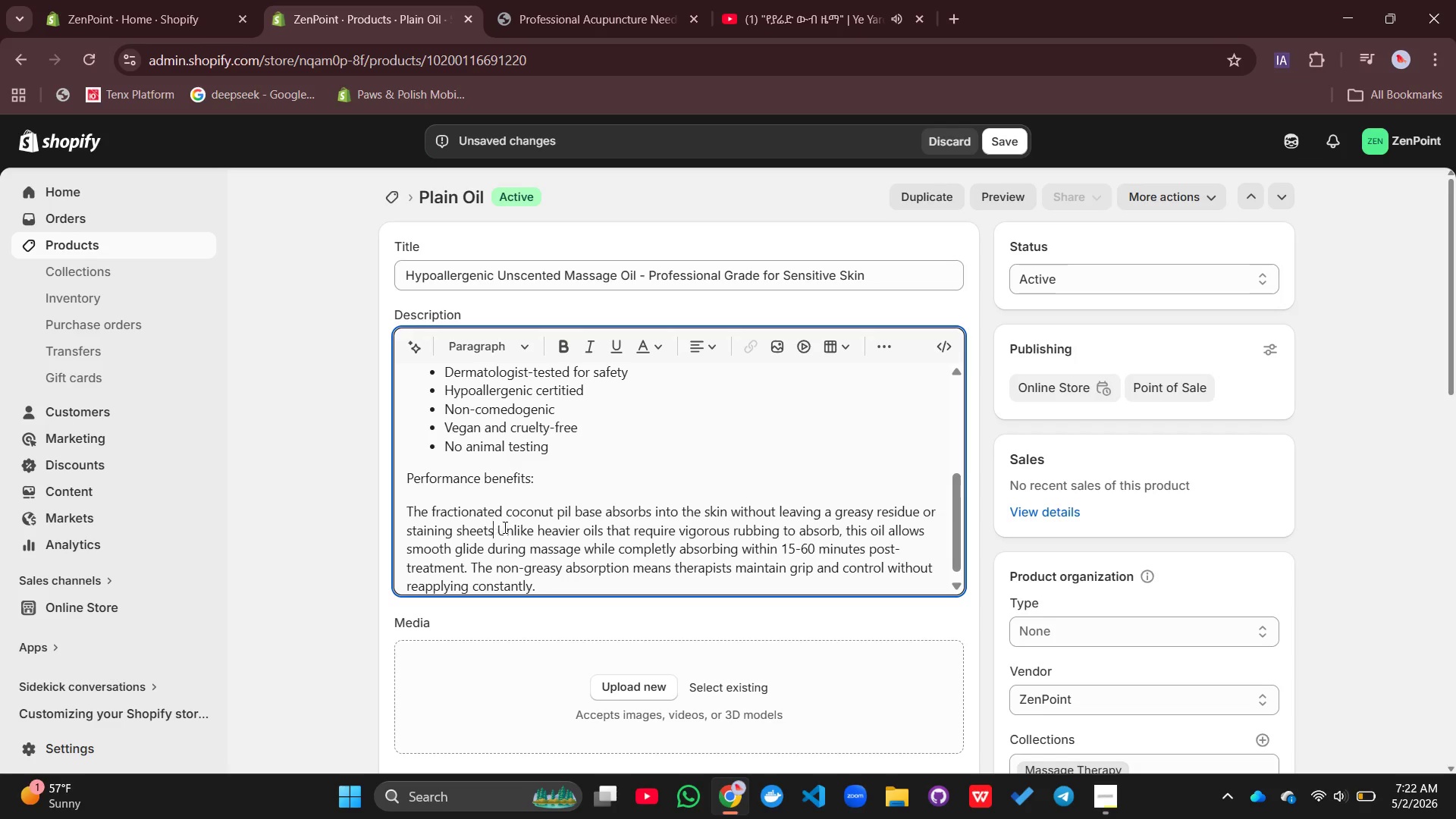 
key(Backspace)
 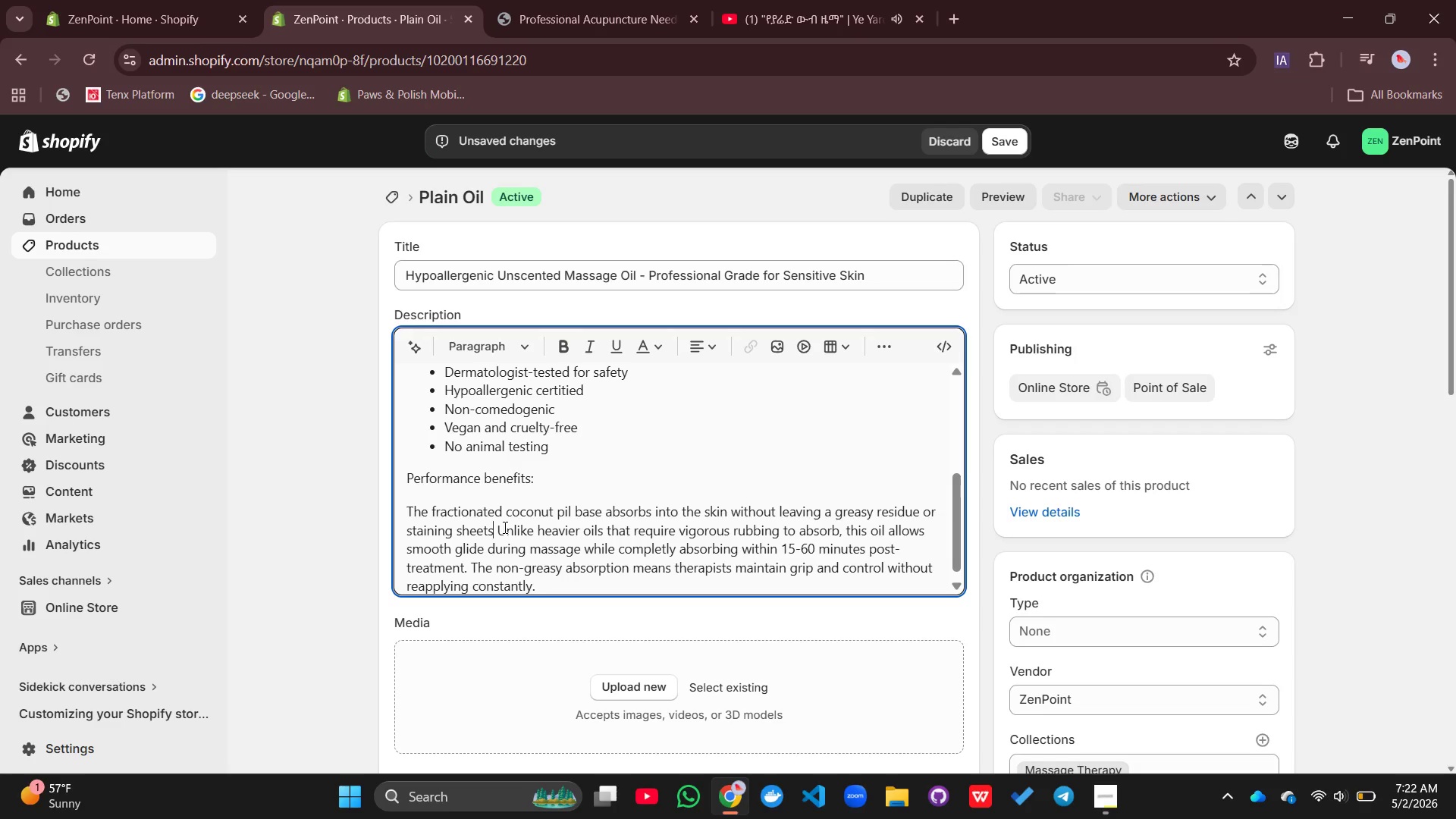 
key(Period)
 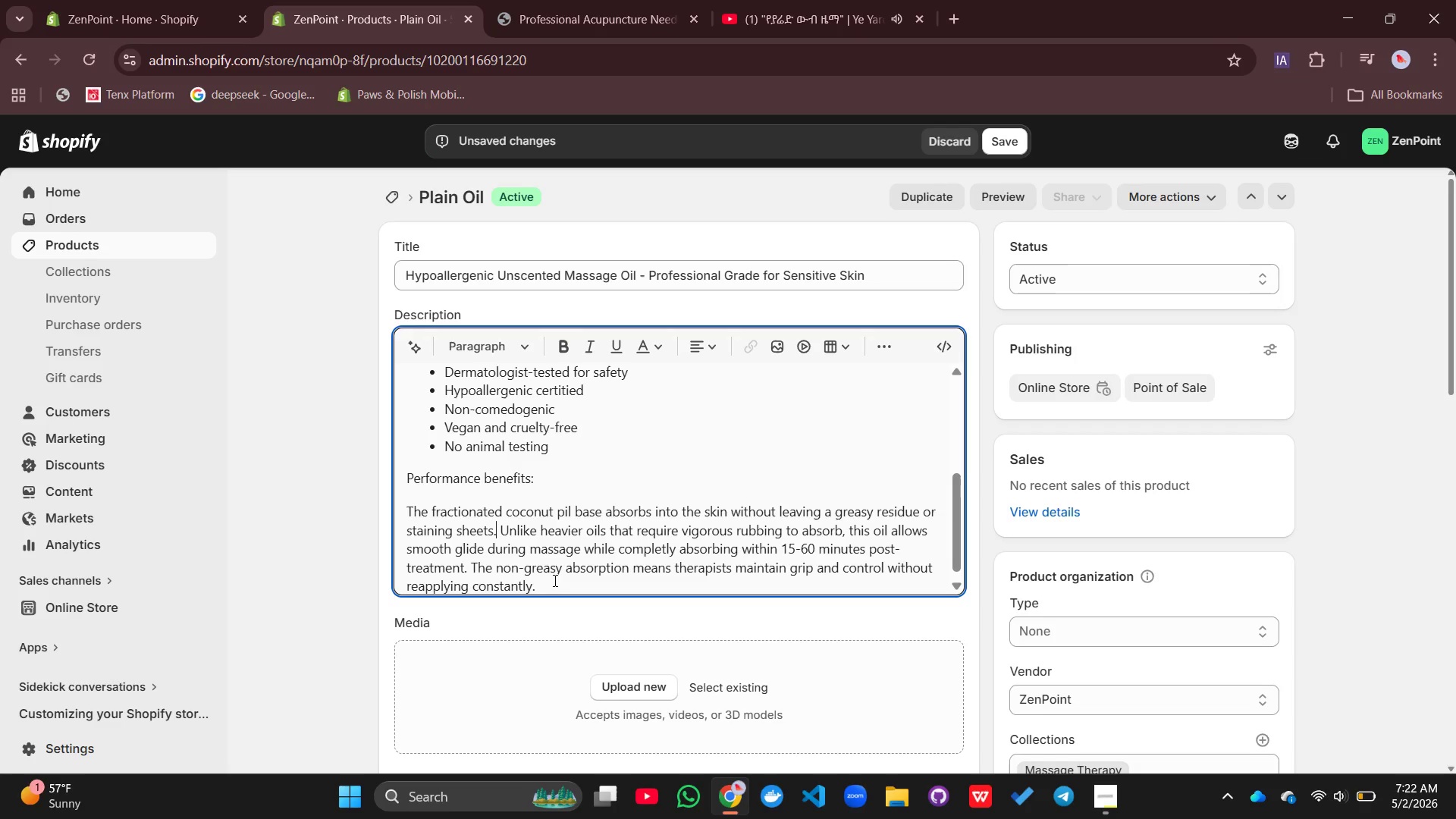 
left_click([554, 576])
 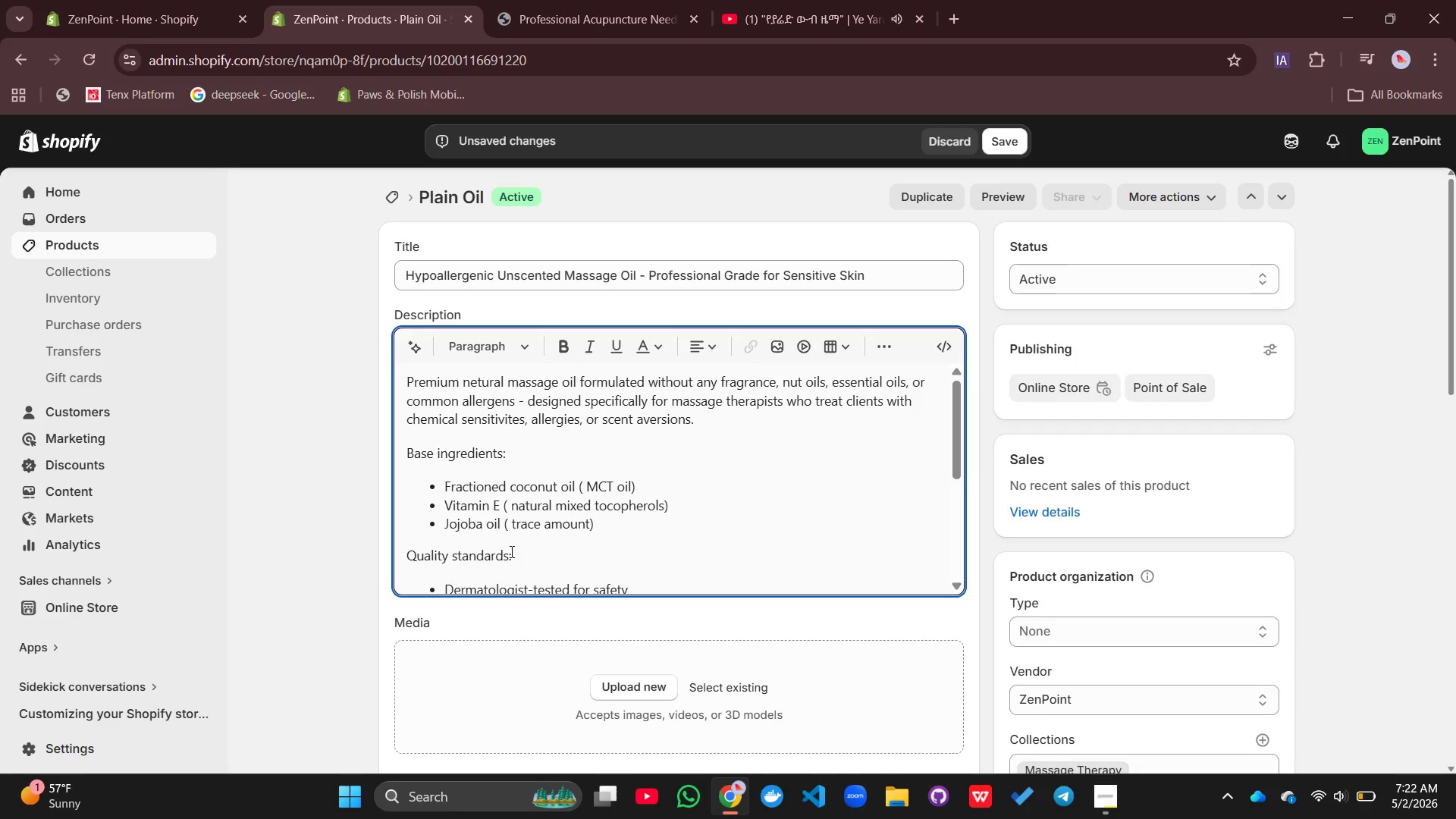 
double_click([448, 457])
 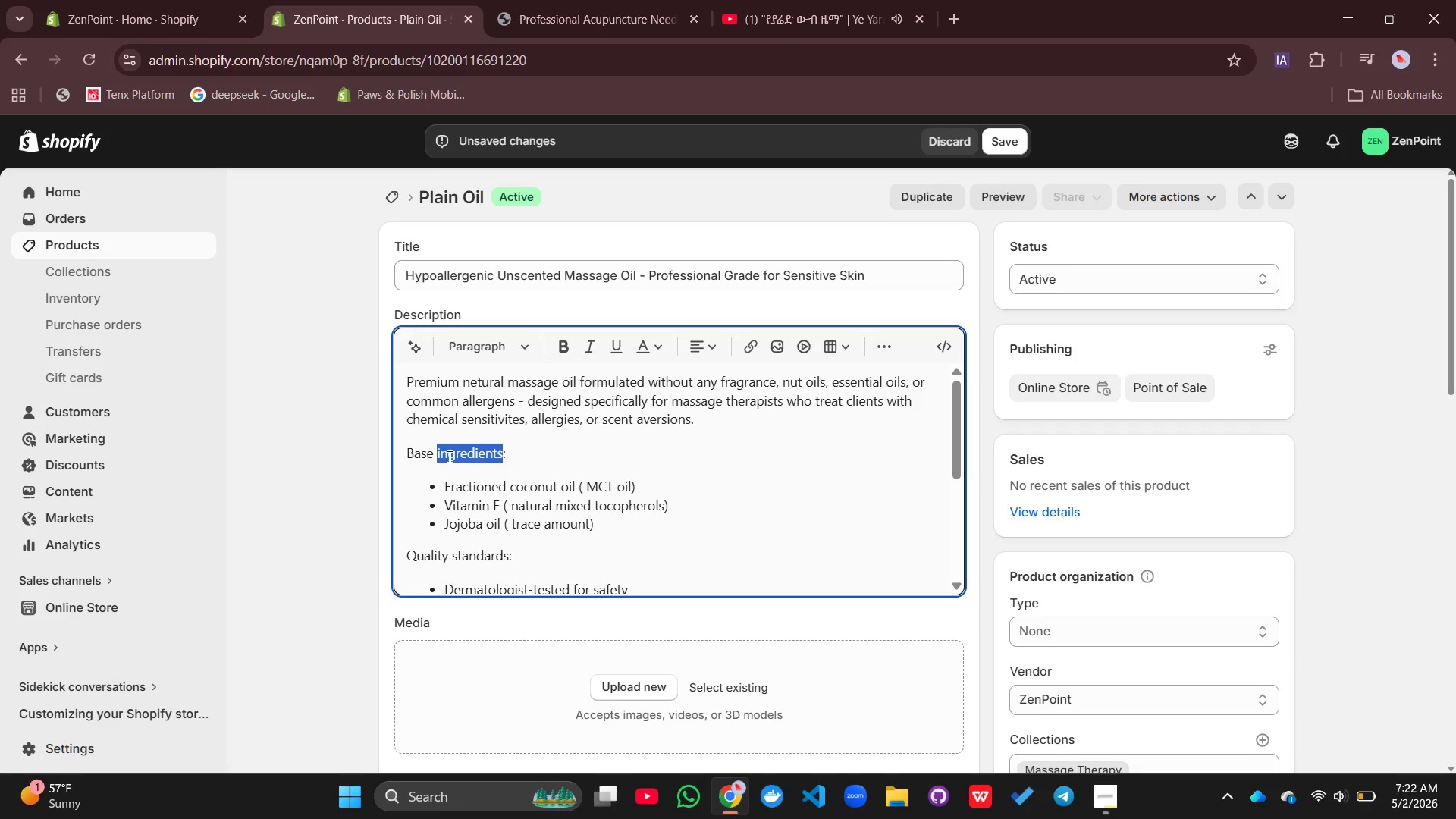 
triple_click([448, 457])
 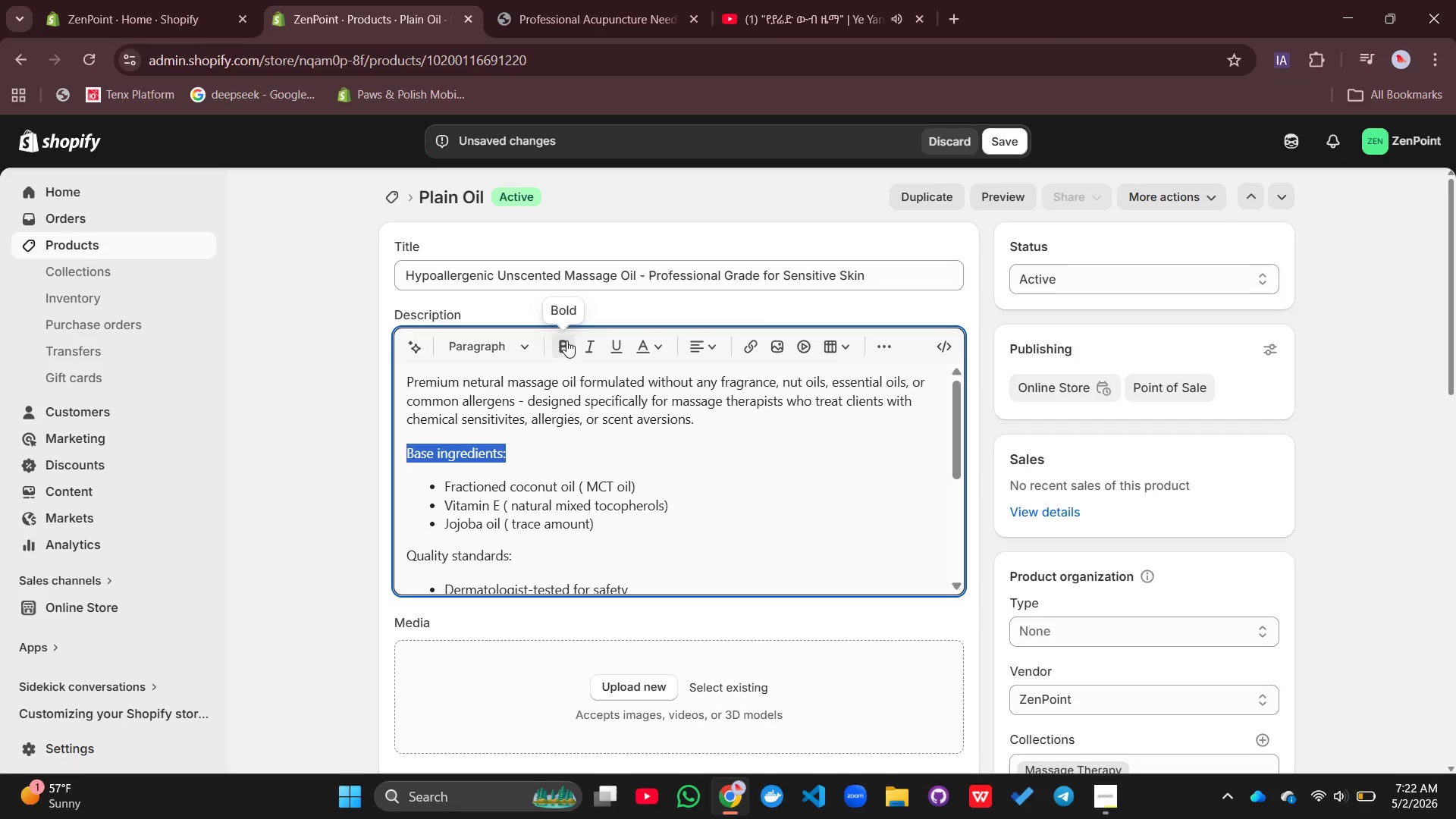 
left_click([564, 340])
 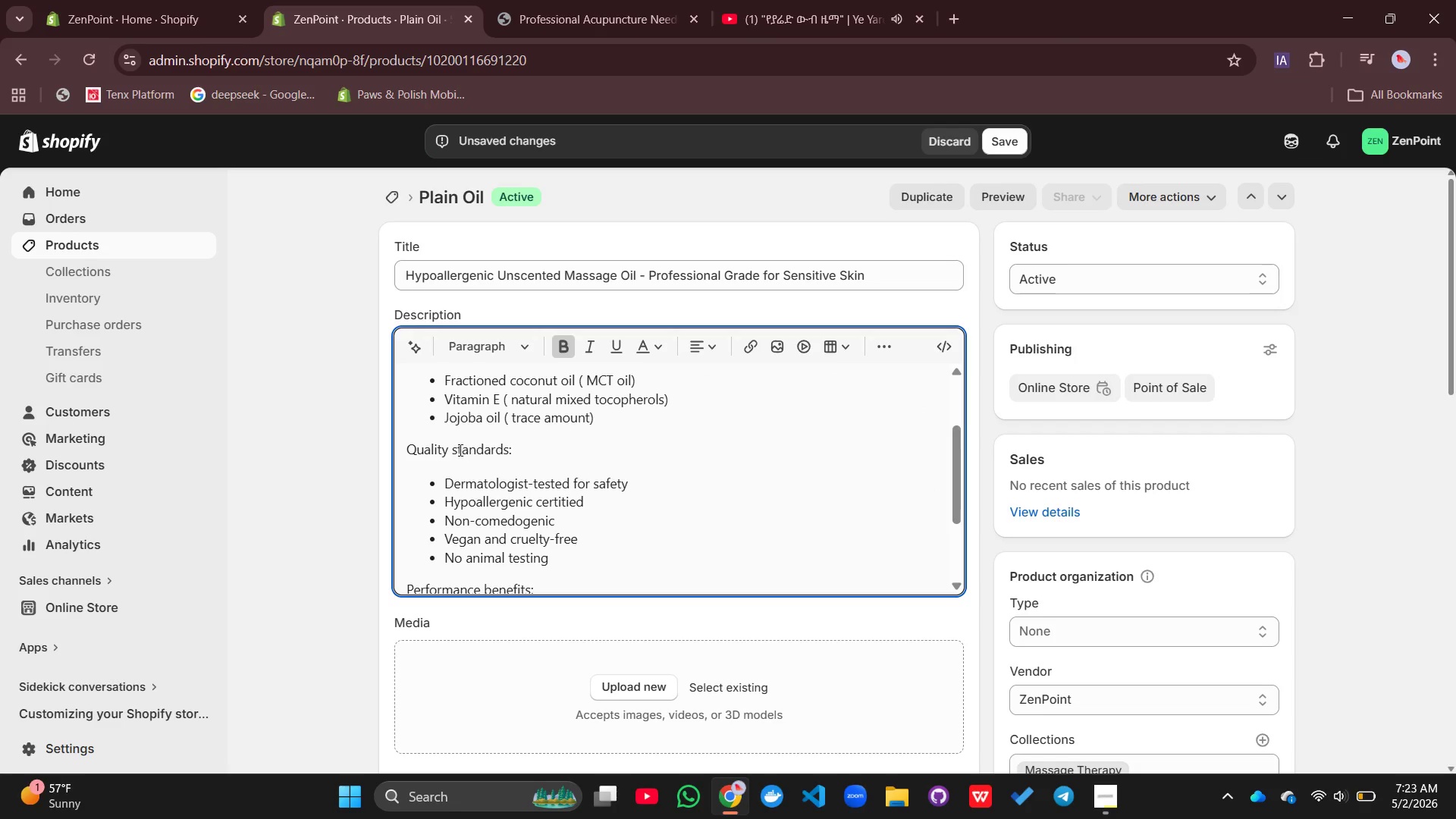 
double_click([459, 449])
 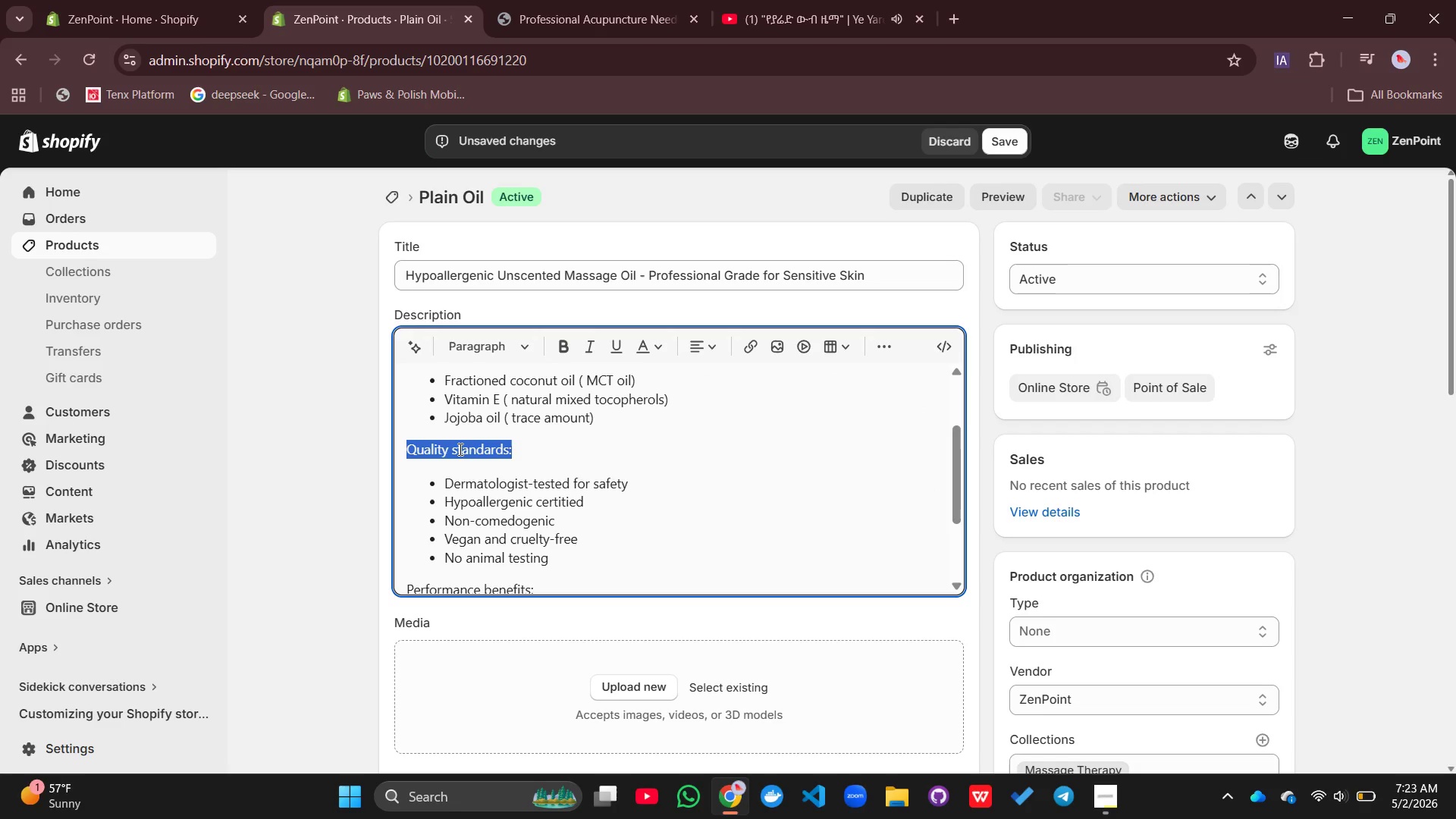 
triple_click([459, 449])
 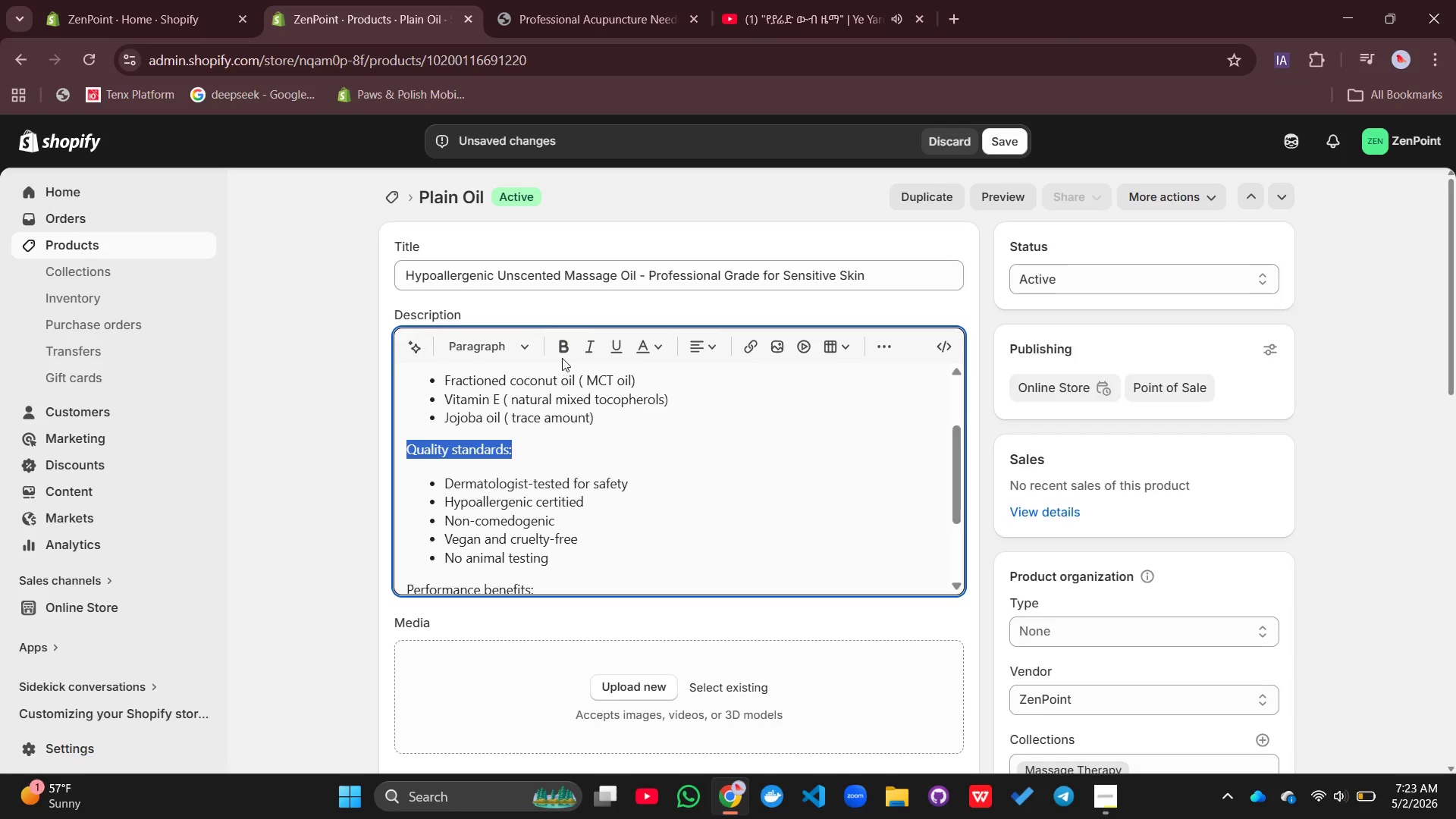 
left_click([566, 351])
 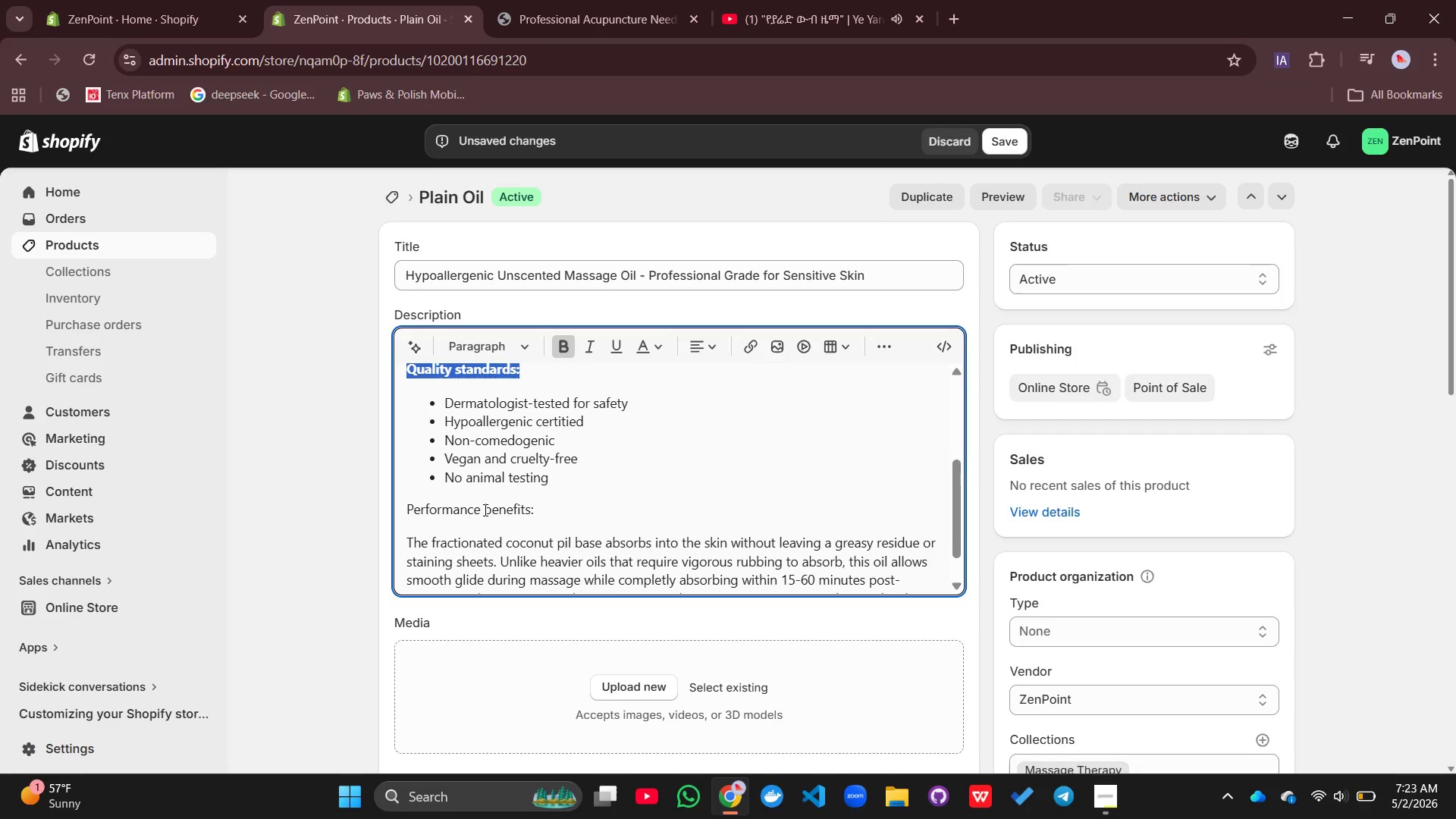 
double_click([482, 509])
 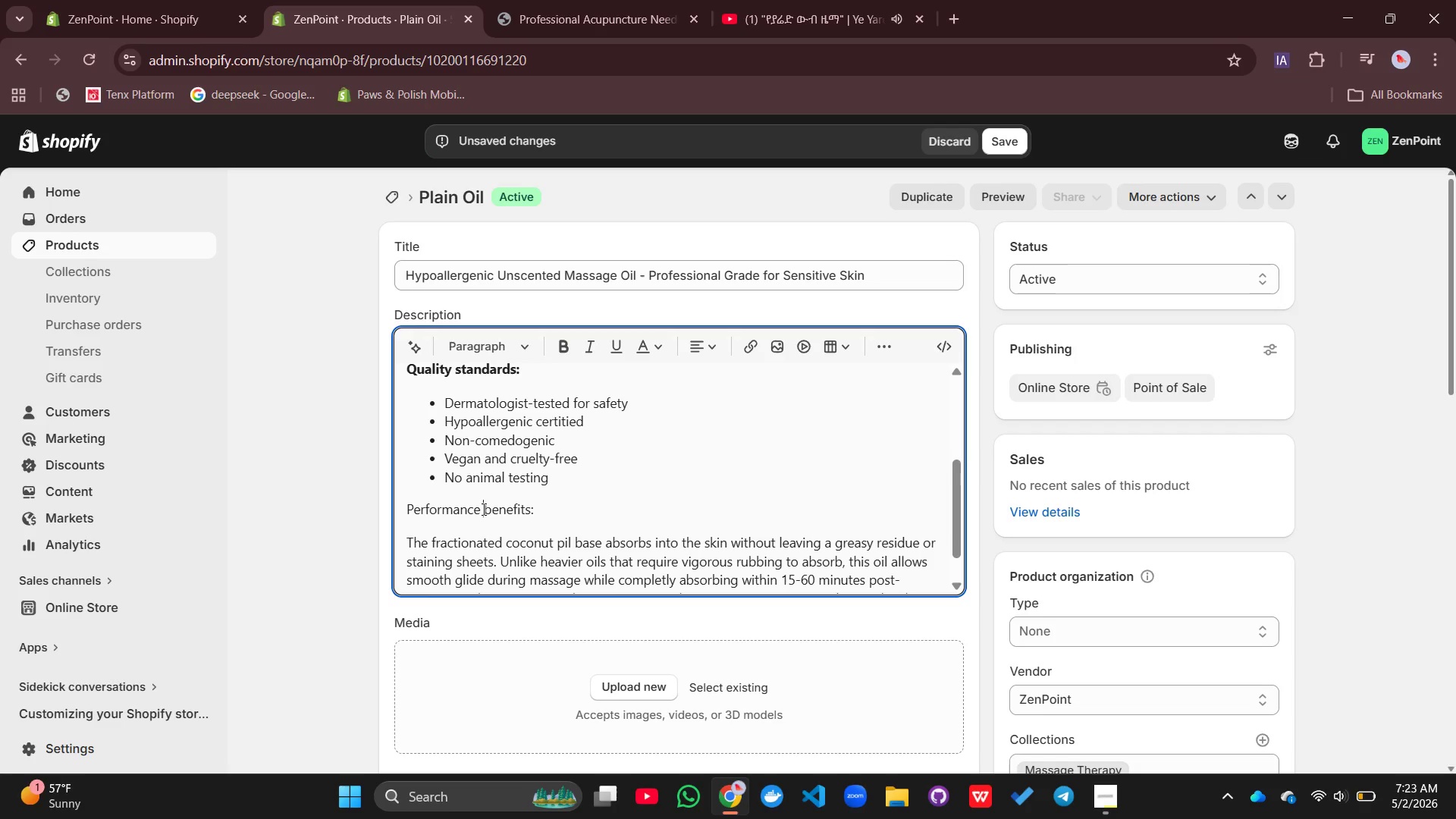 
double_click([482, 509])
 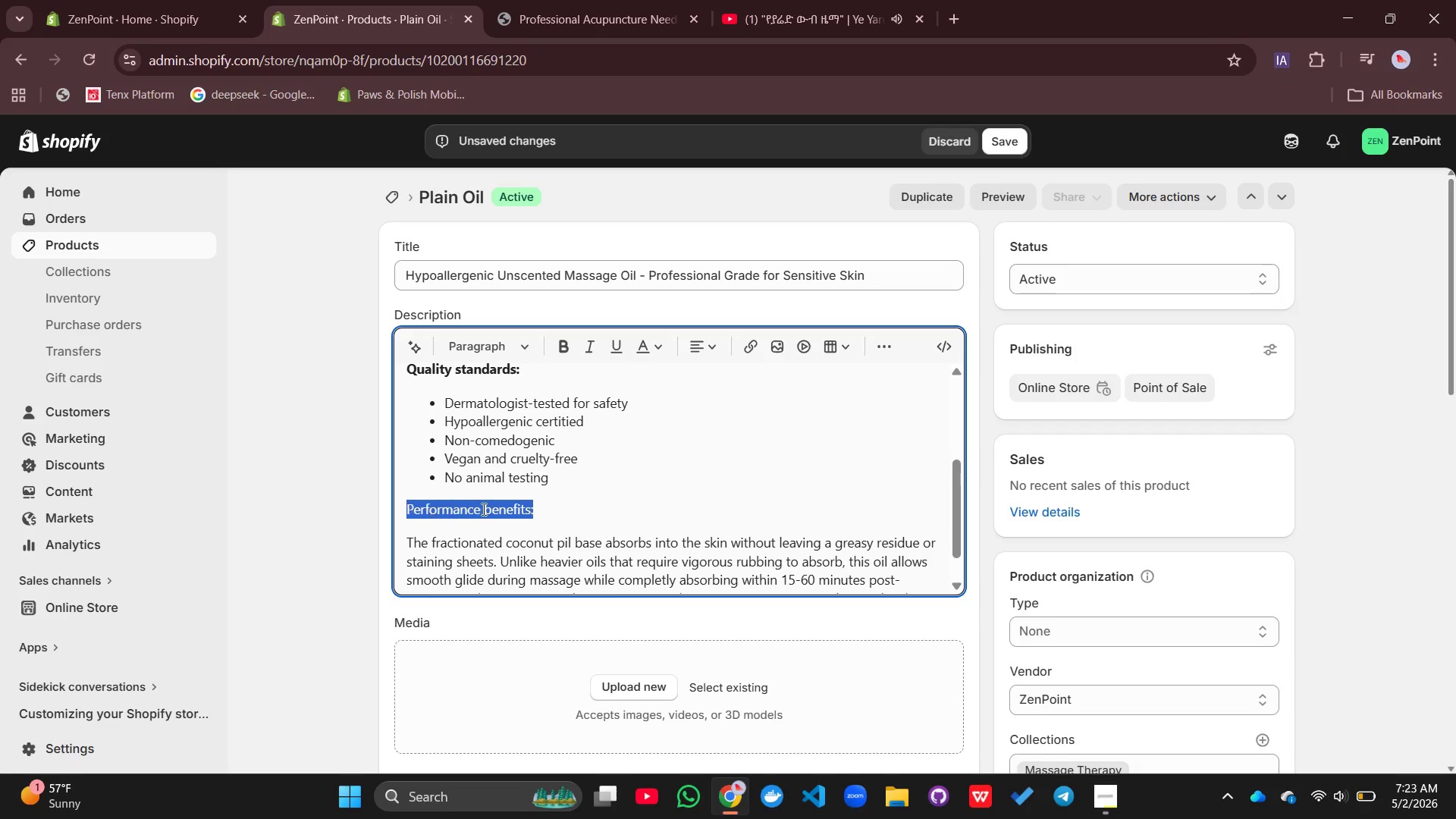 
triple_click([482, 509])
 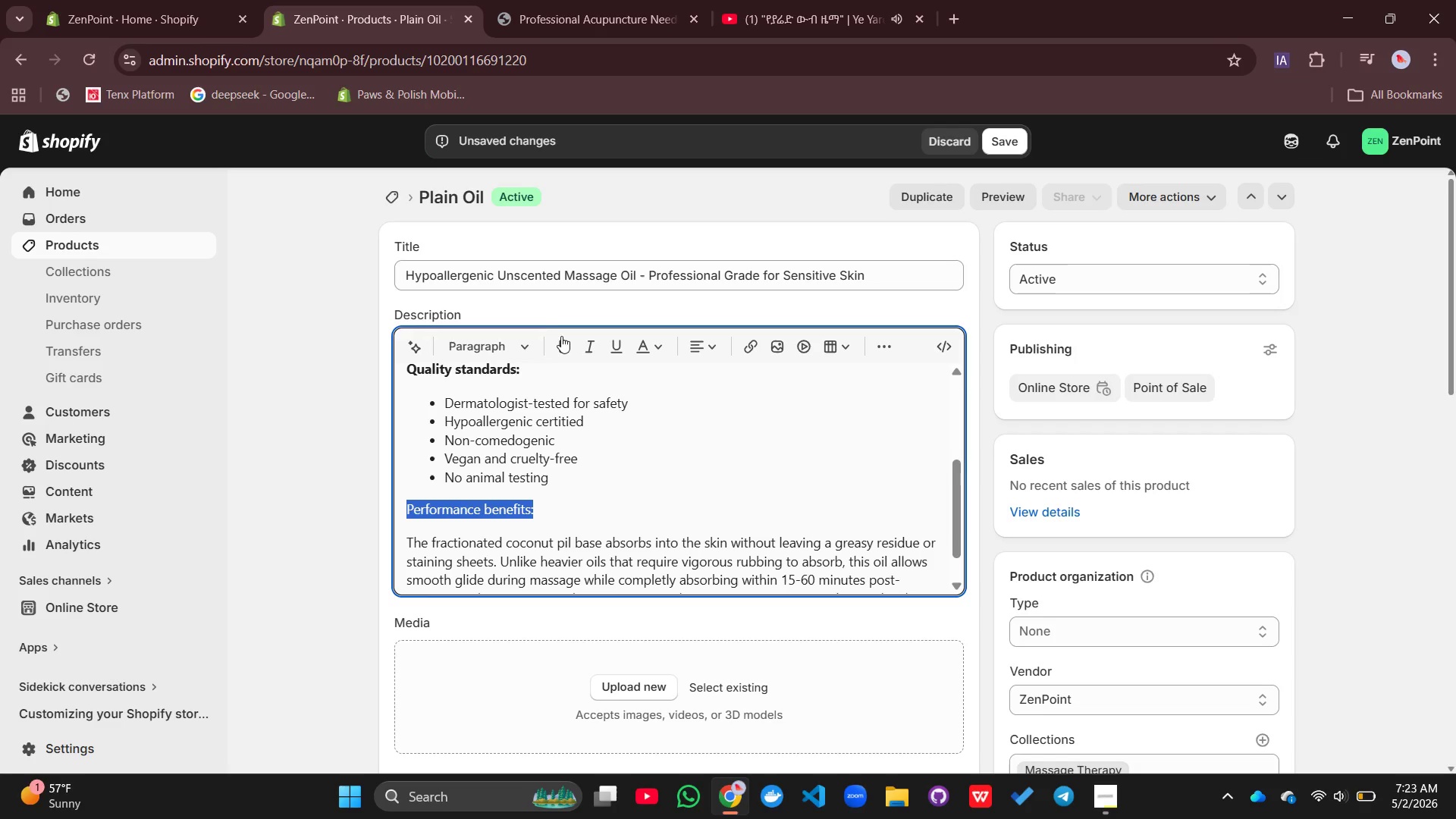 
left_click([560, 339])
 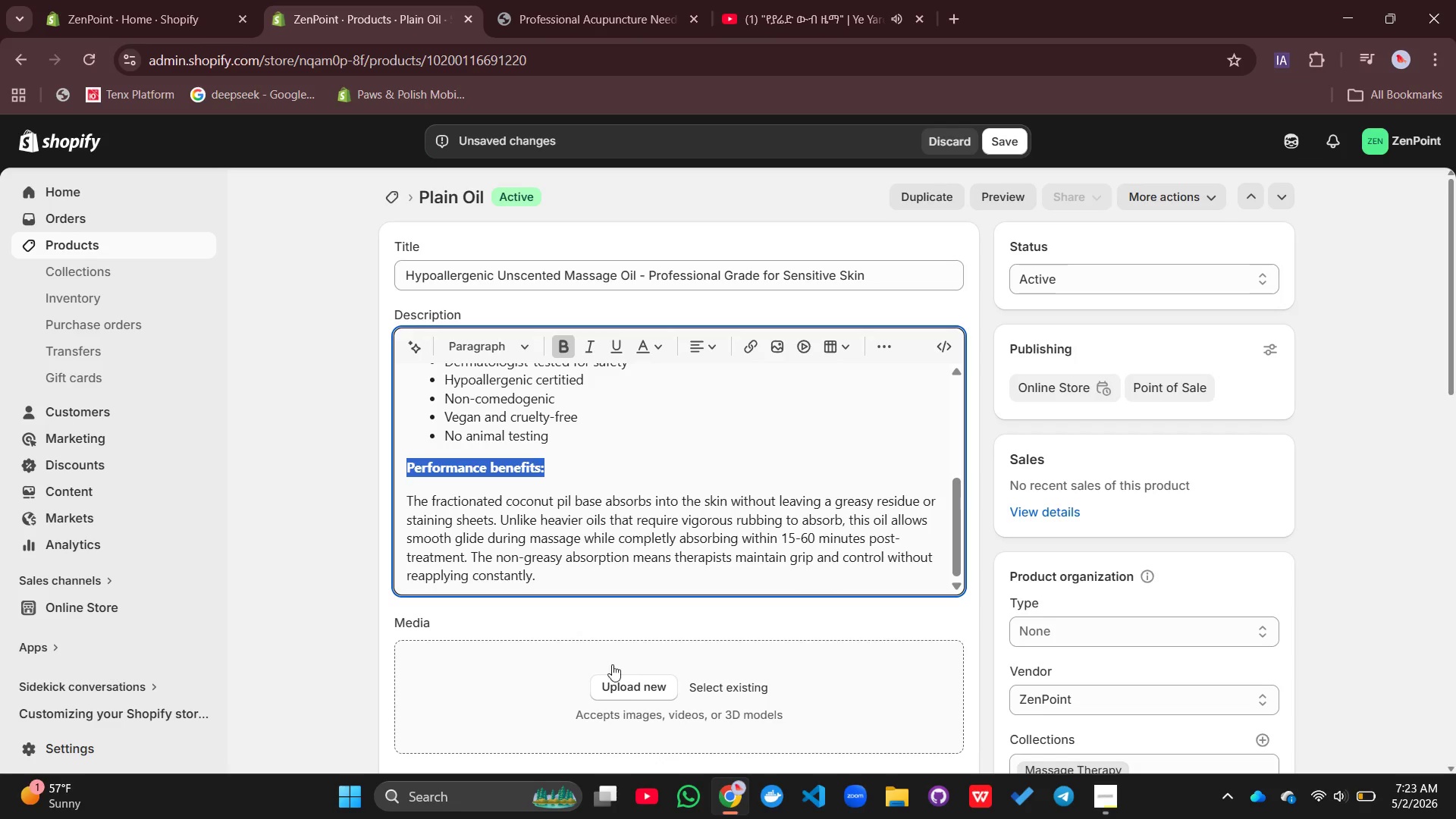 
left_click([628, 691])
 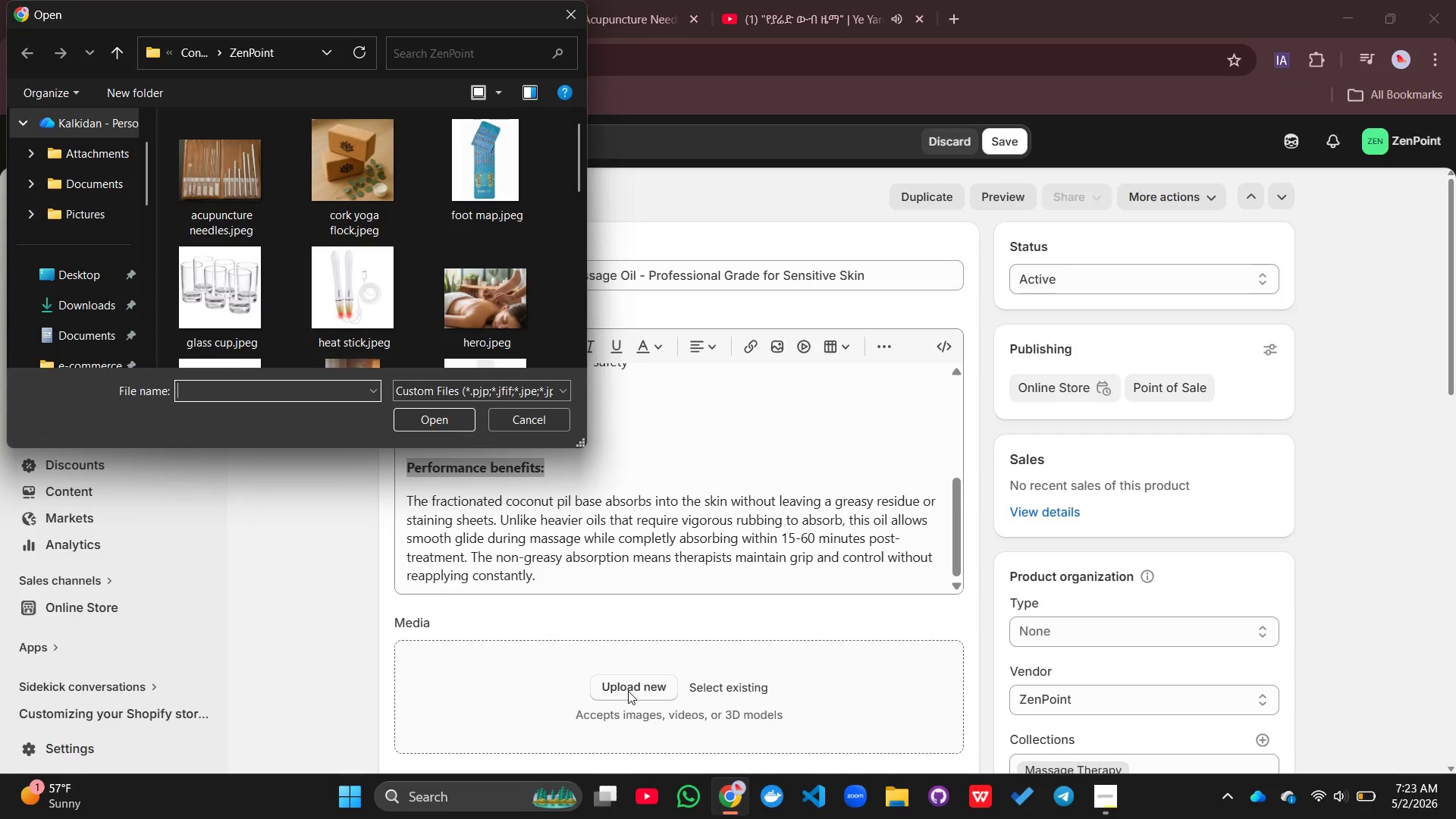 
wait(7.41)
 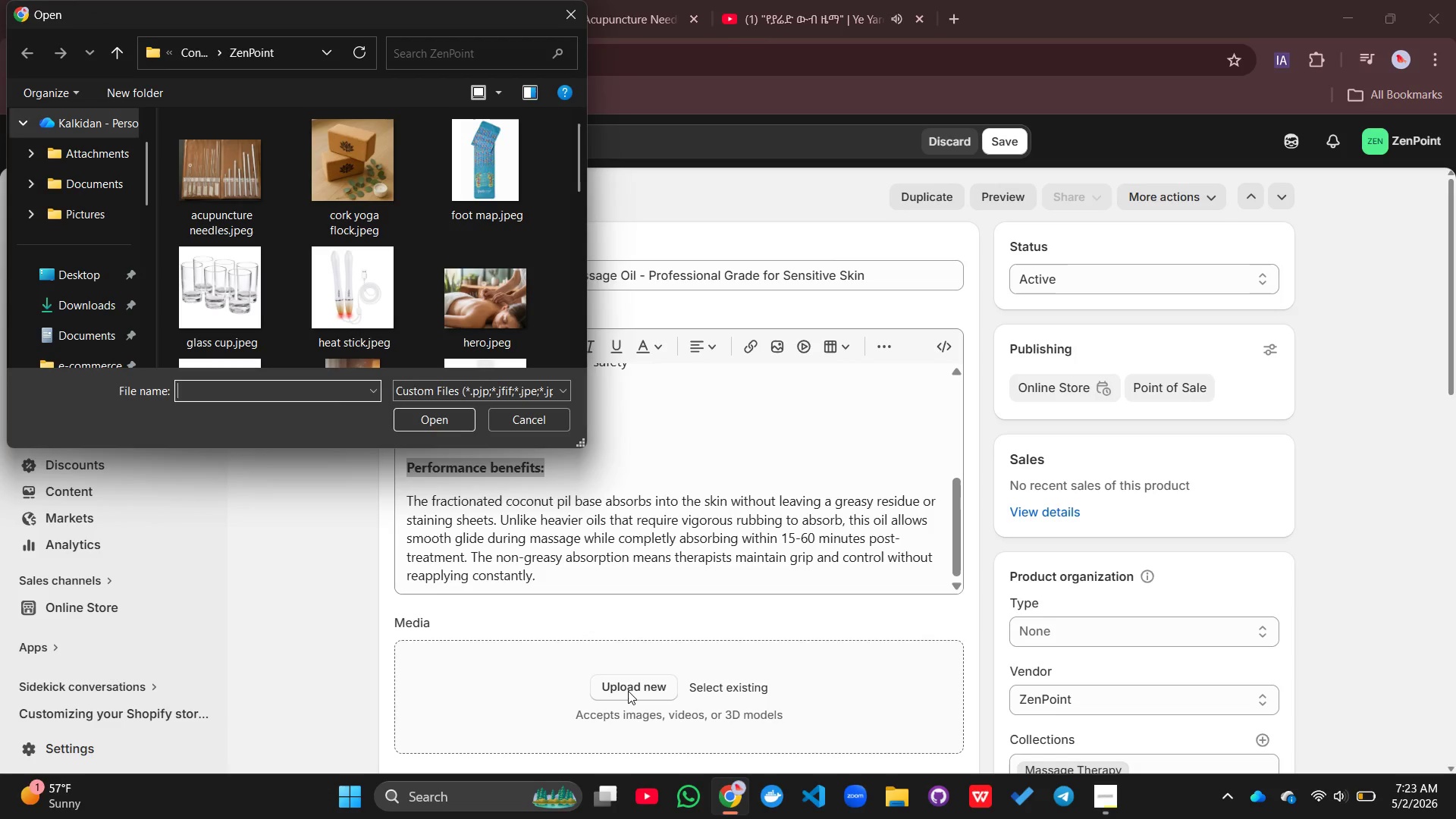 
scroll: coordinate [366, 296], scroll_direction: down, amount: 4.0
 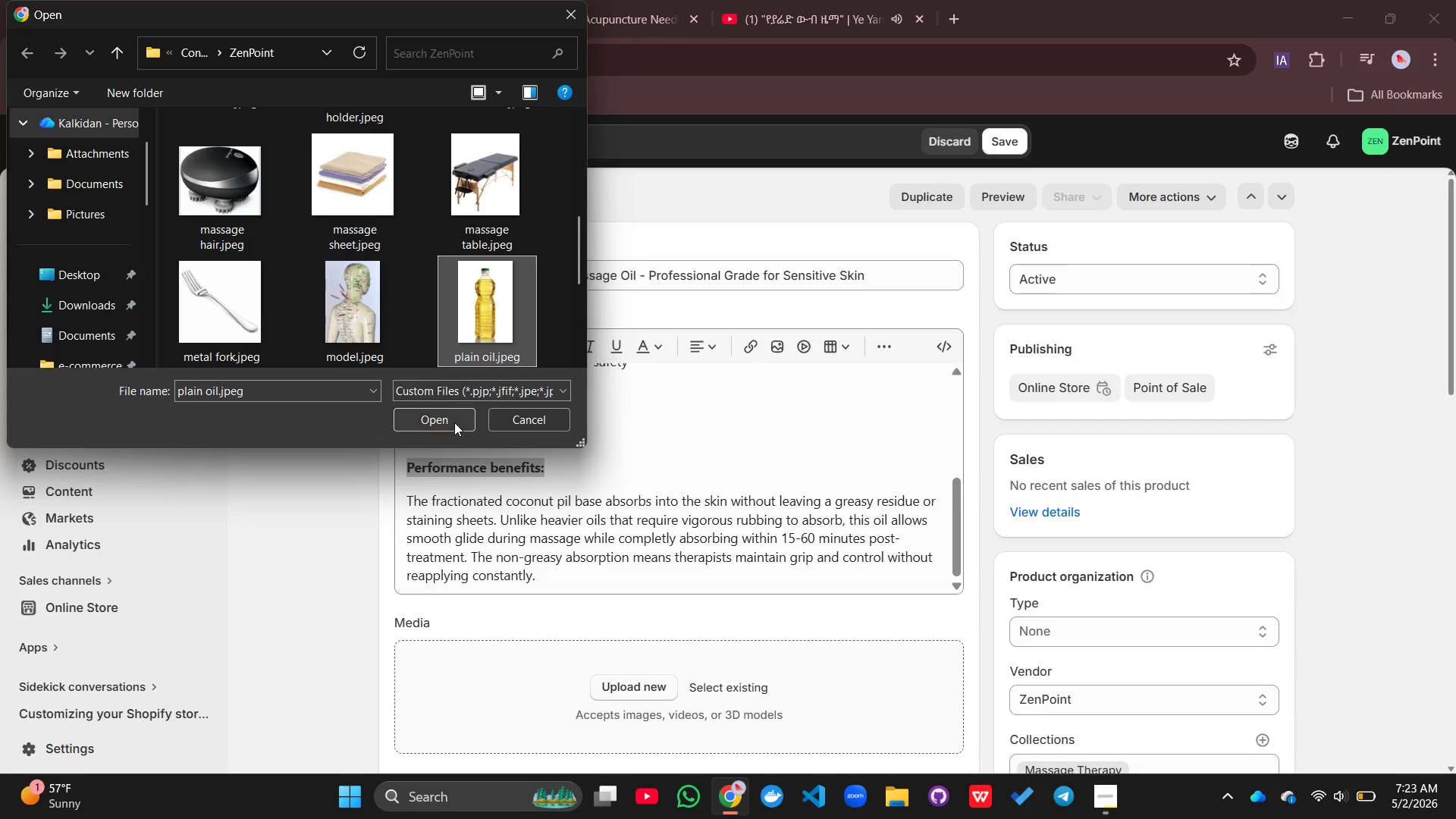 
left_click([435, 416])
 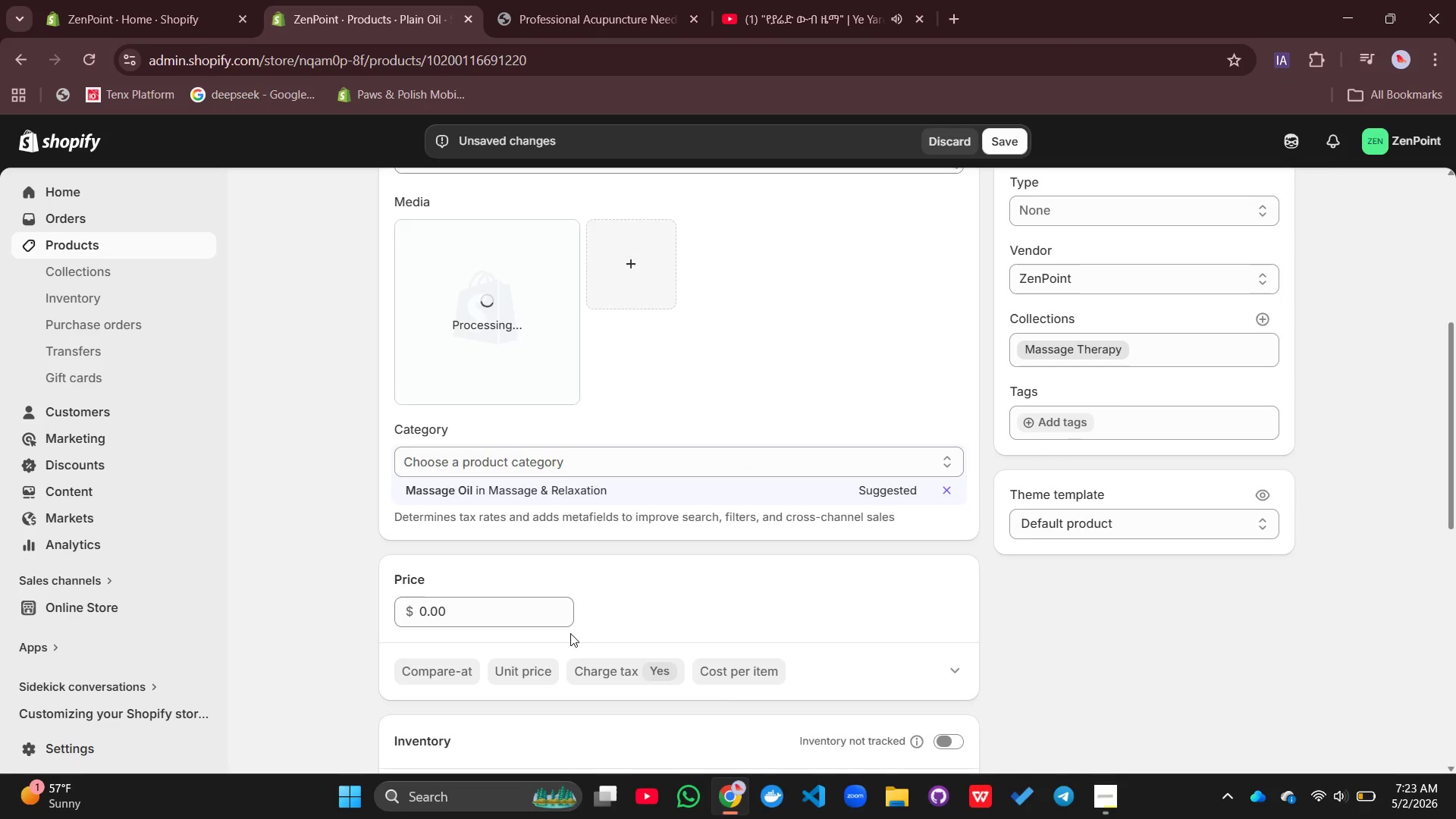 
wait(6.55)
 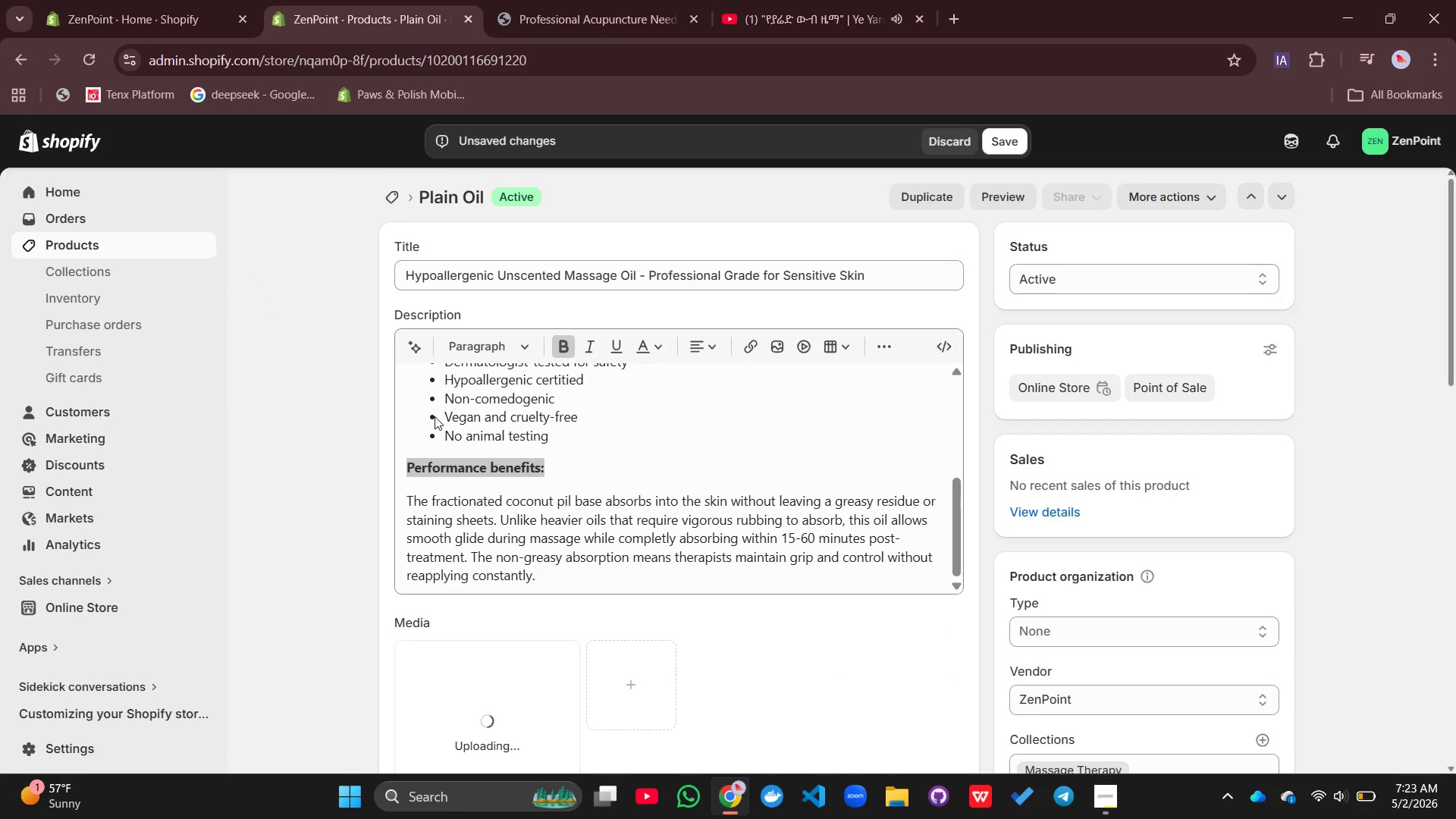 
left_click([466, 491])
 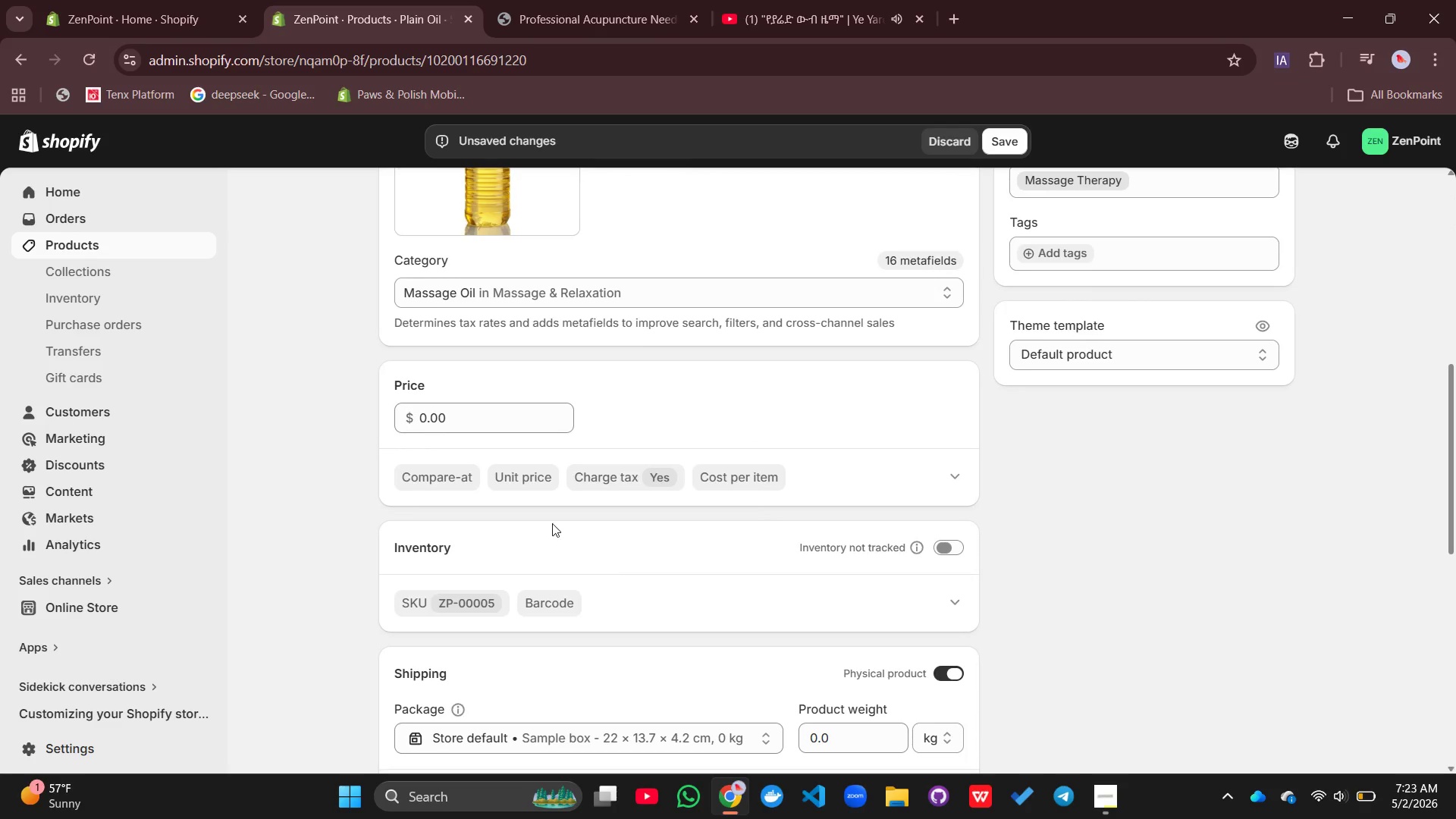 
left_click([422, 415])
 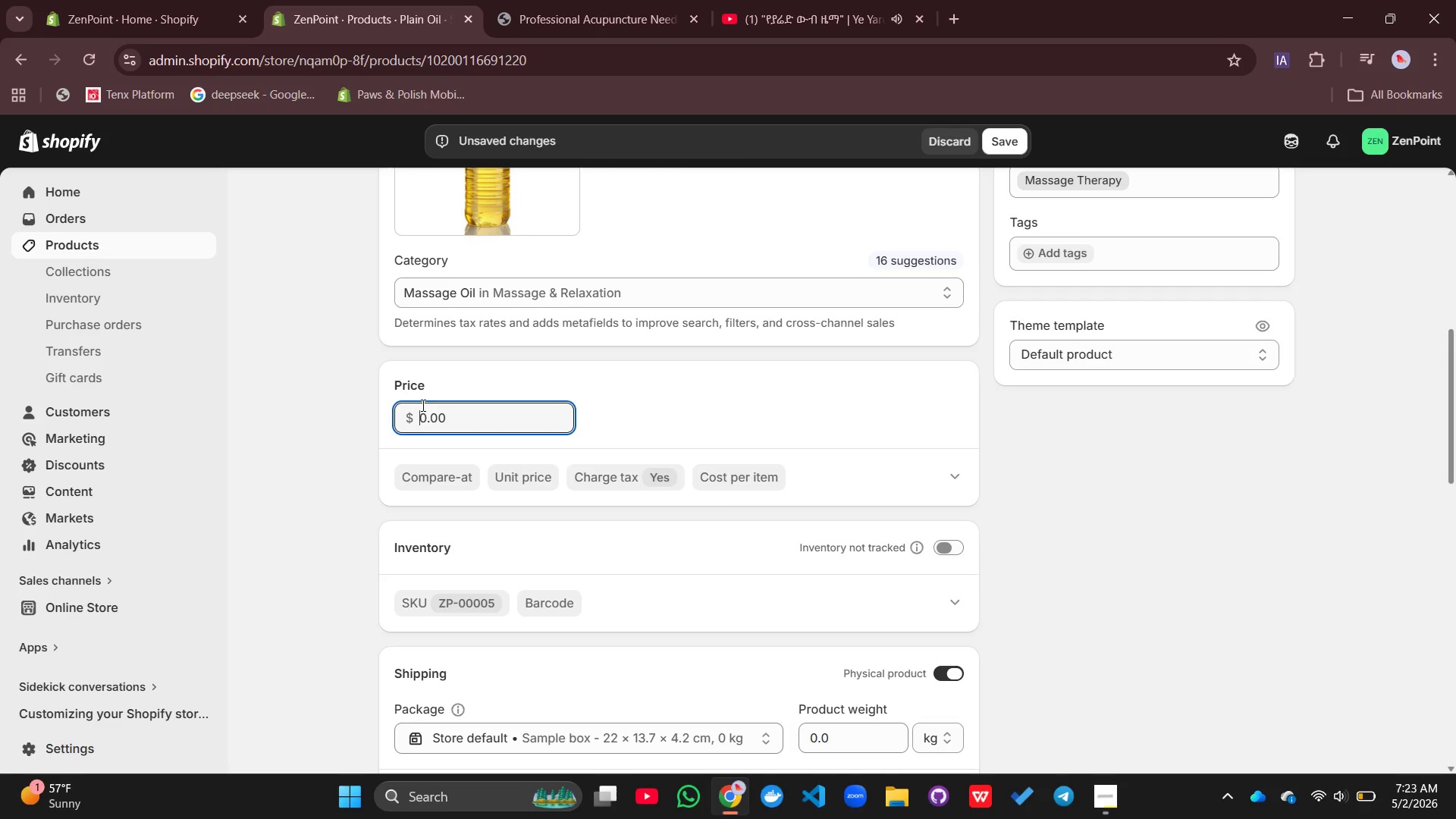 
wait(7.44)
 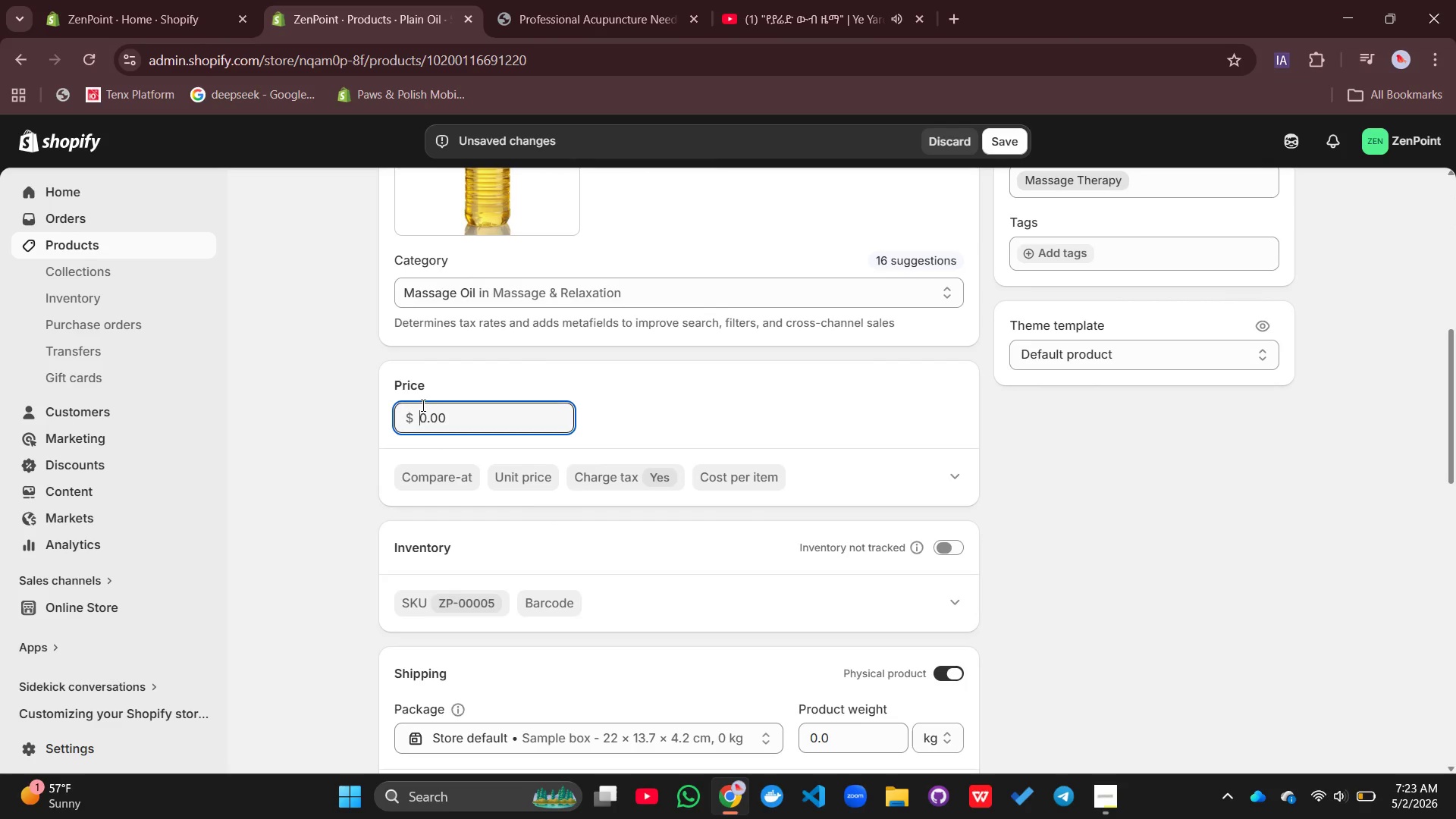 
type(24)
 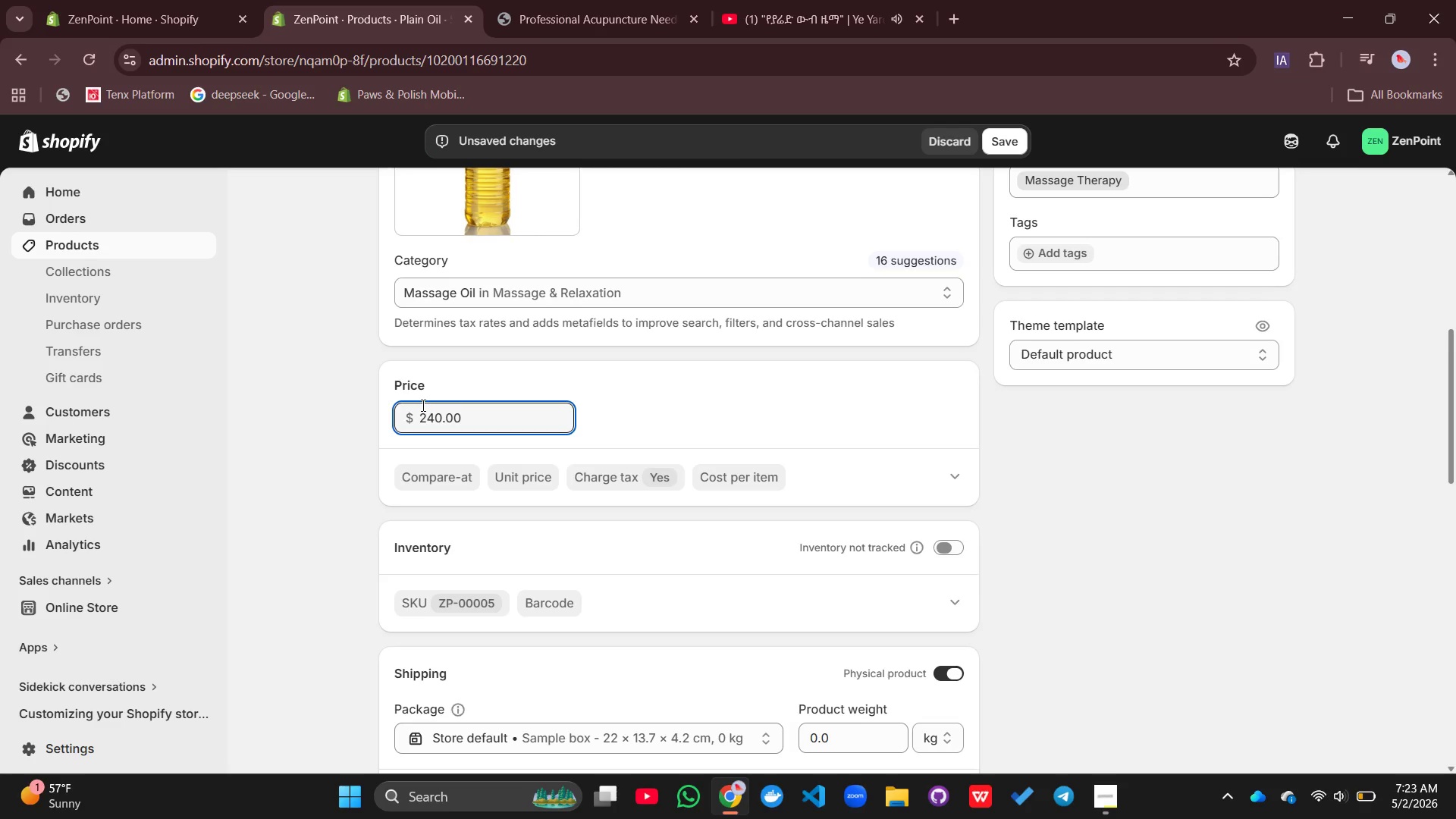 
key(ArrowRight)
 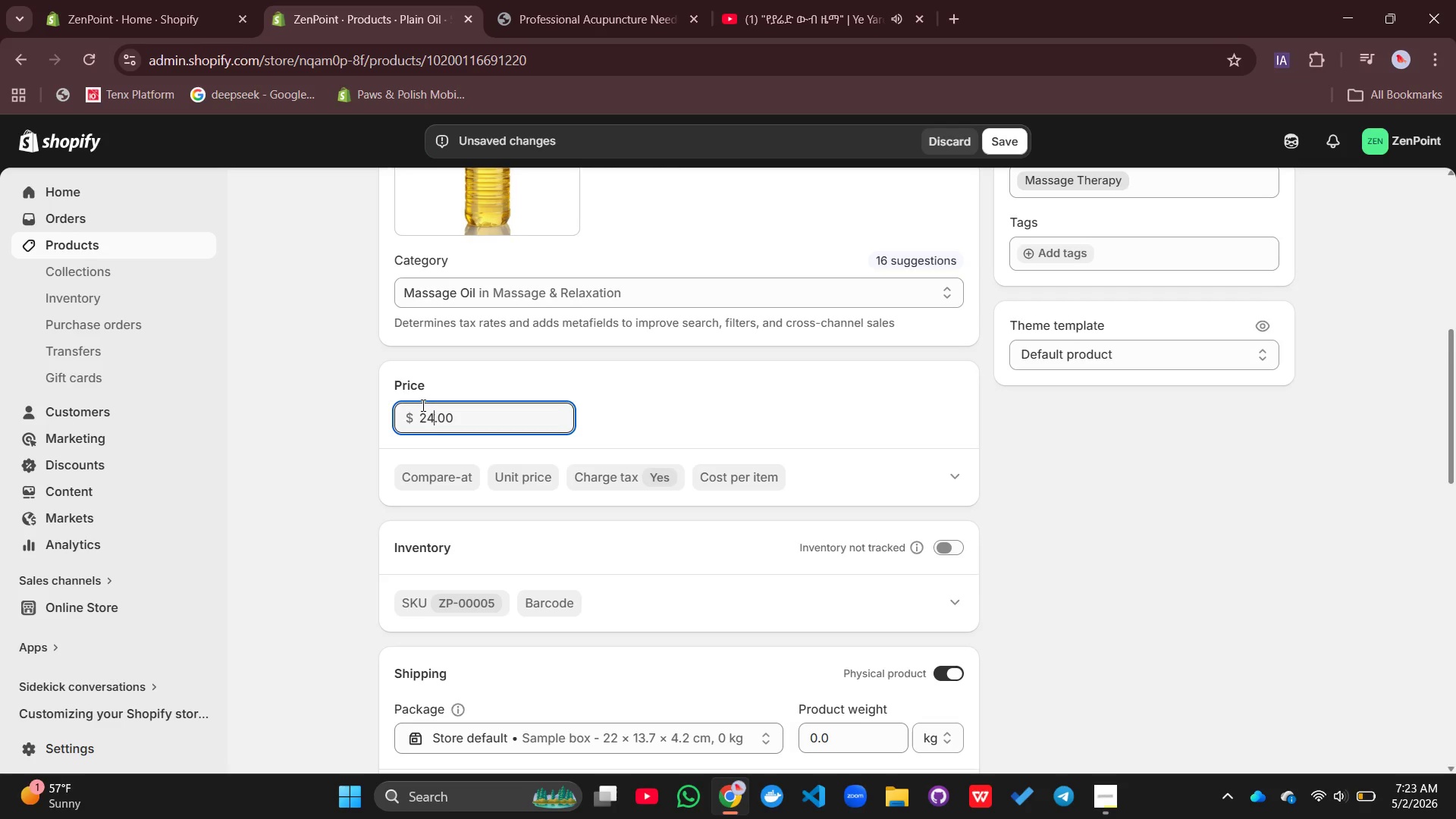 
key(Backspace)
 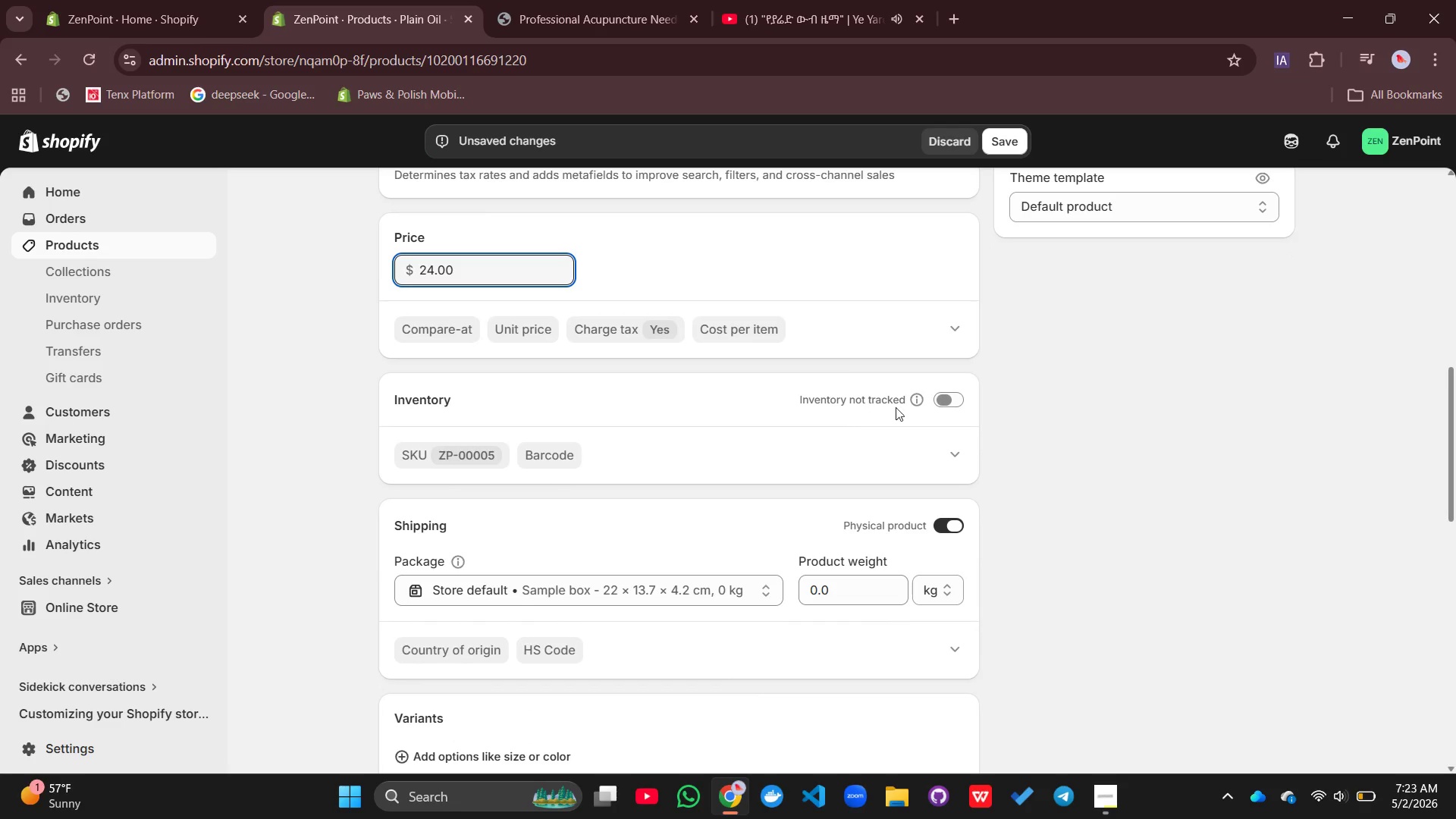 
left_click([946, 391])
 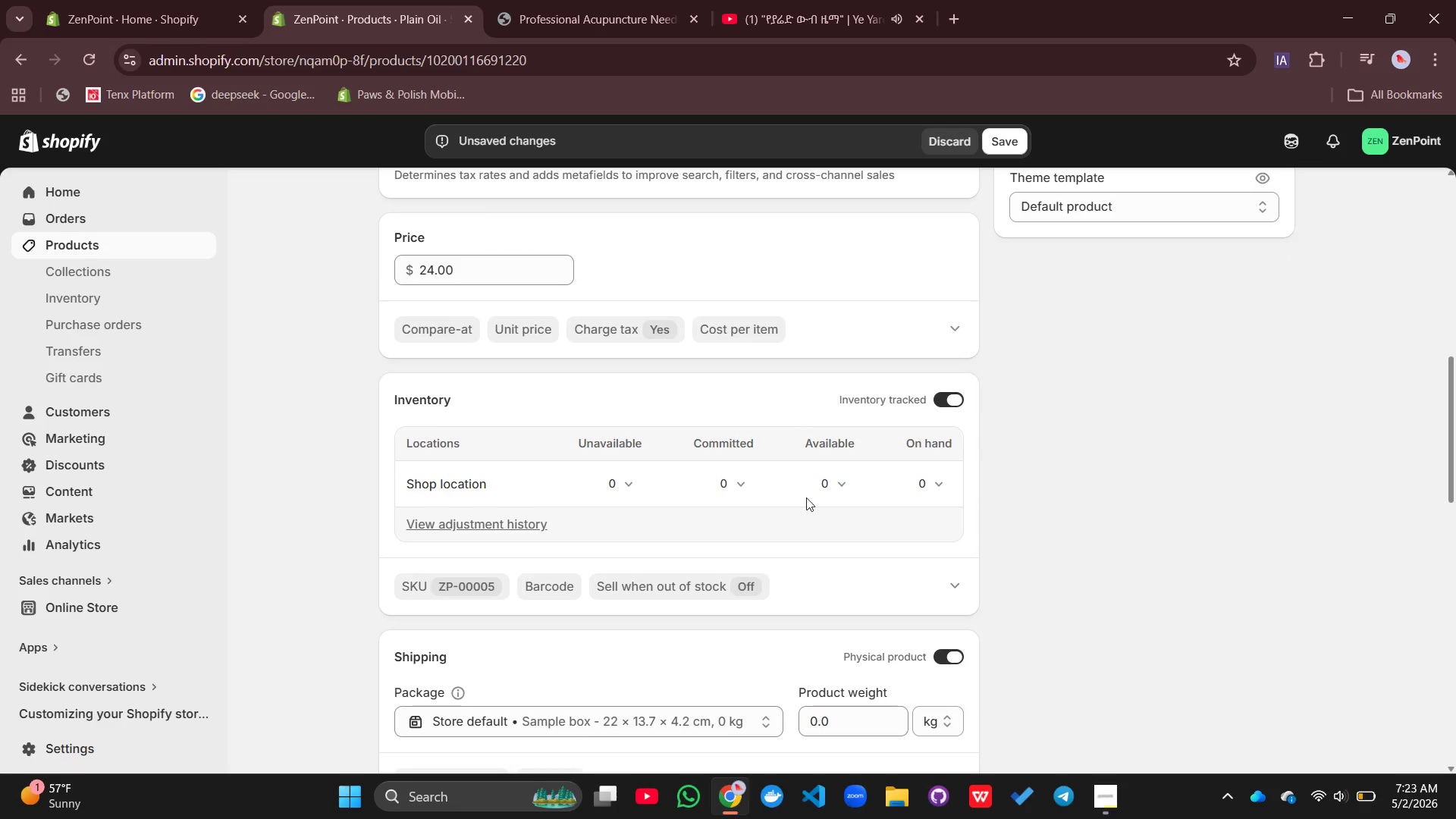 
left_click([804, 498])
 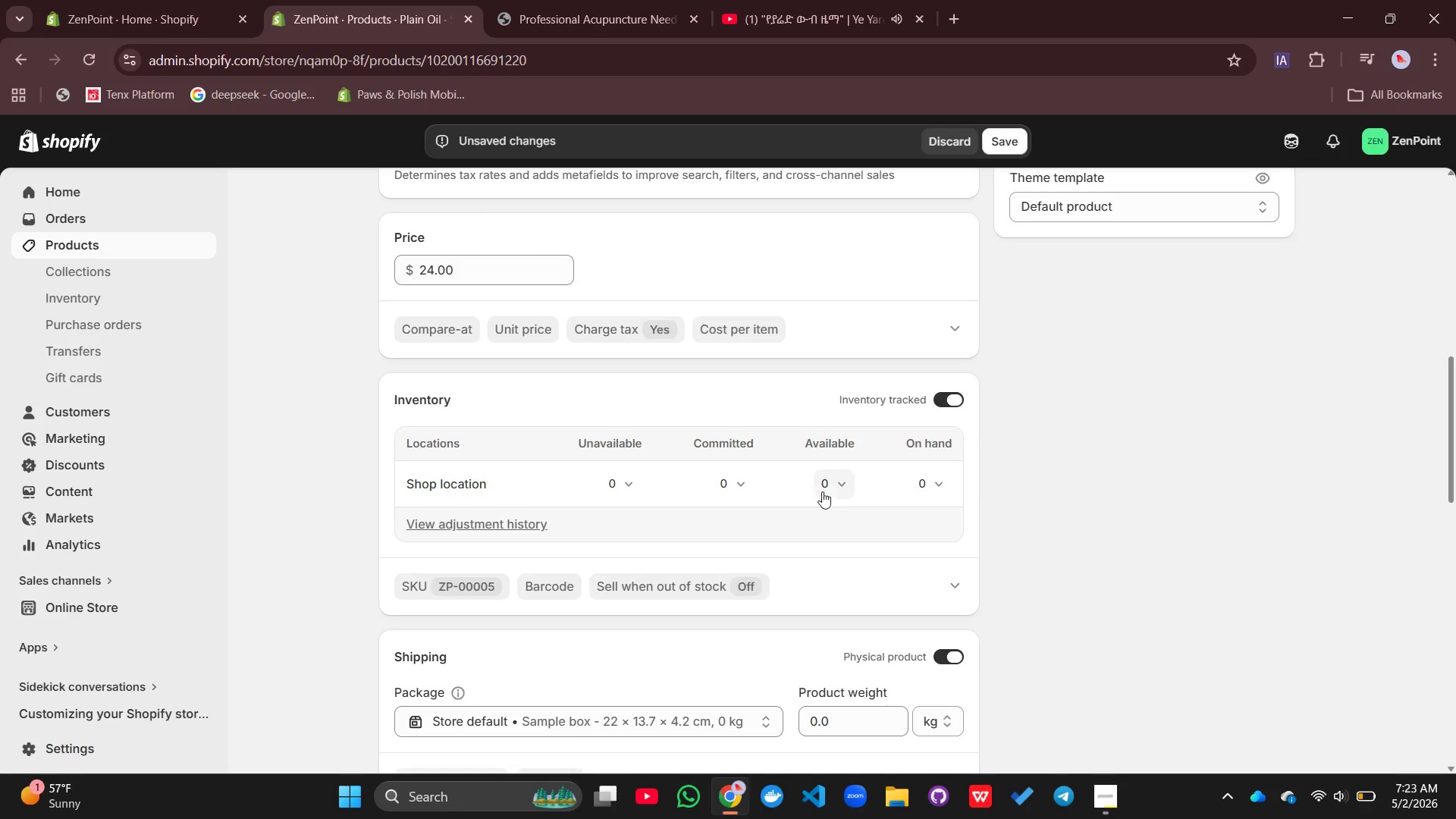 
left_click([827, 488])
 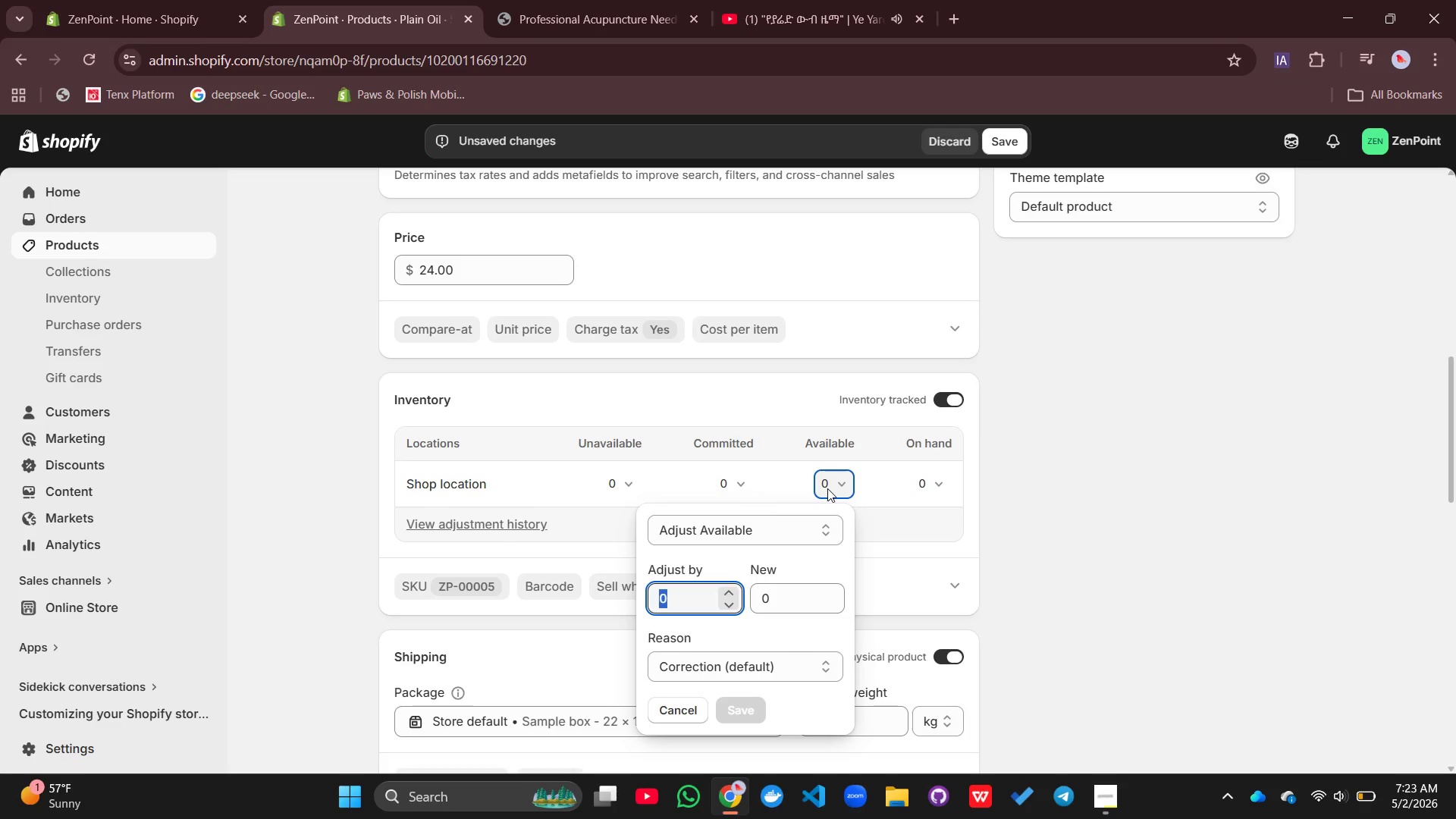 
left_click([827, 488])
 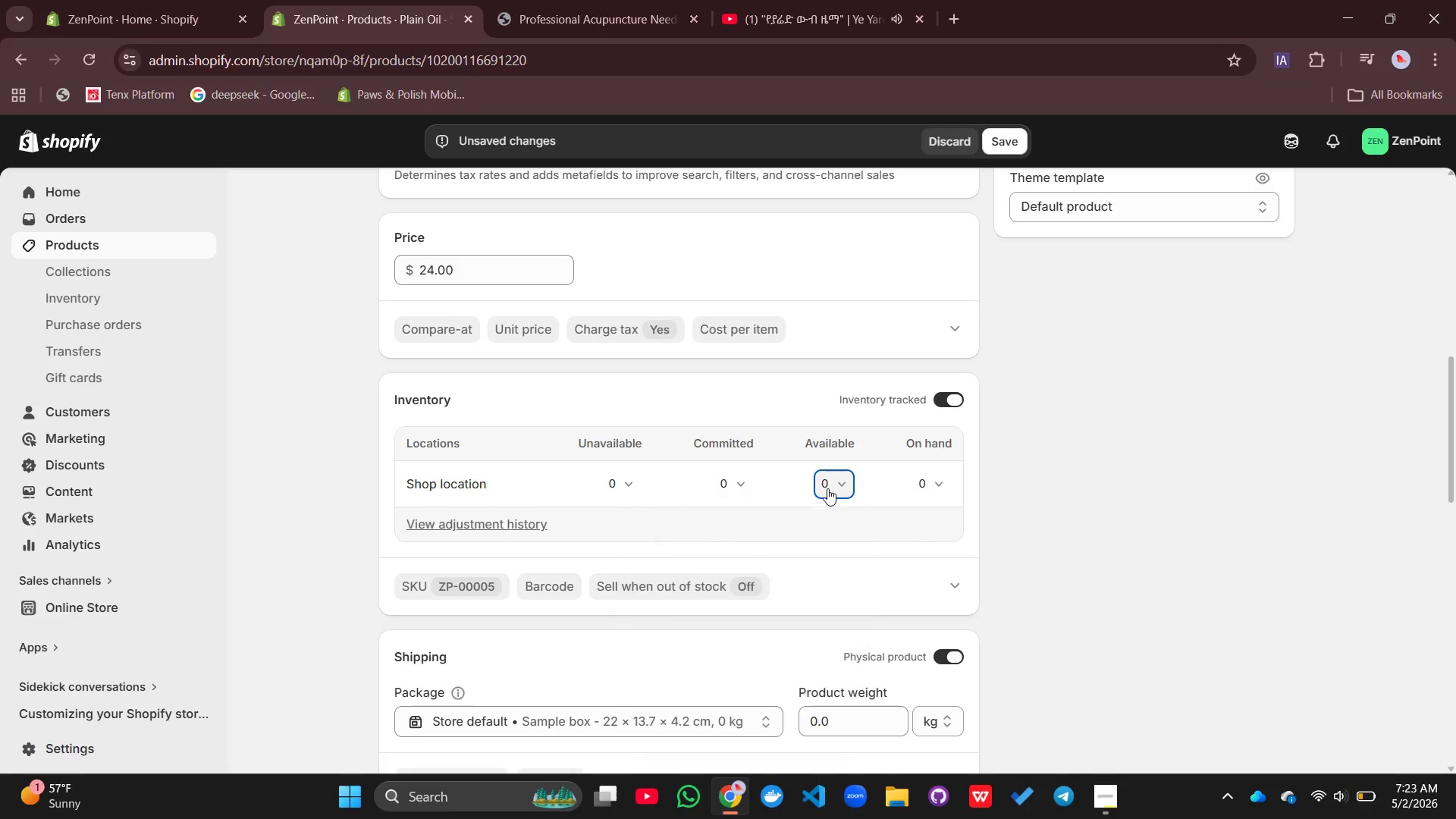 
type(200)
 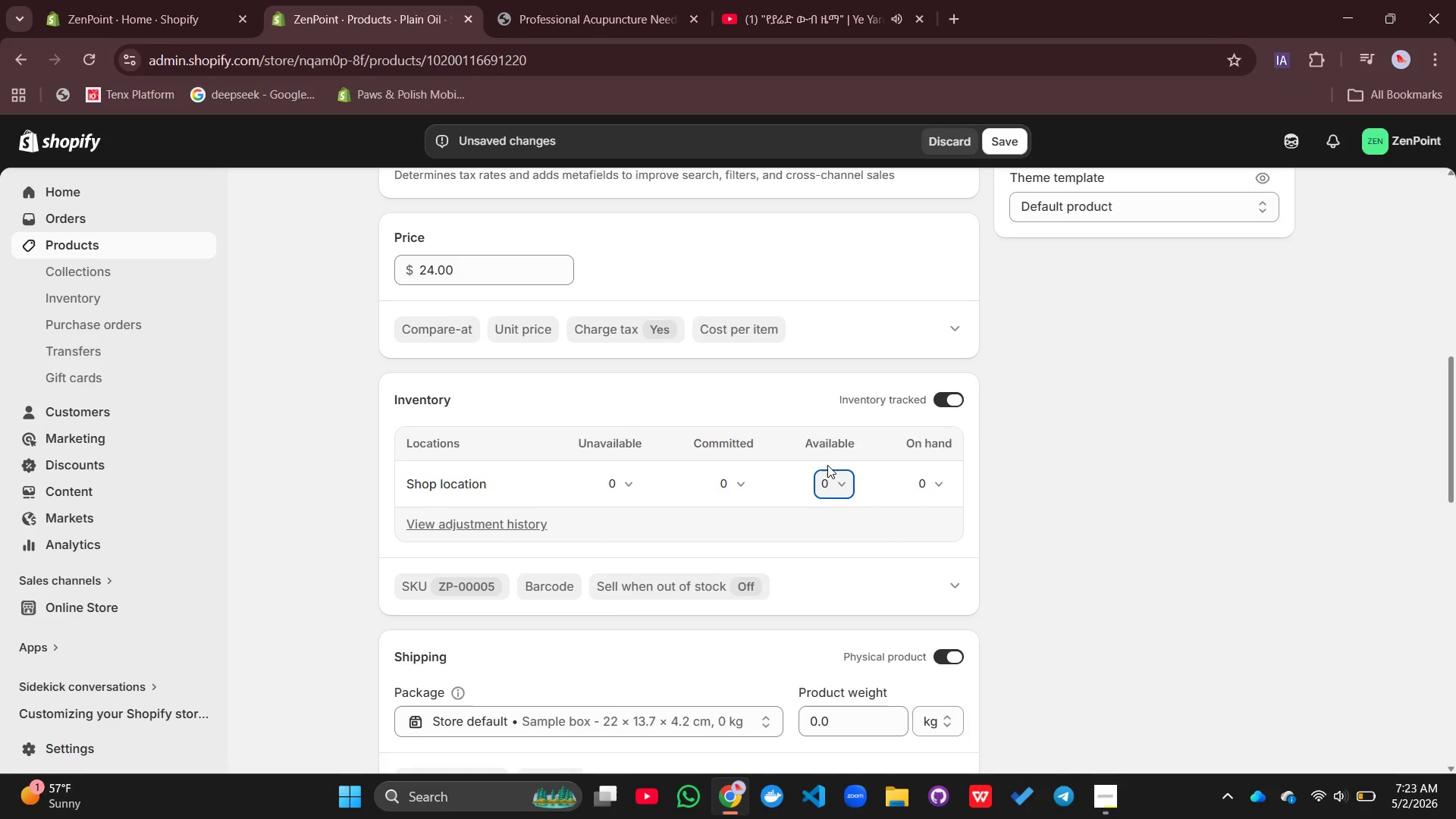 
left_click_drag(start_coordinate=[828, 465], to_coordinate=[844, 486])
 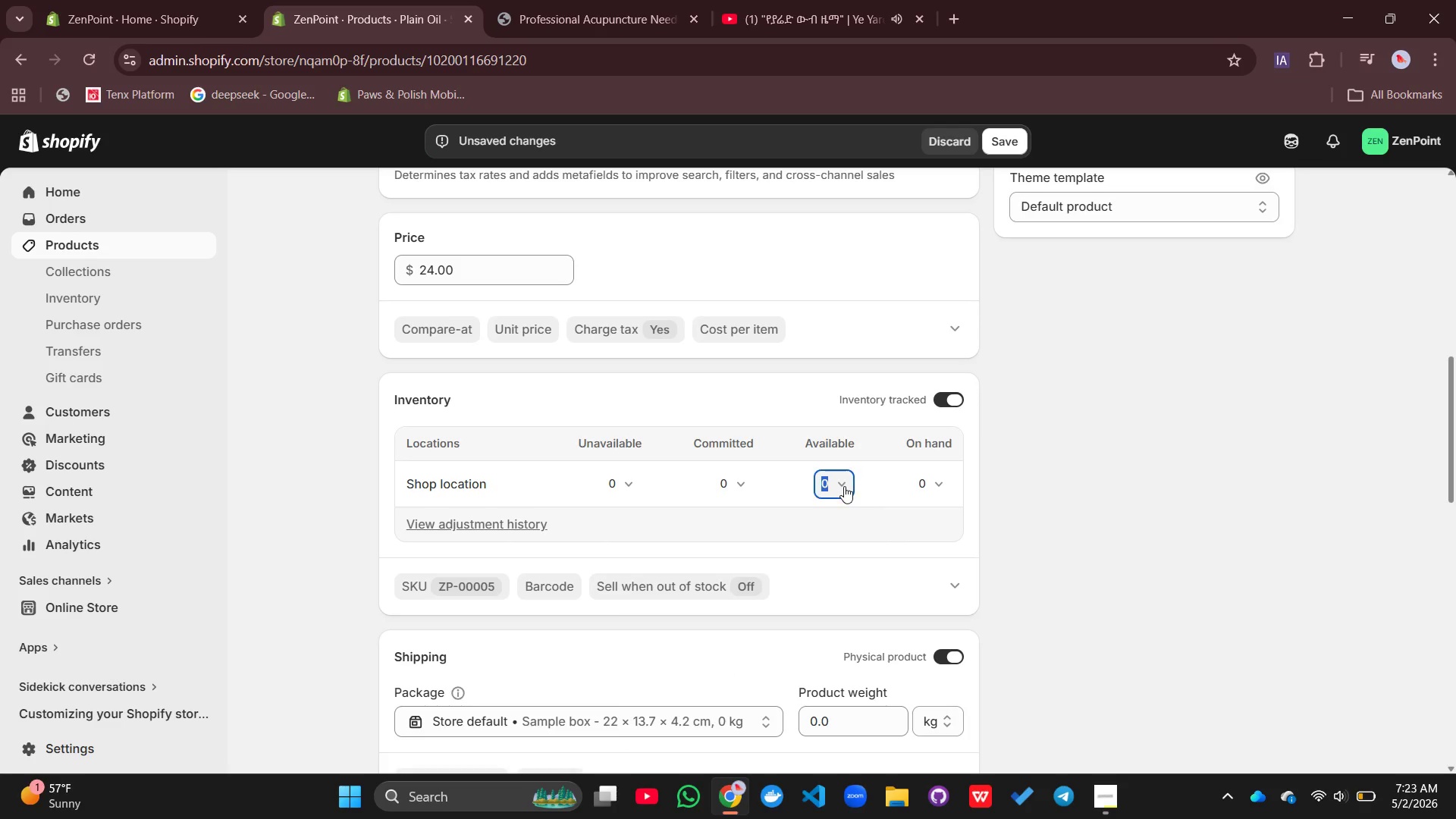 
left_click([844, 486])
 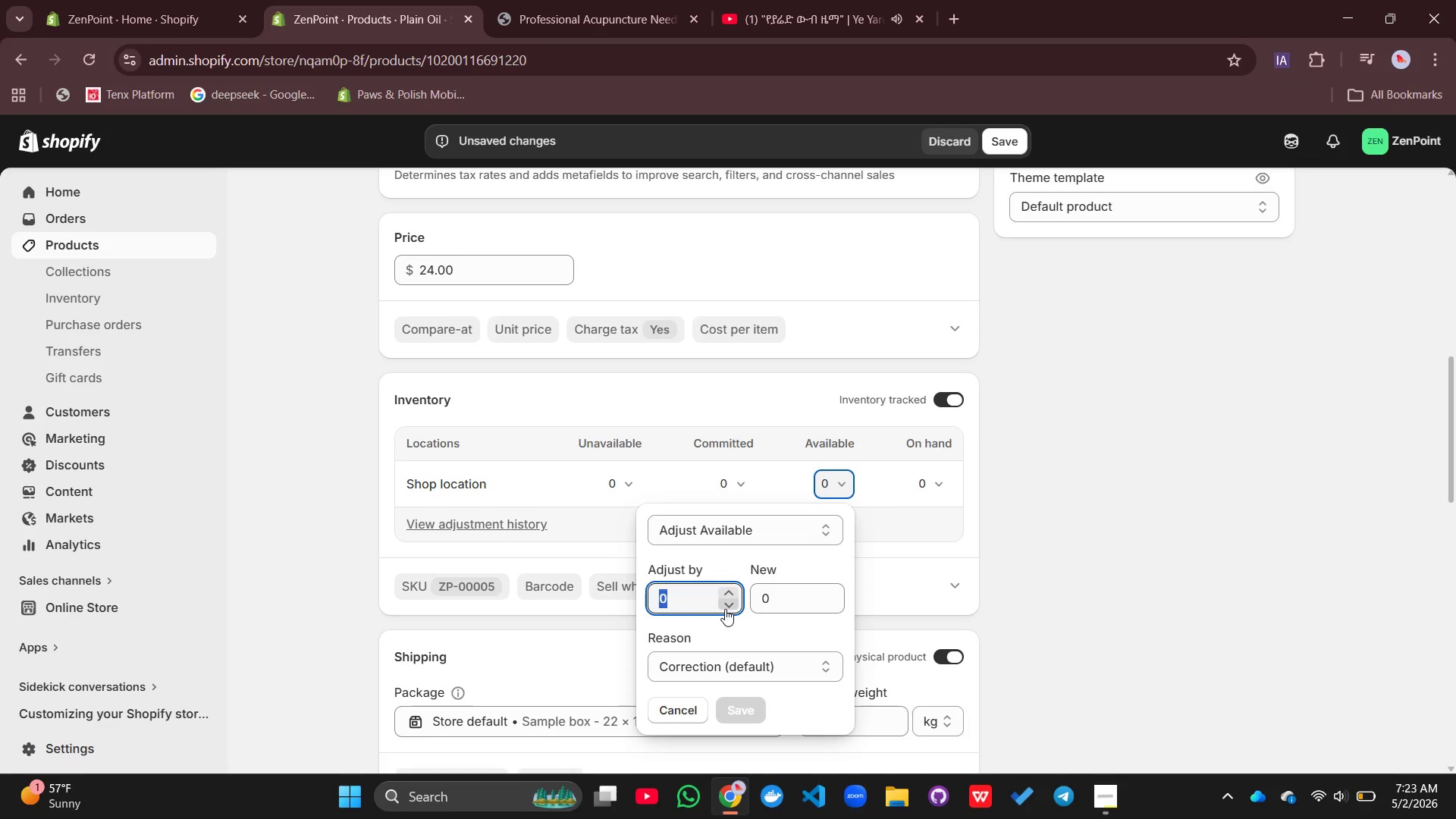 
type(200)
 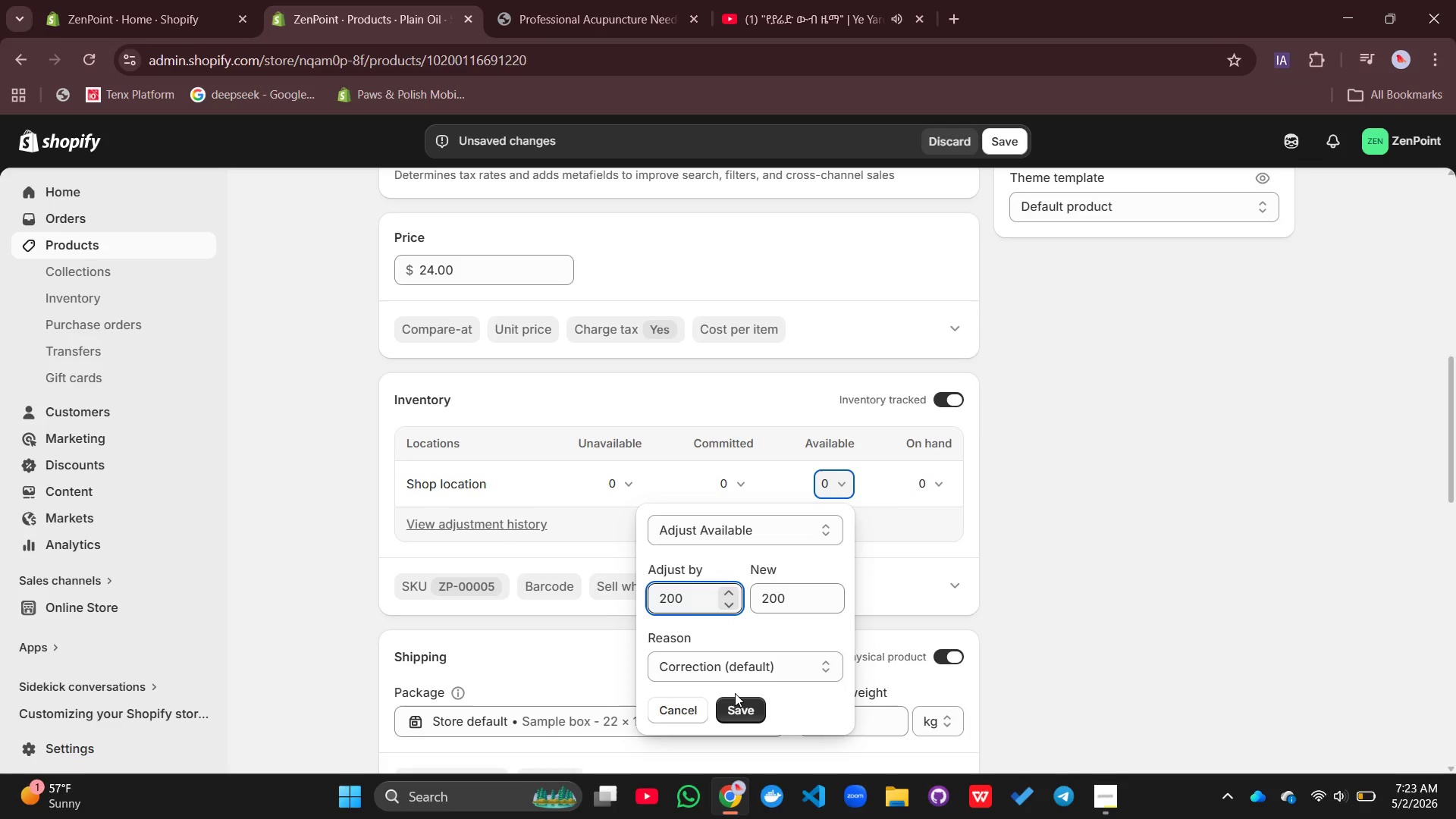 
left_click([735, 693])
 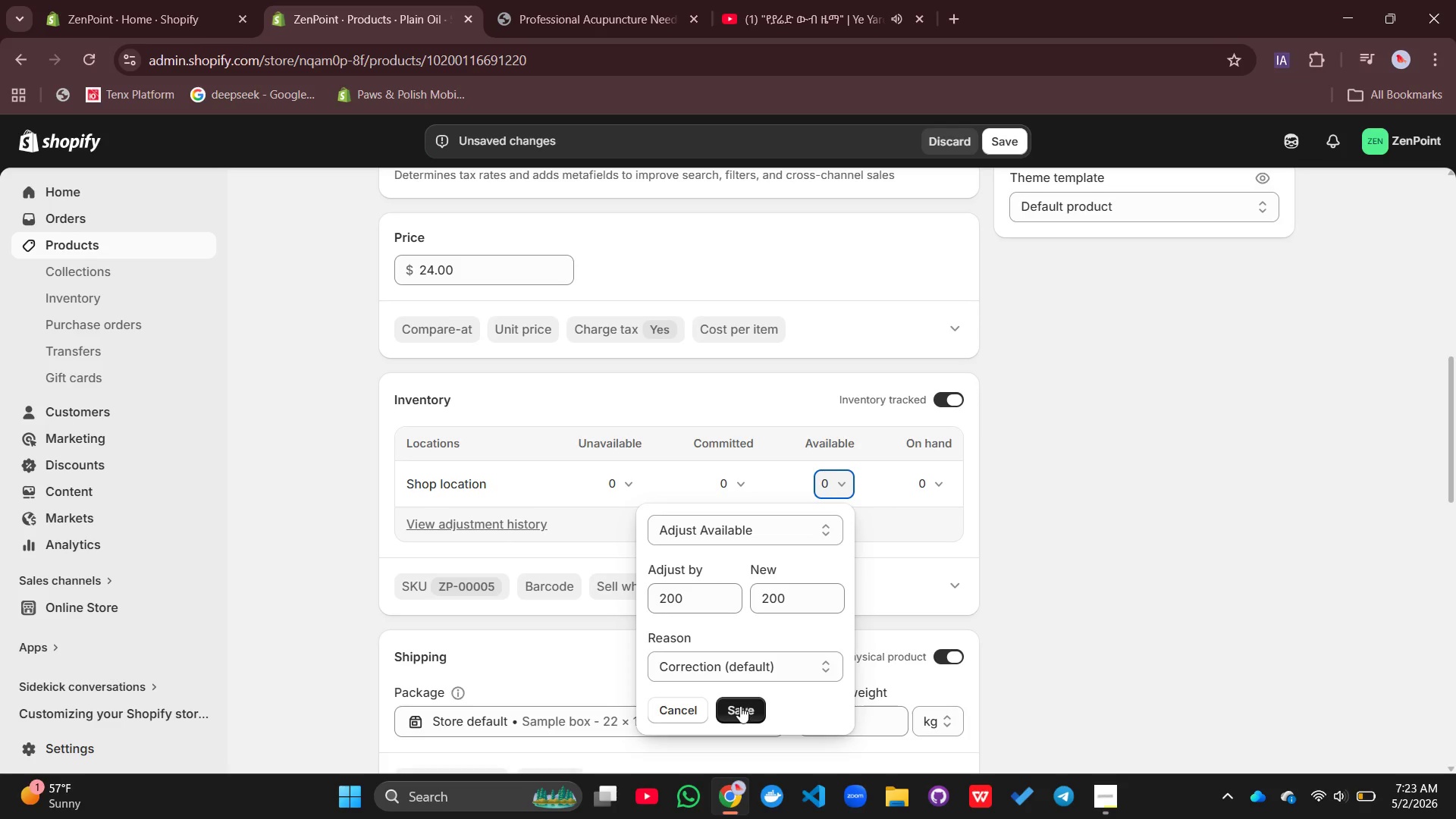 
left_click([742, 711])
 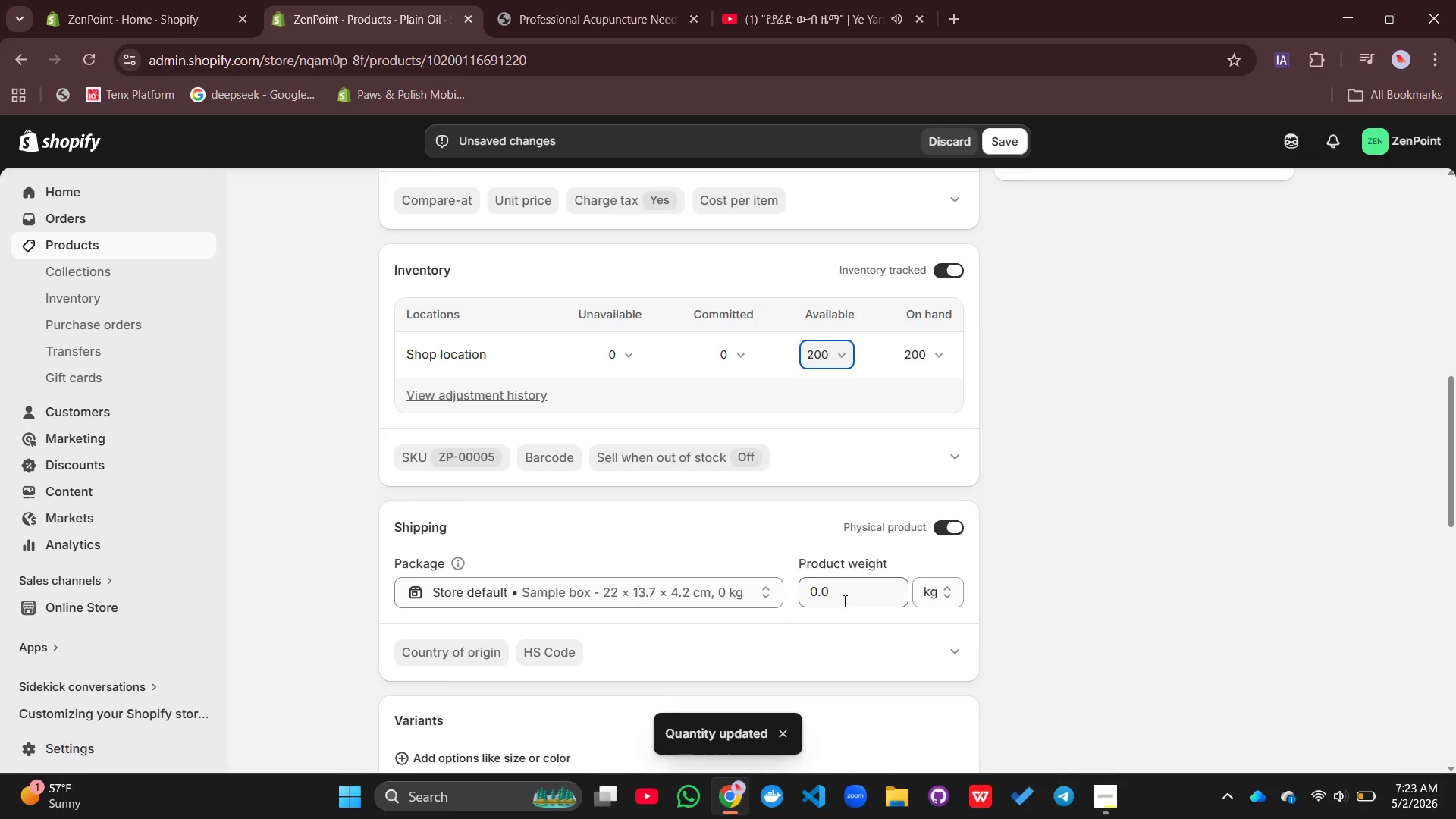 
left_click_drag(start_coordinate=[838, 595], to_coordinate=[813, 595])
 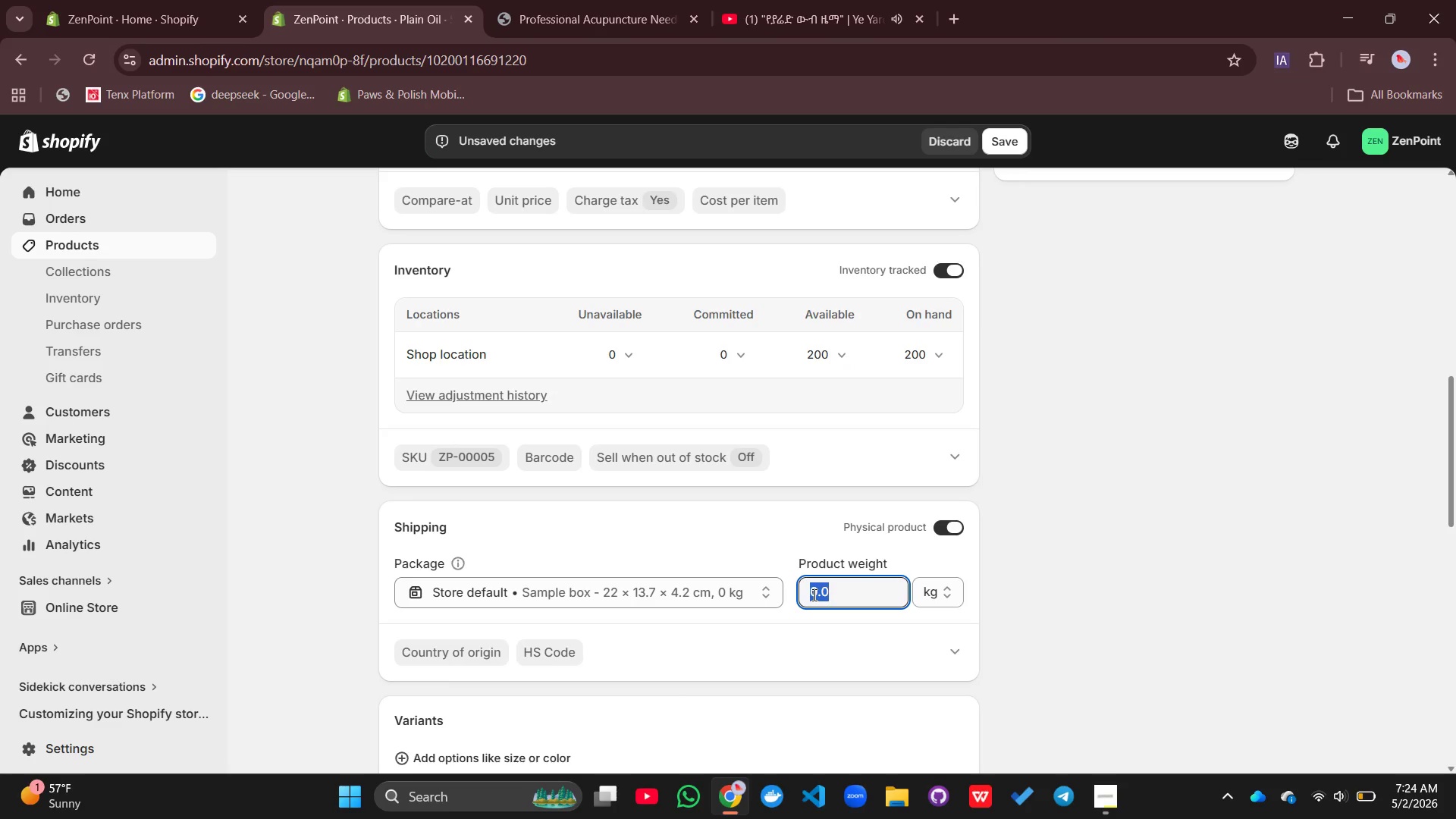 
type(16)
 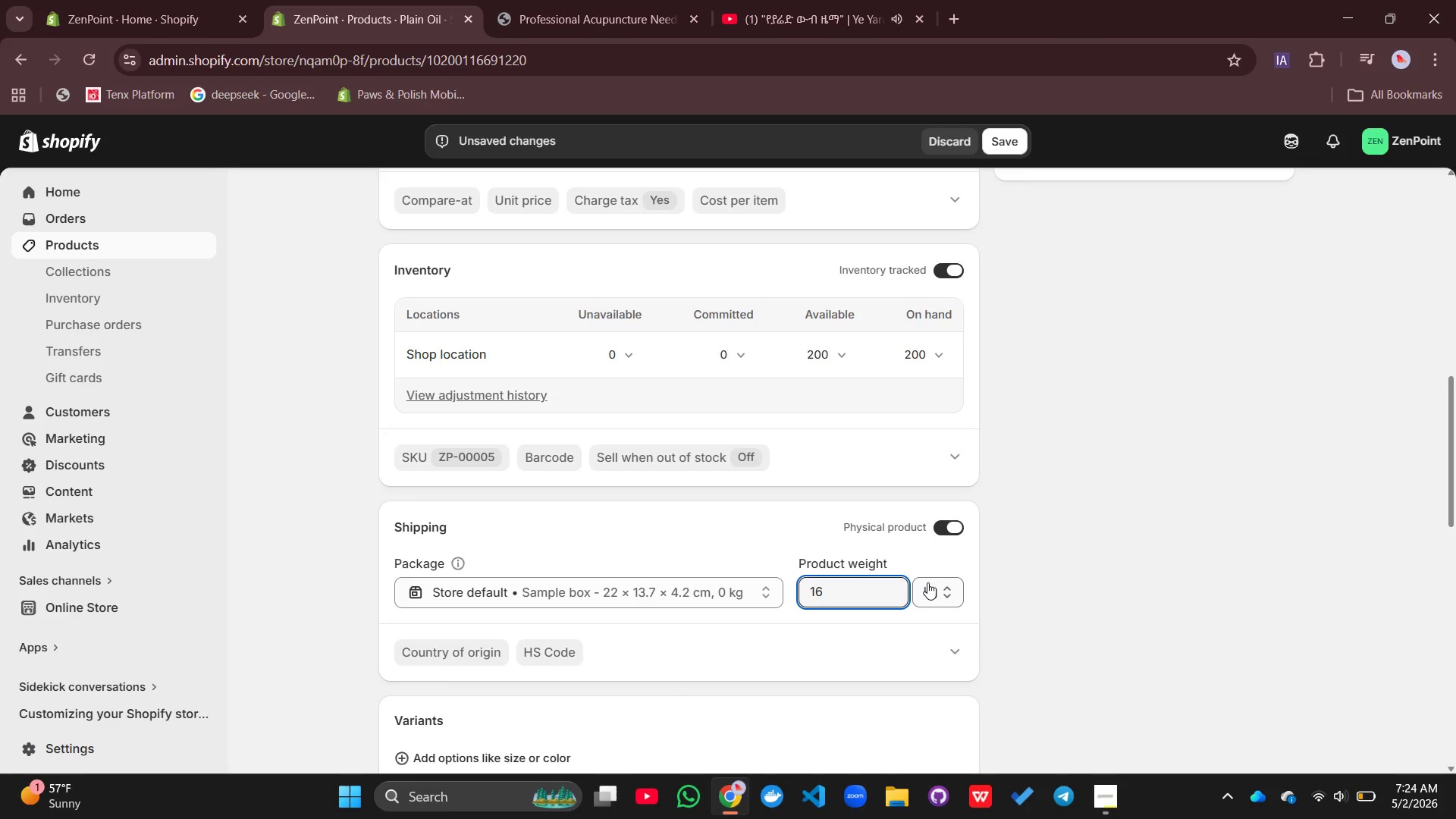 
left_click([930, 582])
 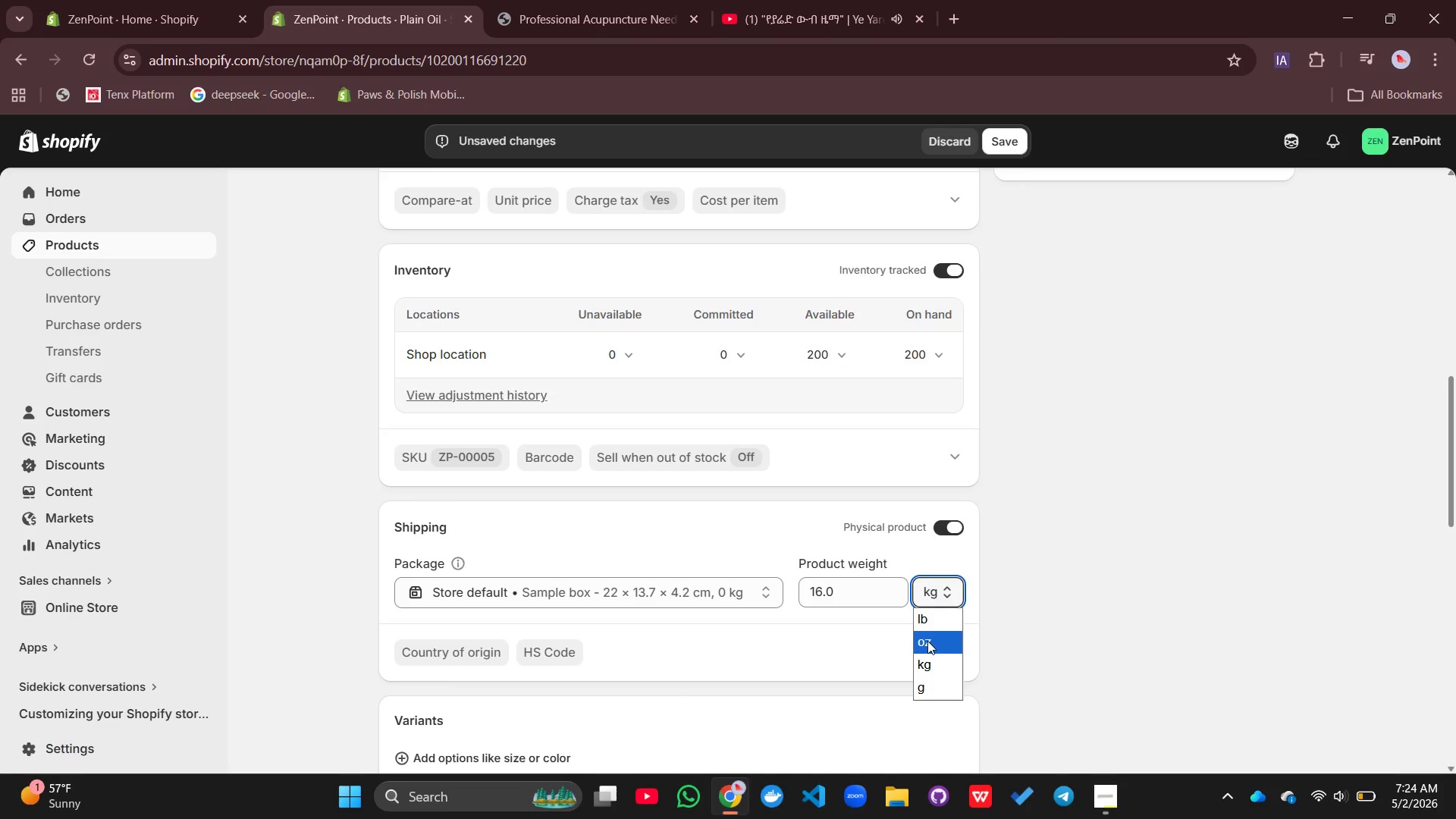 
left_click([927, 641])
 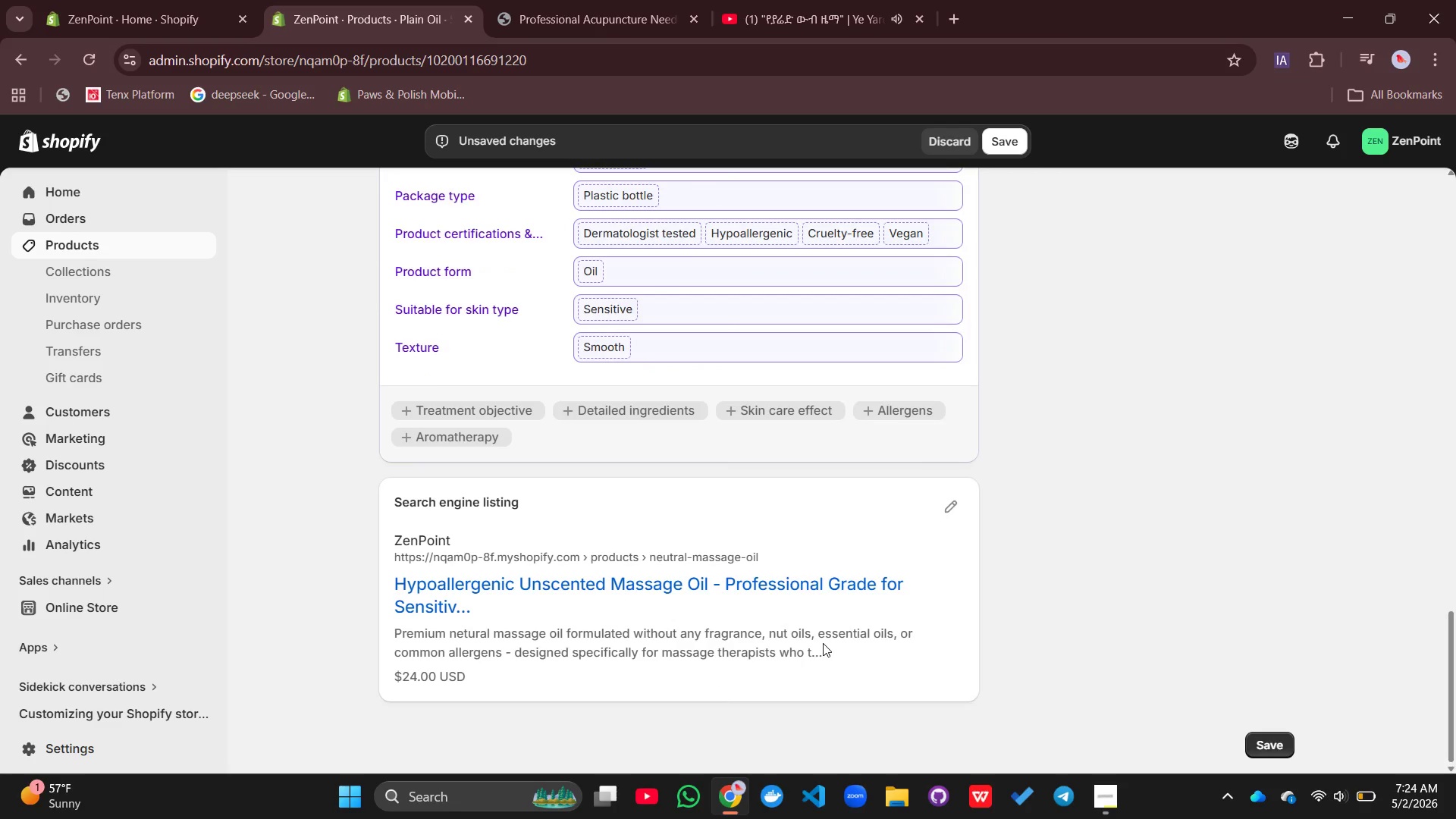 
left_click([950, 496])
 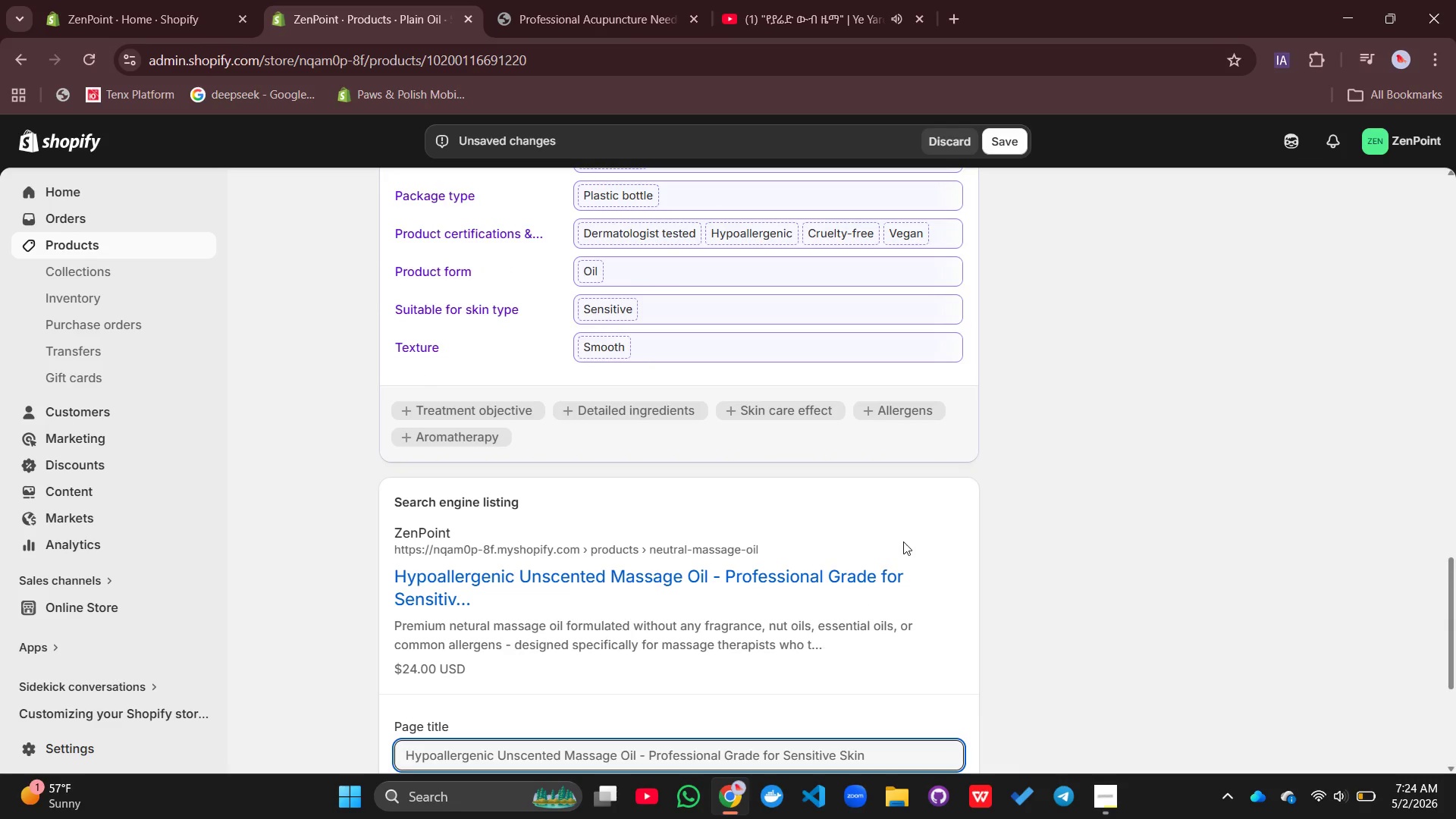 
wait(11.66)
 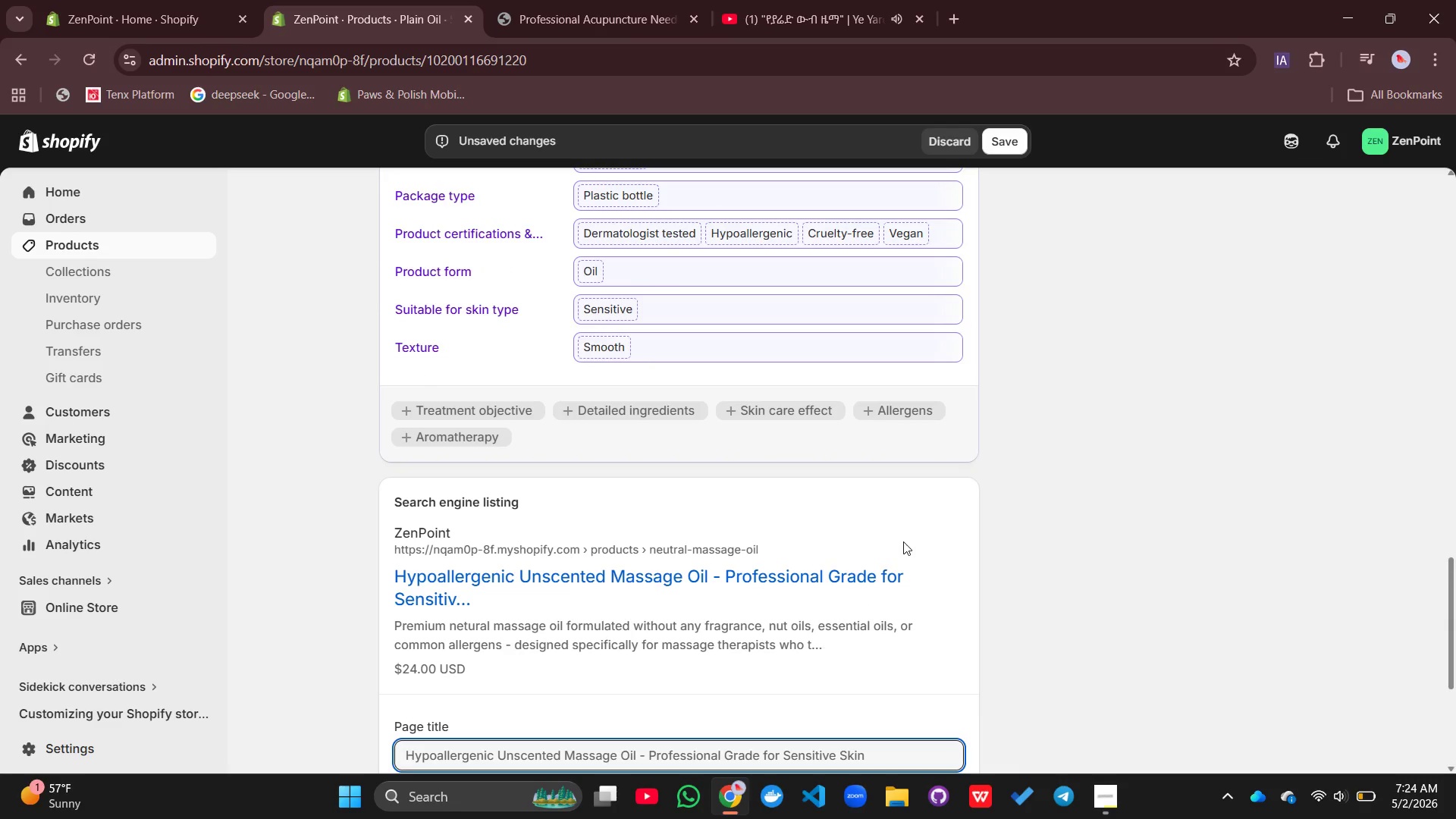 
left_click([598, 469])
 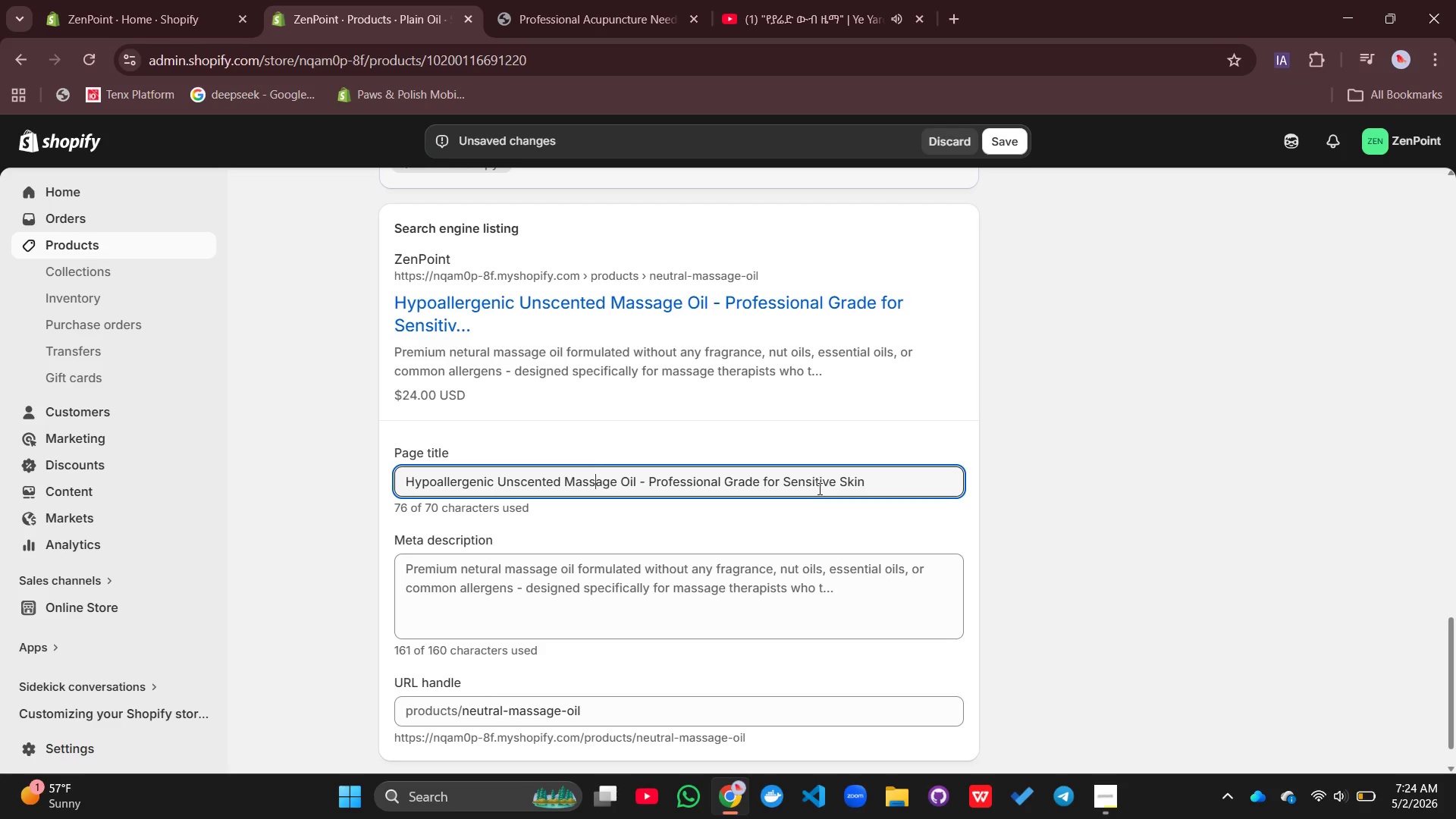 
left_click([872, 478])
 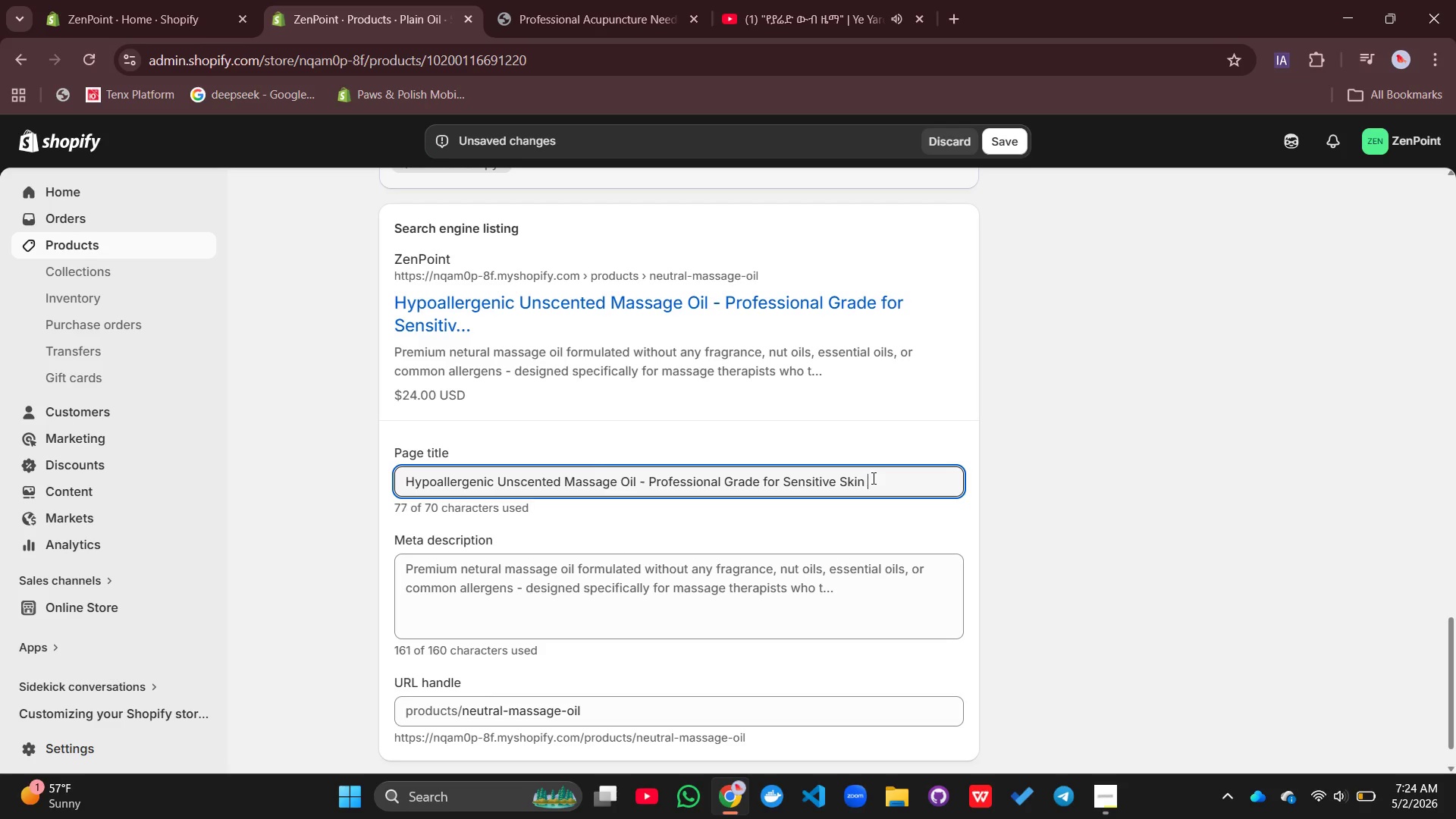 
type( | ZE)
key(Backspace)
type(enPoint)
 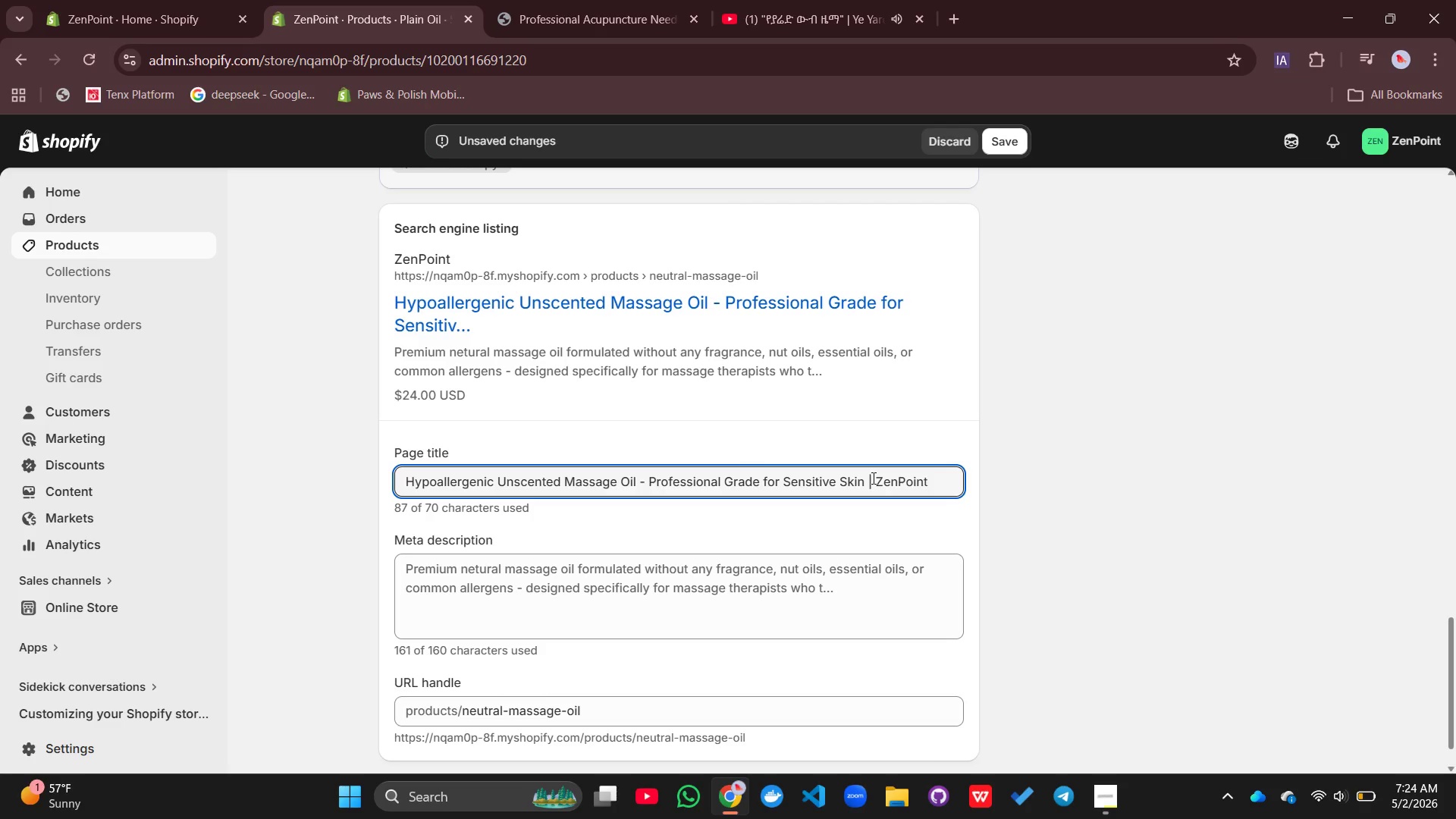 
left_click([648, 575])
 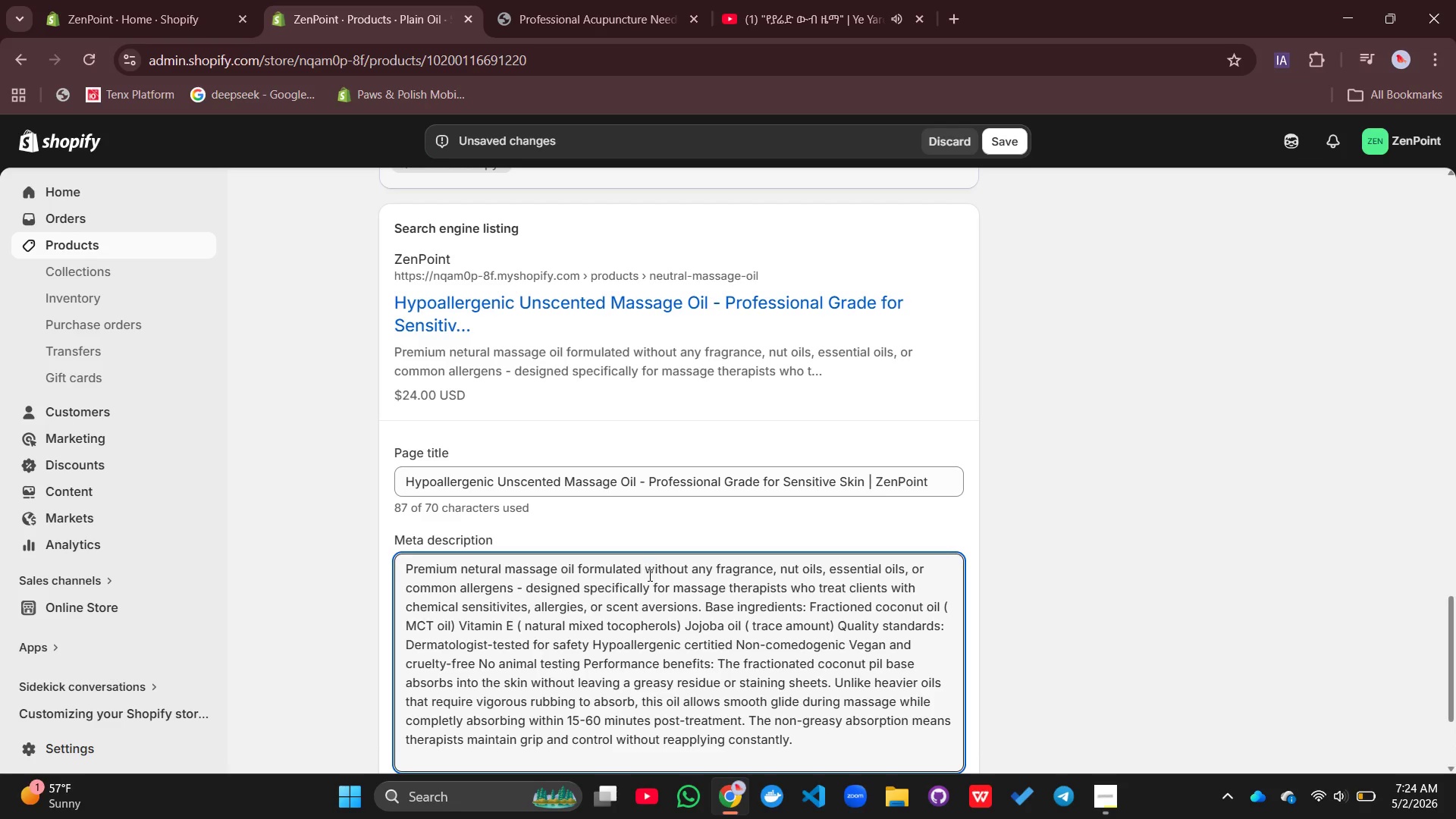 
key(Control+A)
 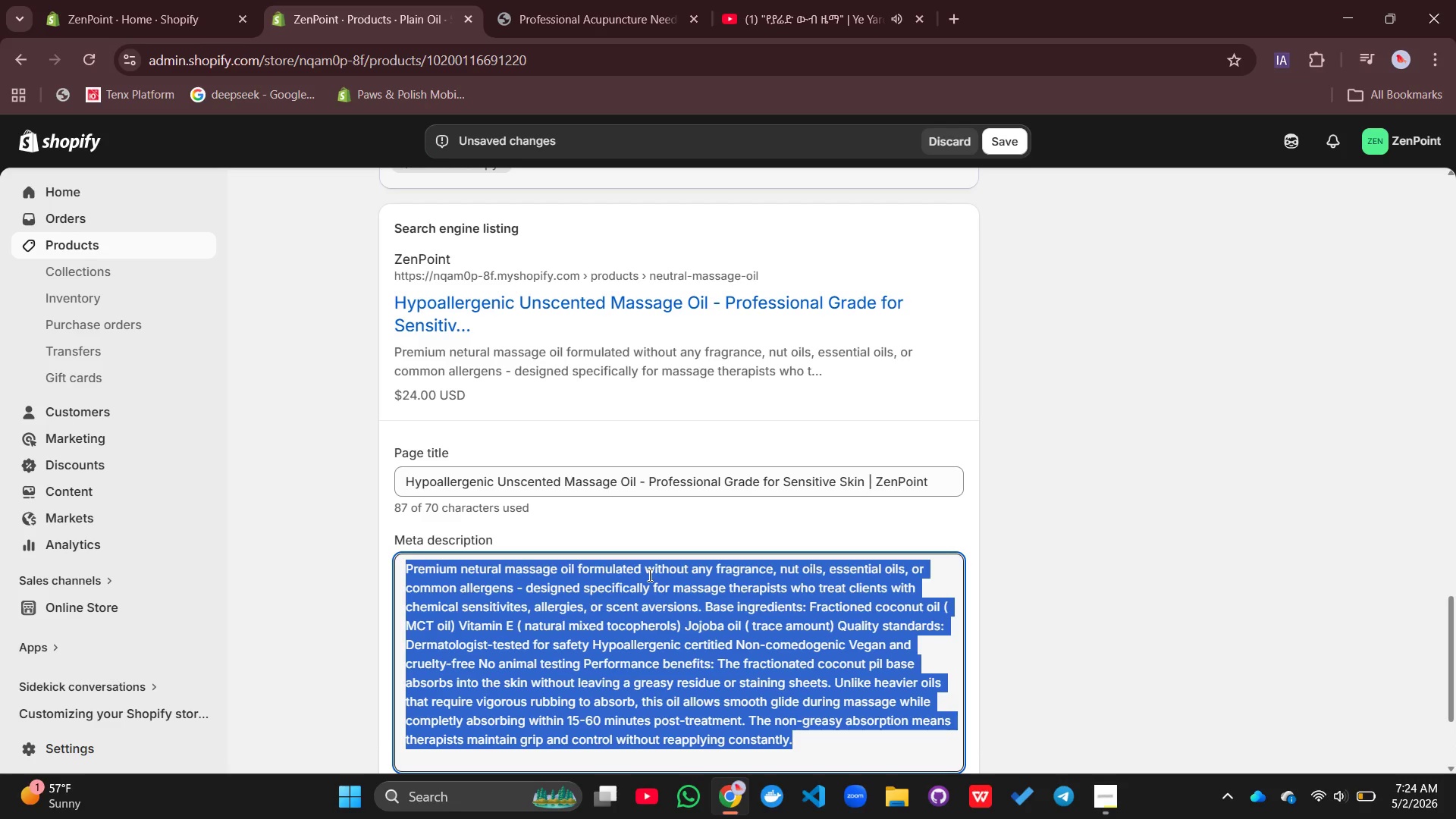 
type(Natural massage oil wih)
key(Backspace)
type(th no fragrance or nut pil)
key(Backspace)
key(Backspace)
key(Backspace)
key(Backspace)
type( oils)
 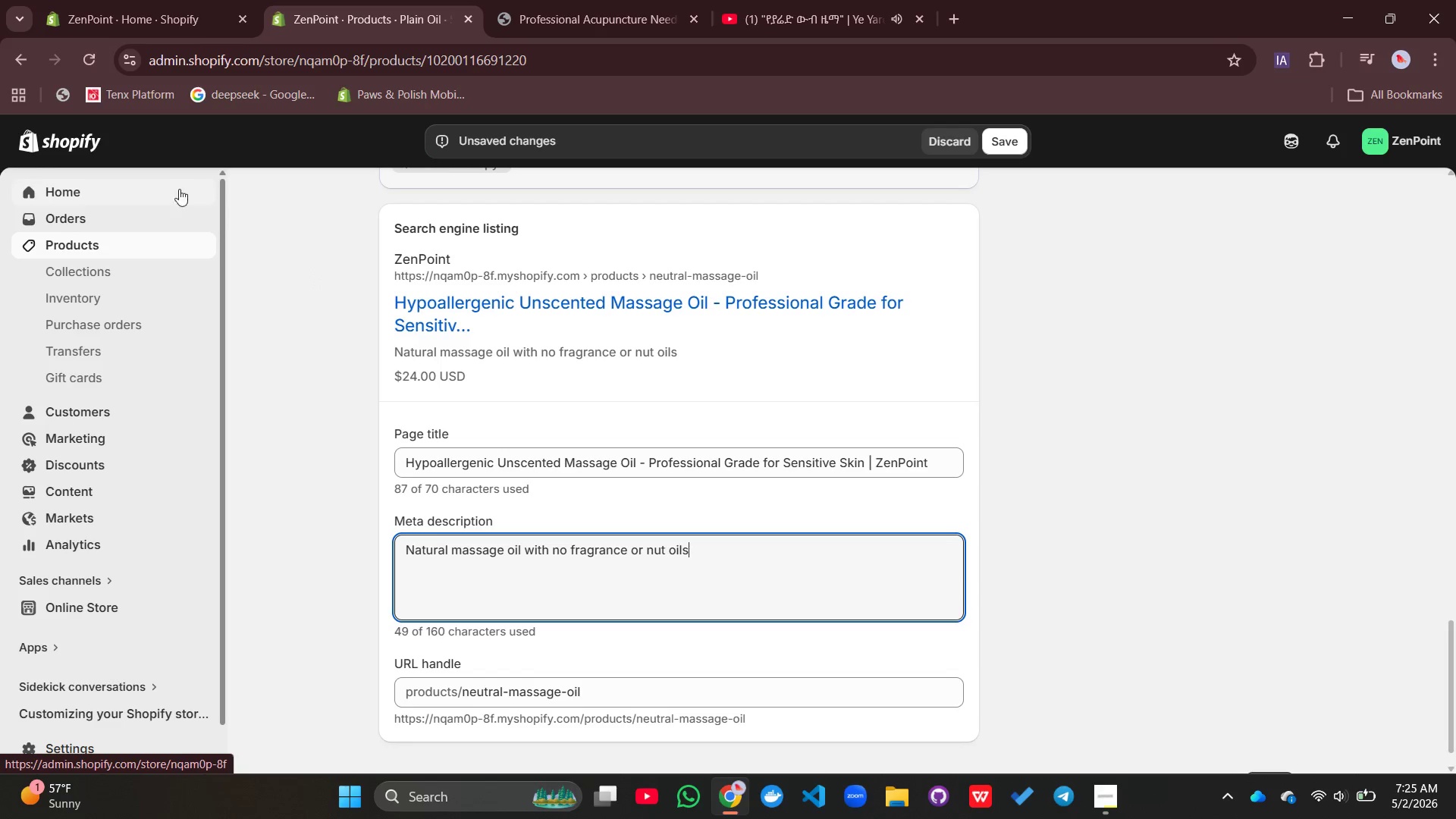 
wait(30.97)
 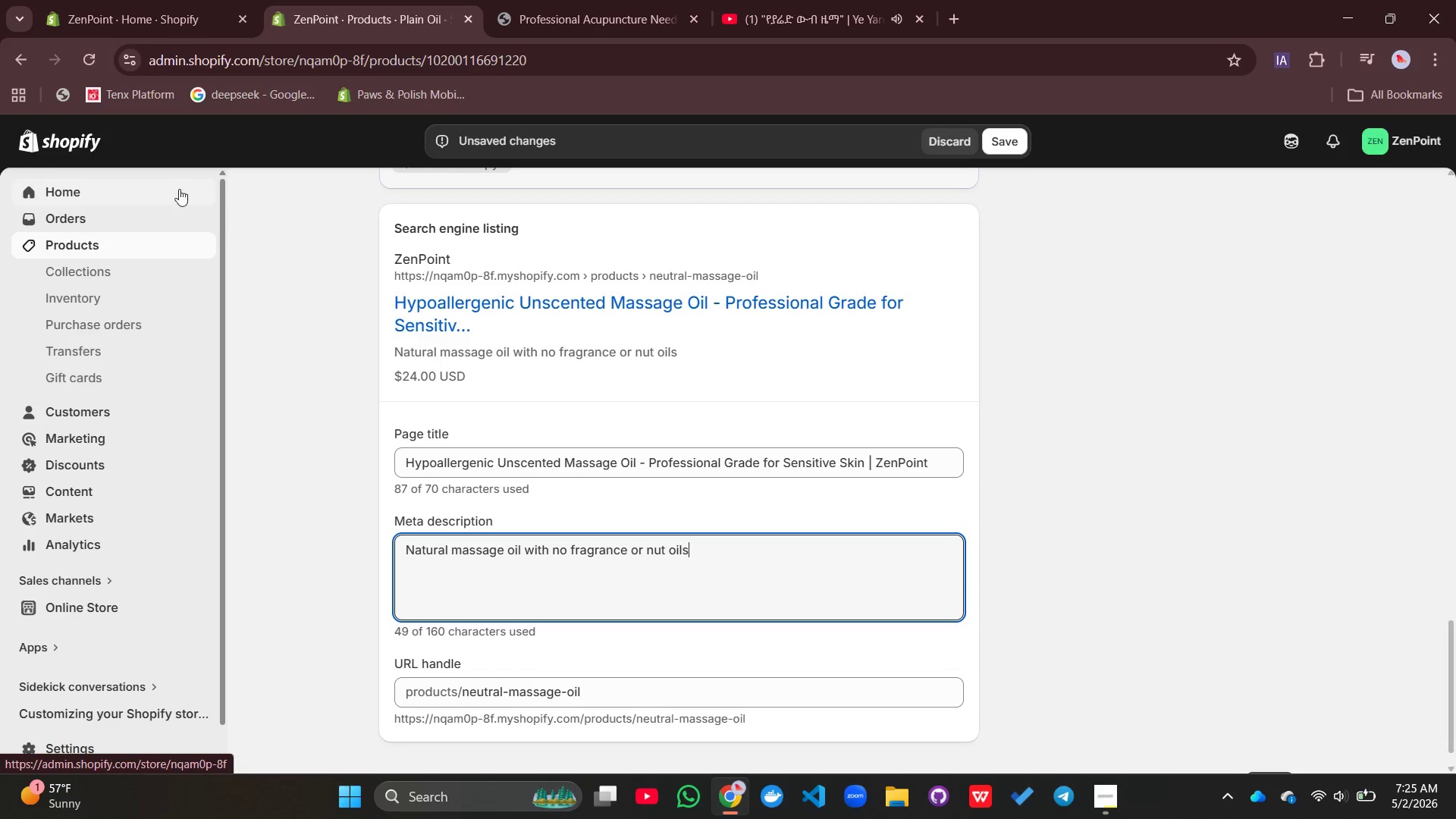 
mouse_move([326, 28])
 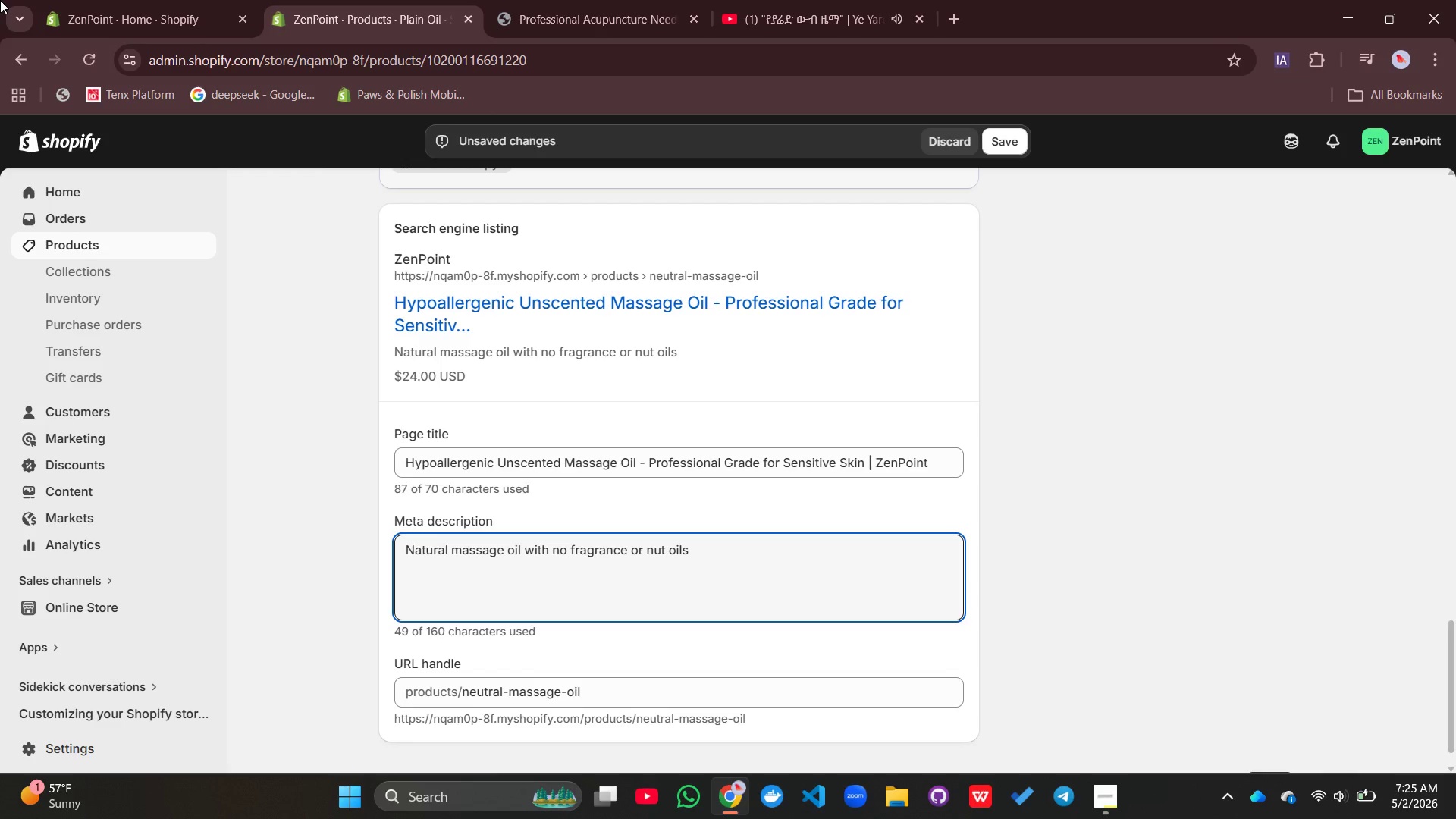 
wait(7.66)
 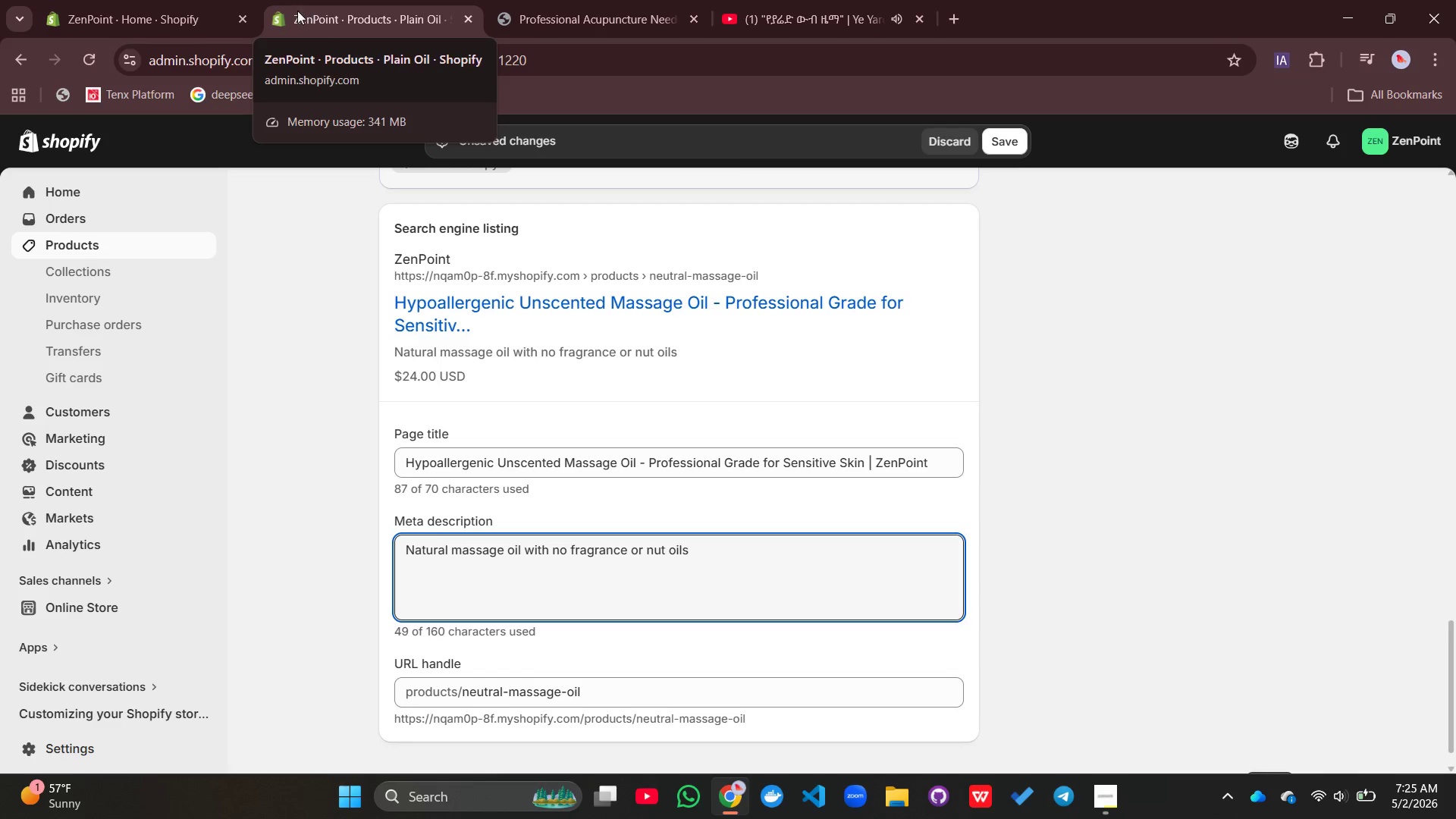 
key(Space)
 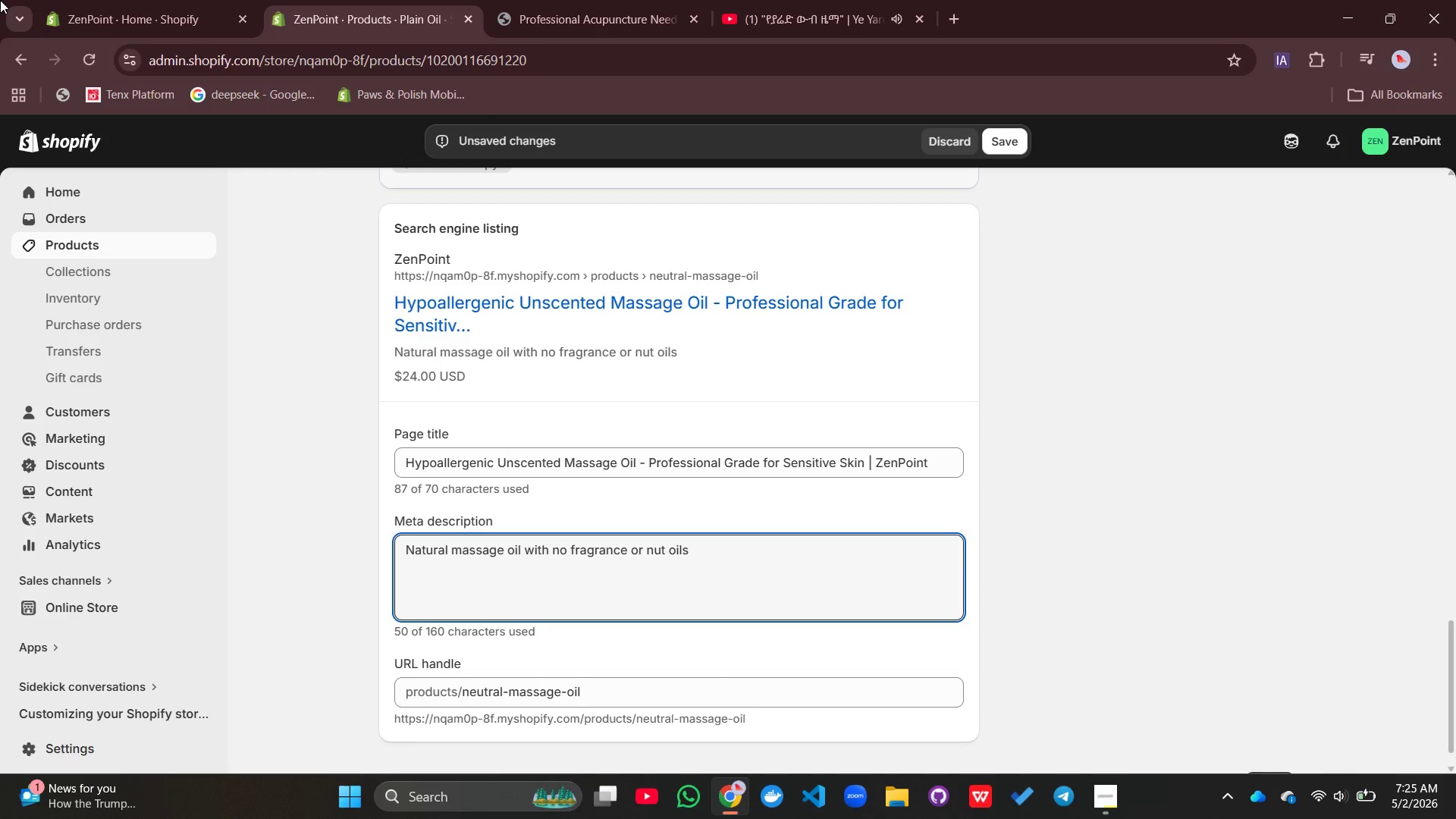 
wait(5.19)
 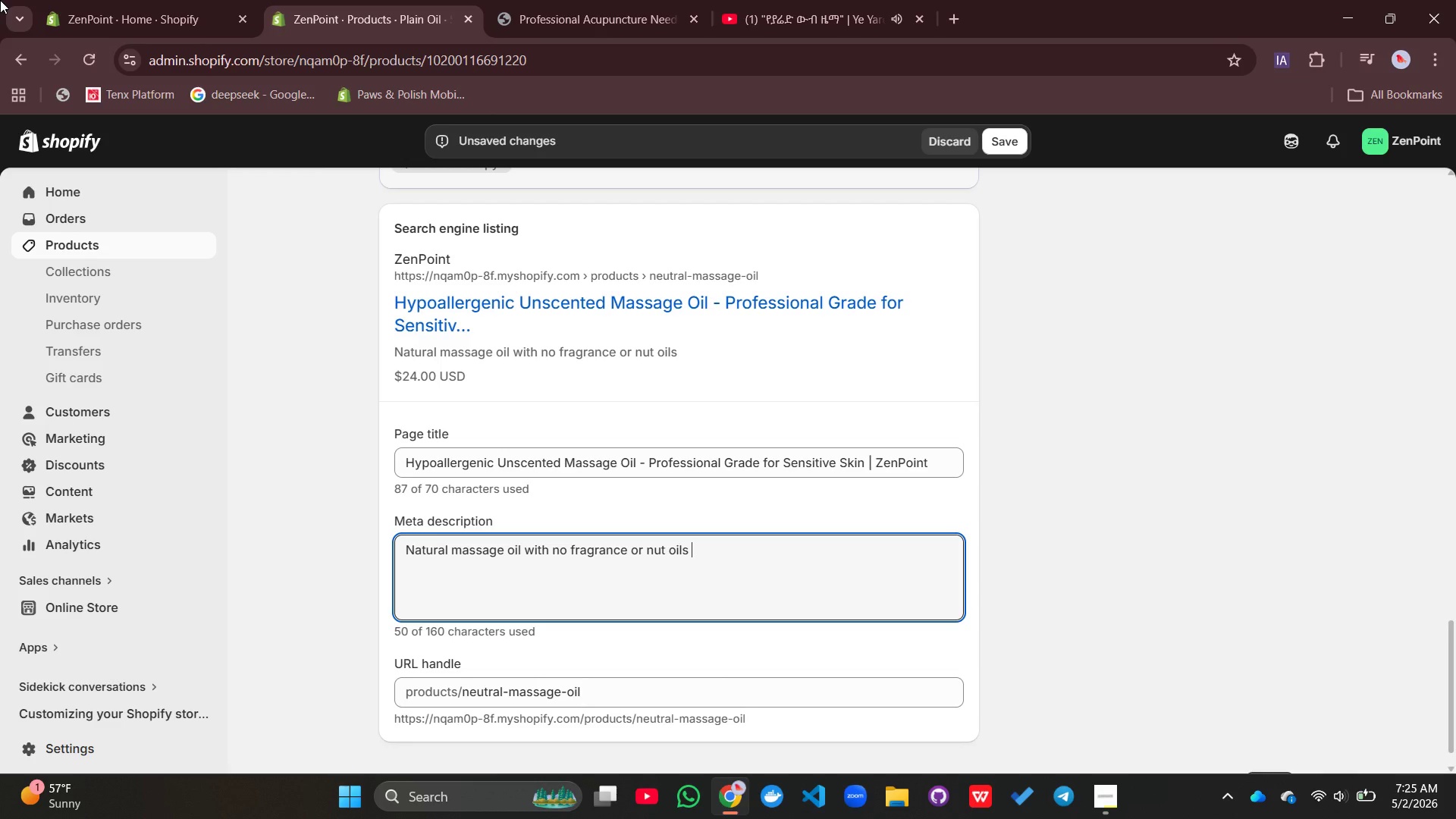 
key(Backspace)
 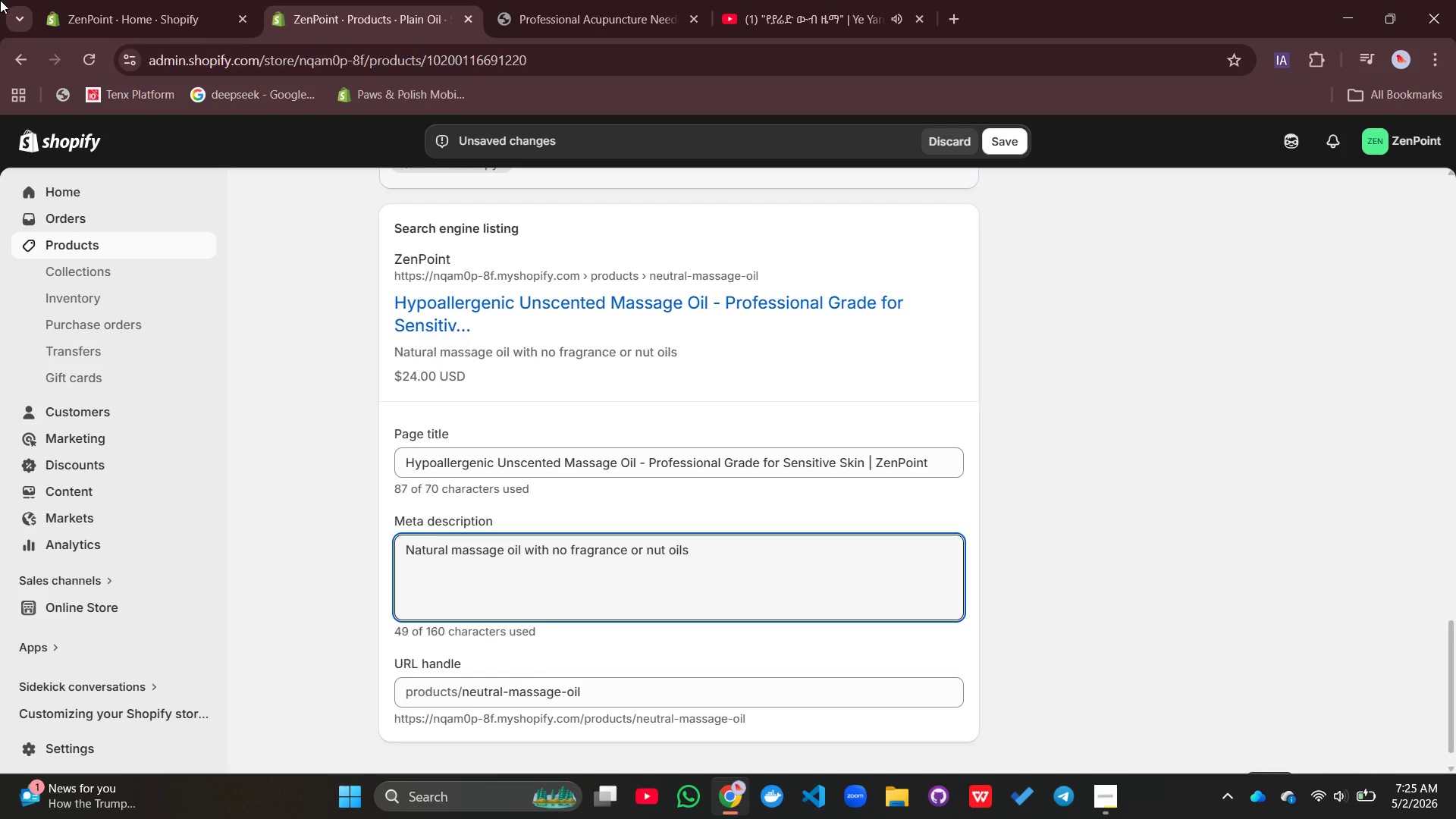 
key(Period)
 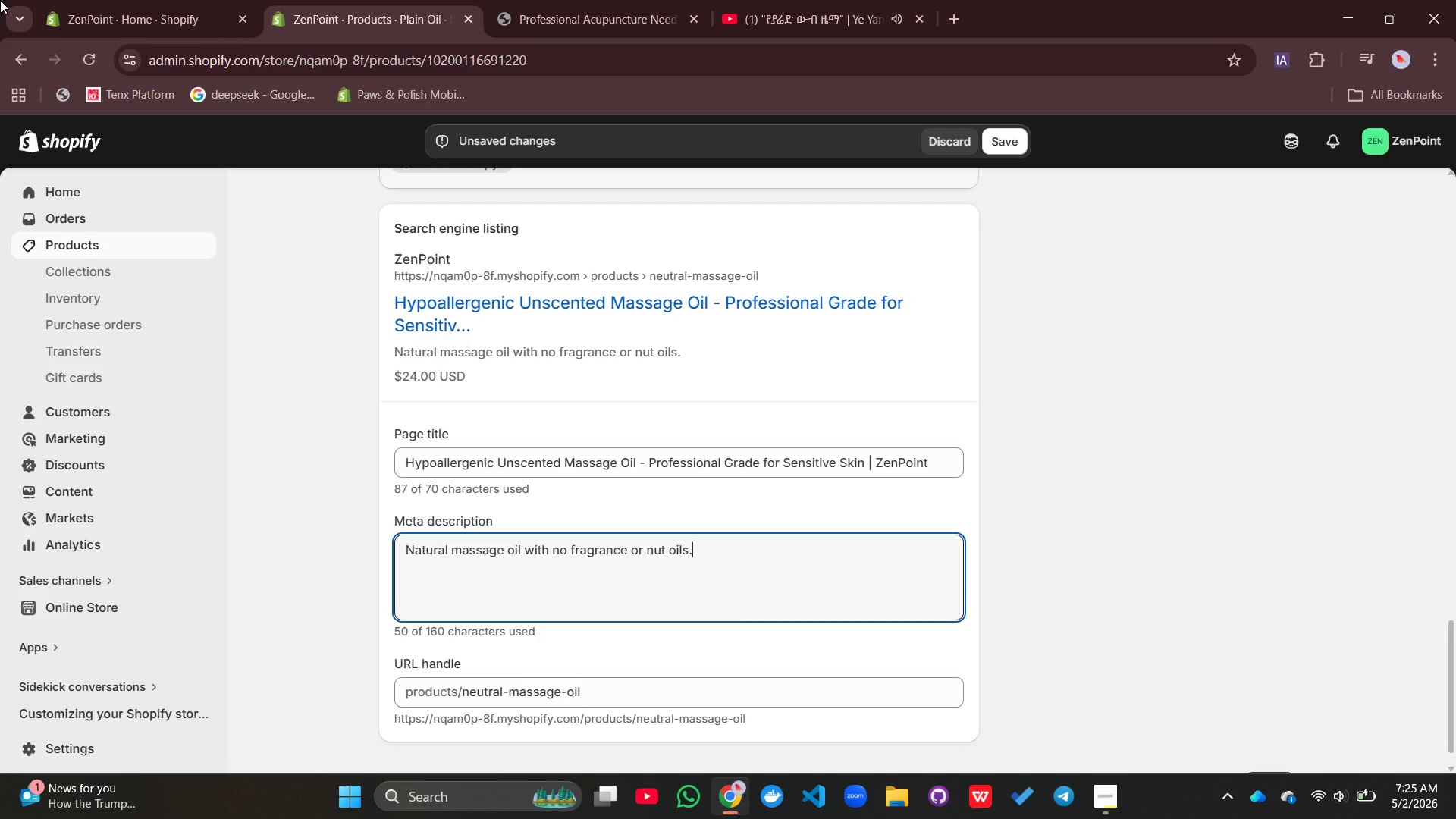 
wait(14.53)
 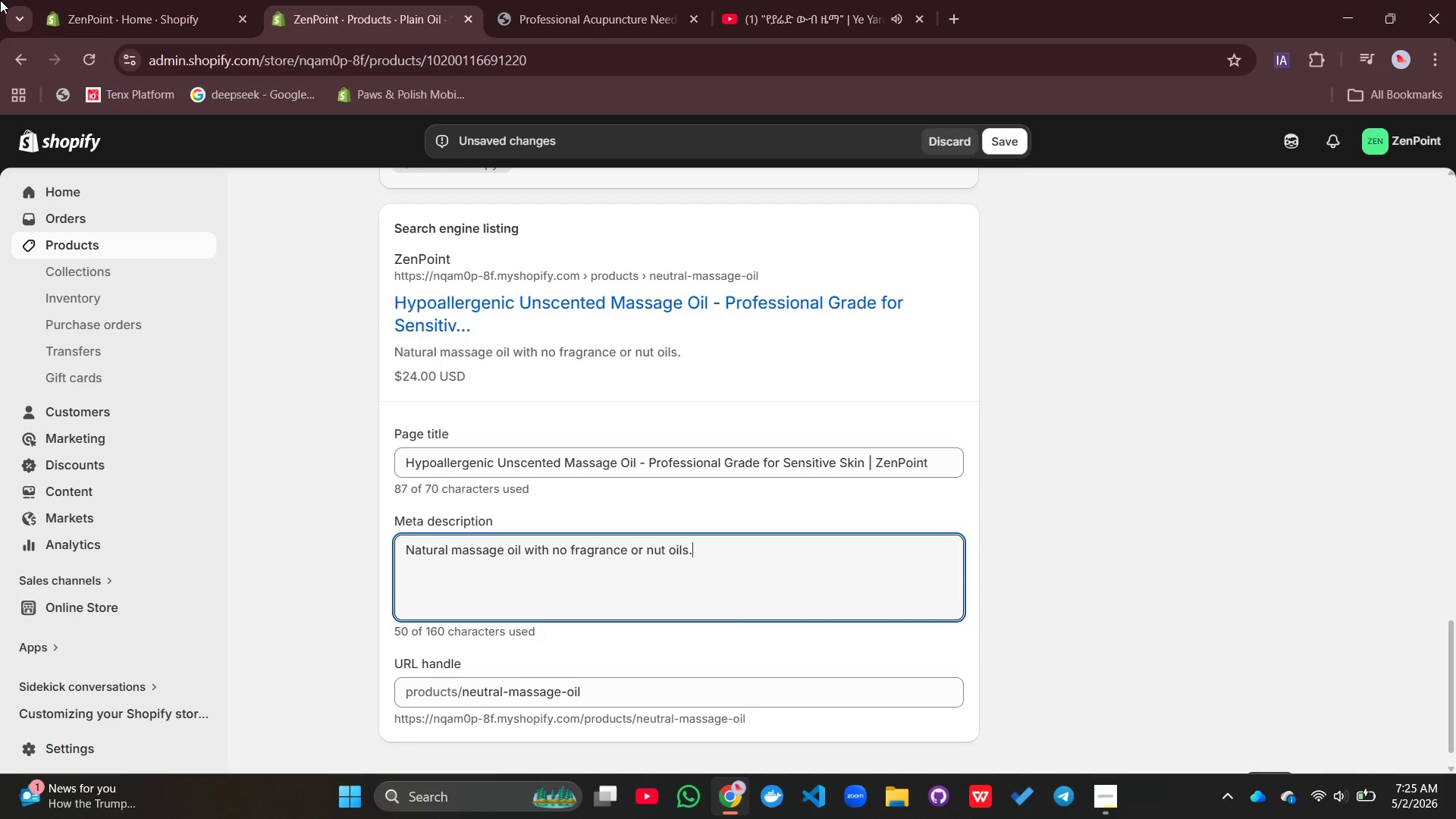 
type( Fractionated coconut bae)
key(Backspace)
type(se. Ideal fof)
key(Backspace)
type(r sensitive skin)
 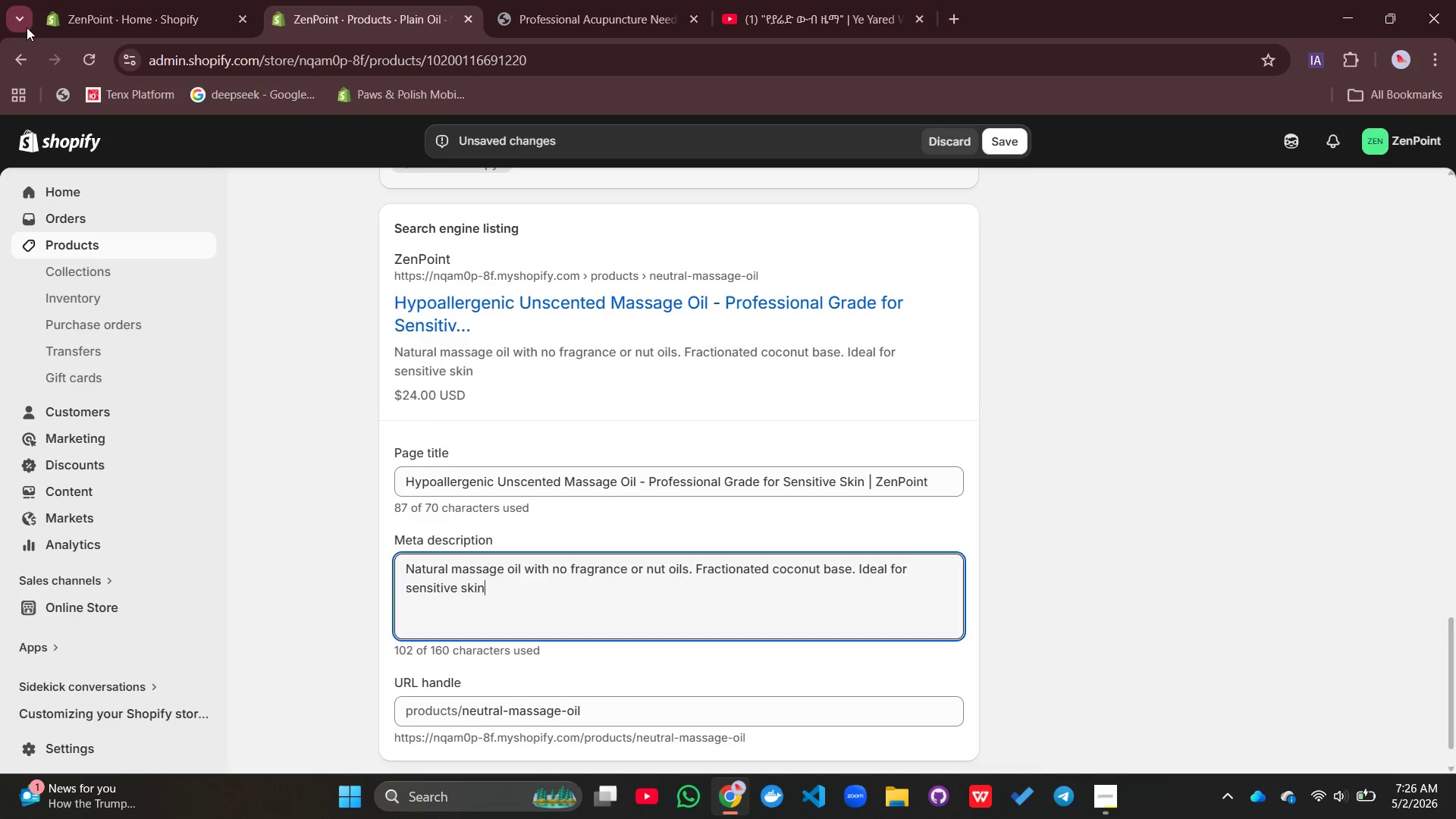 
type( and allergy-prone clients.)
 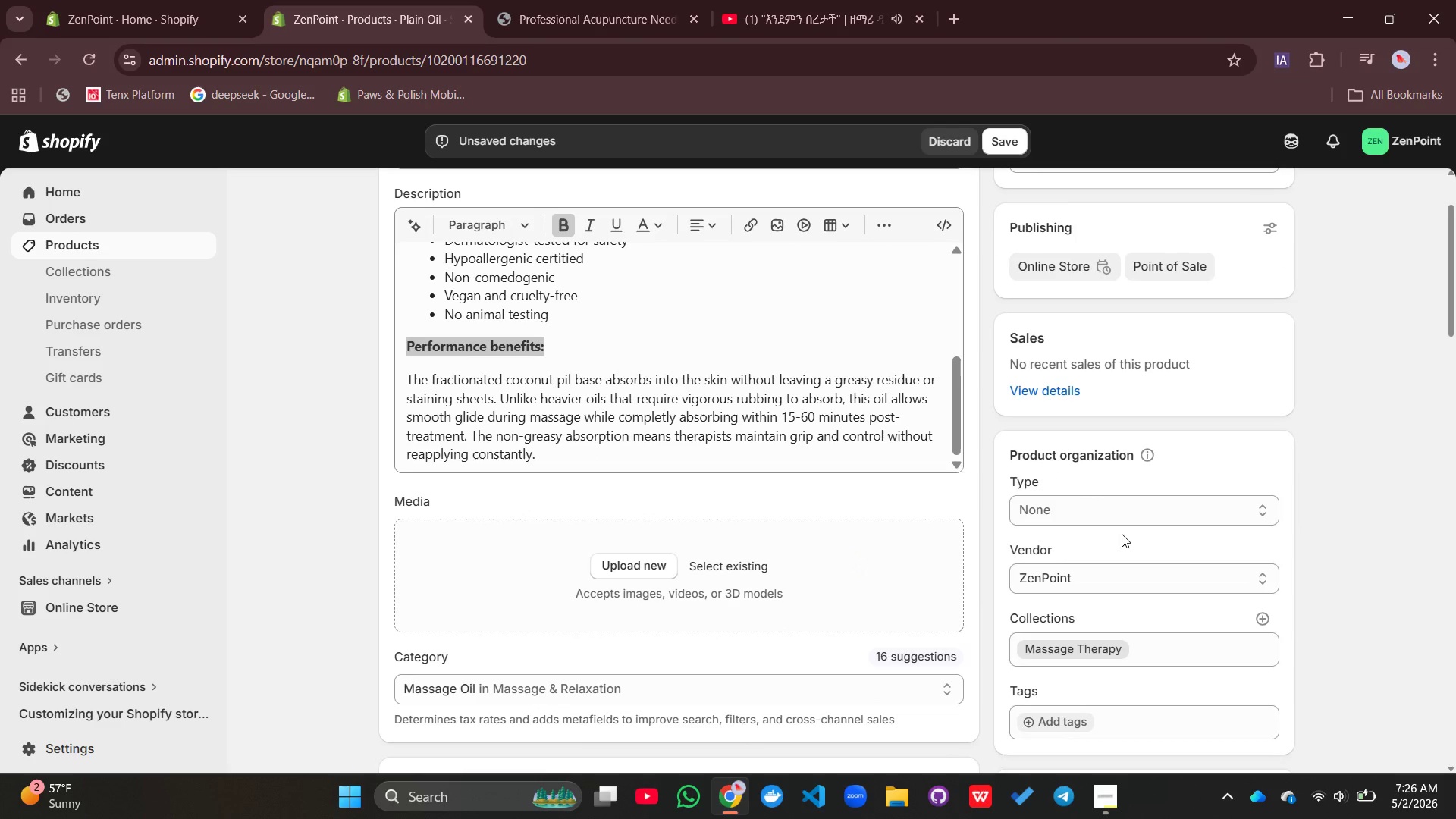 
wait(6.49)
 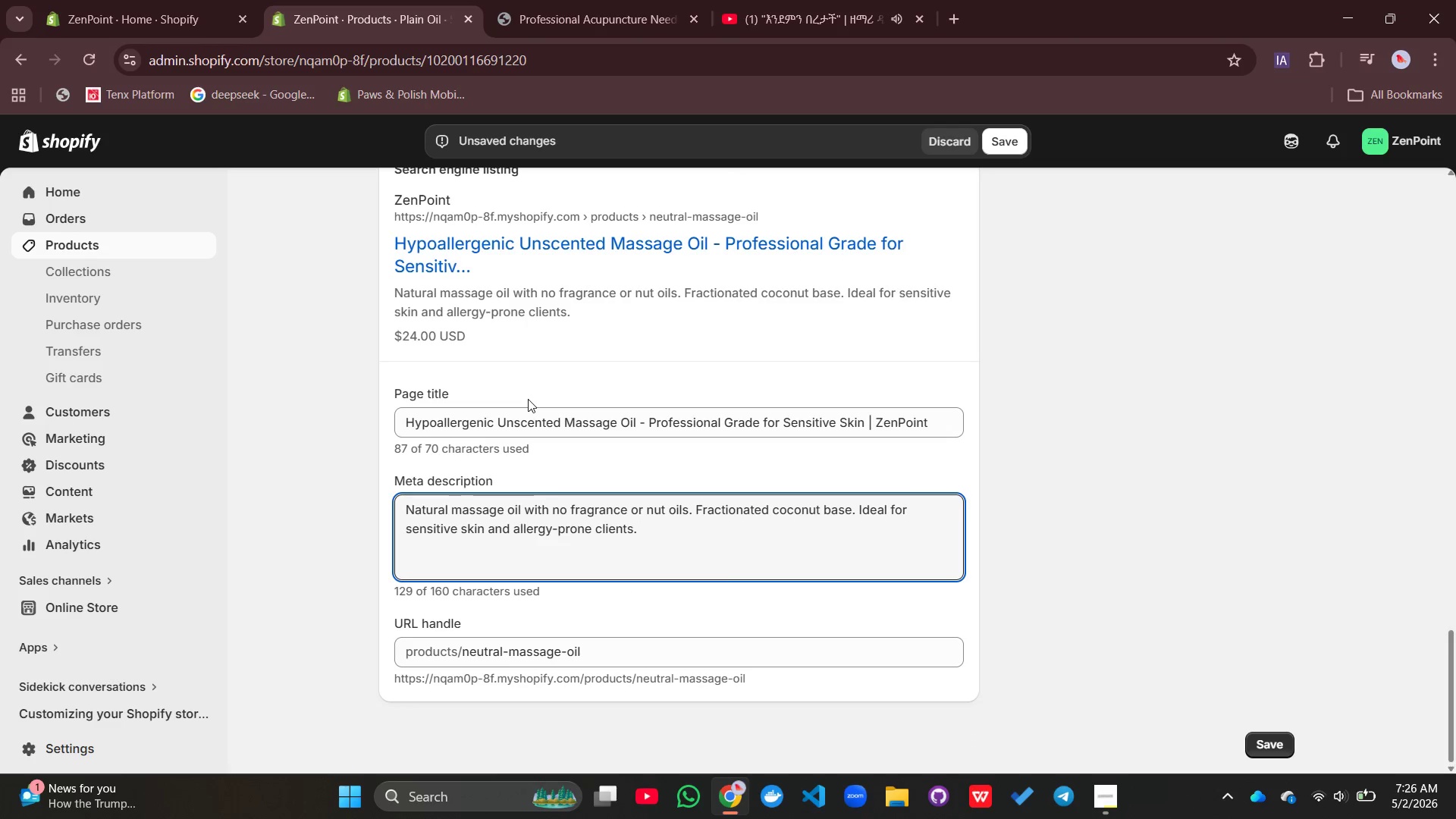 
left_click([1159, 513])
 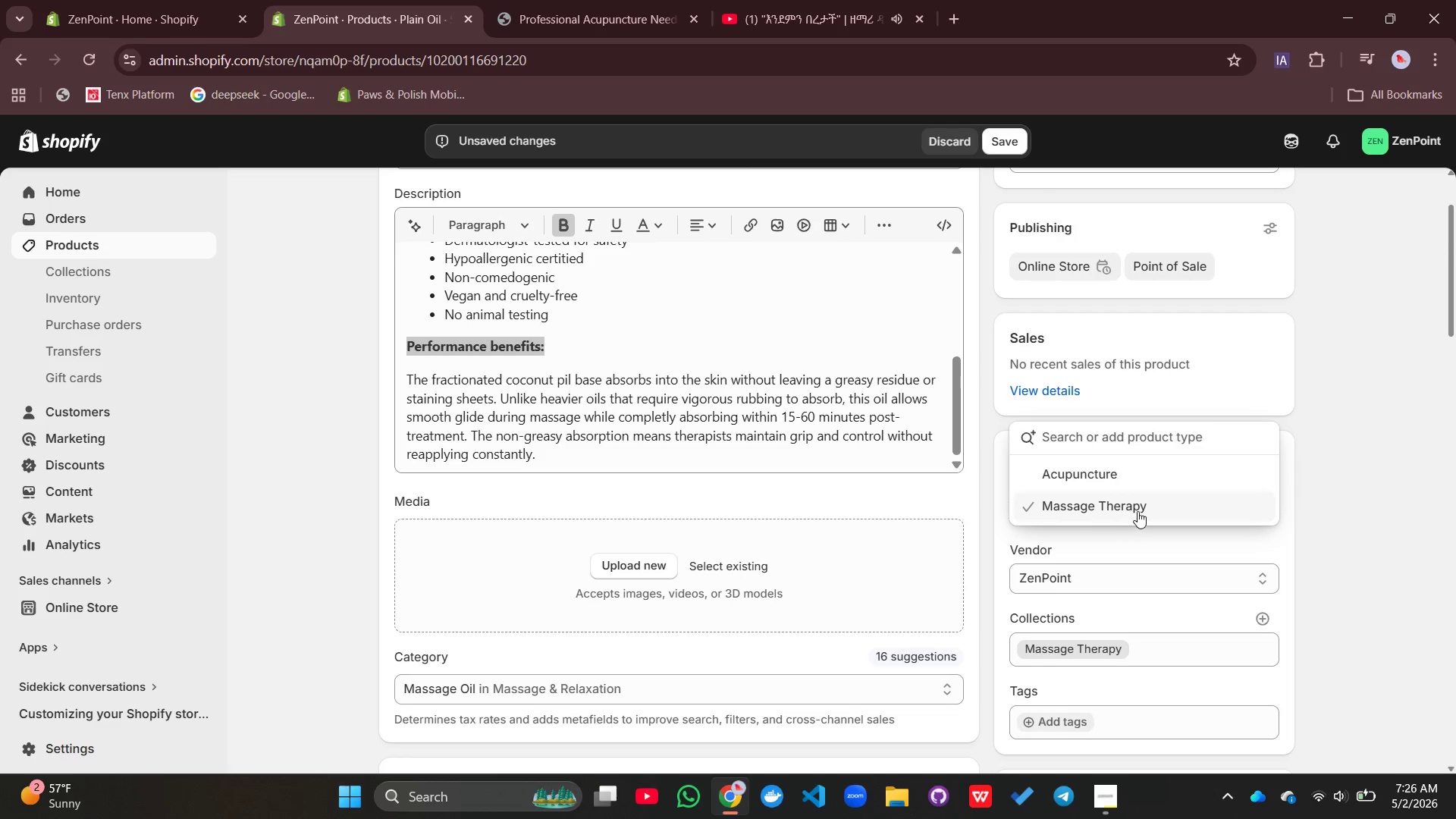 
left_click([1138, 511])
 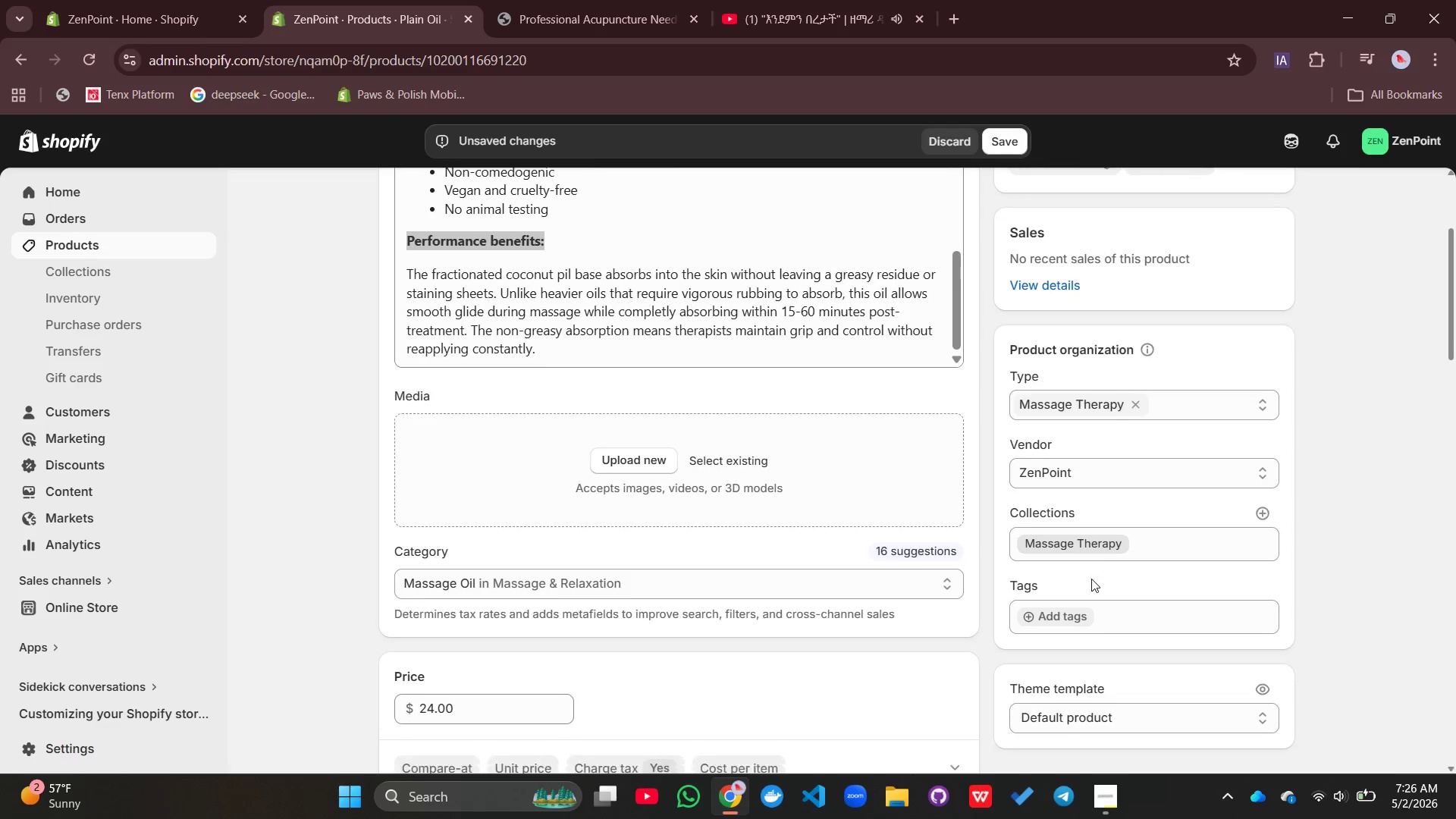 
left_click([1081, 607])
 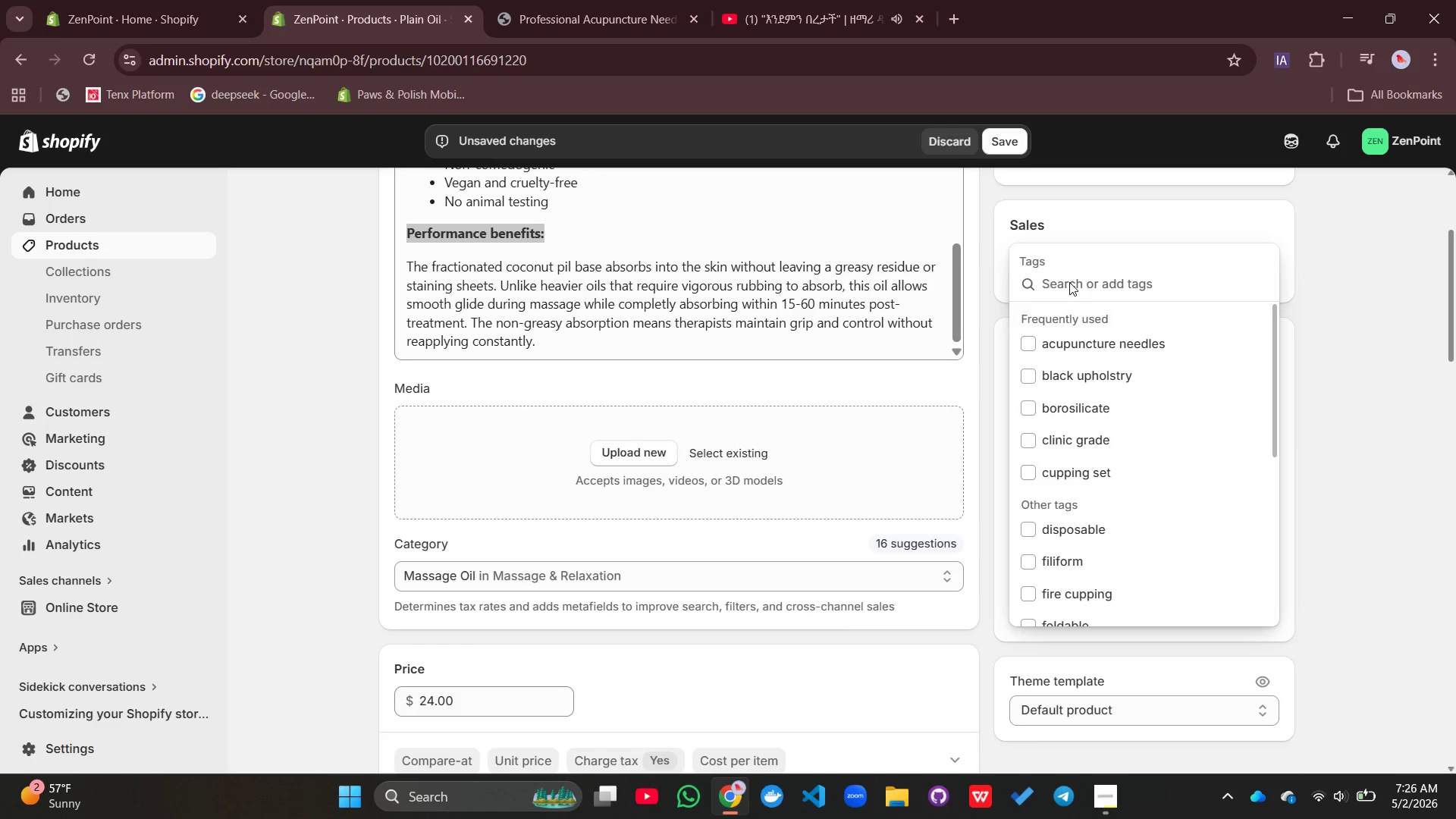 
wait(5.16)
 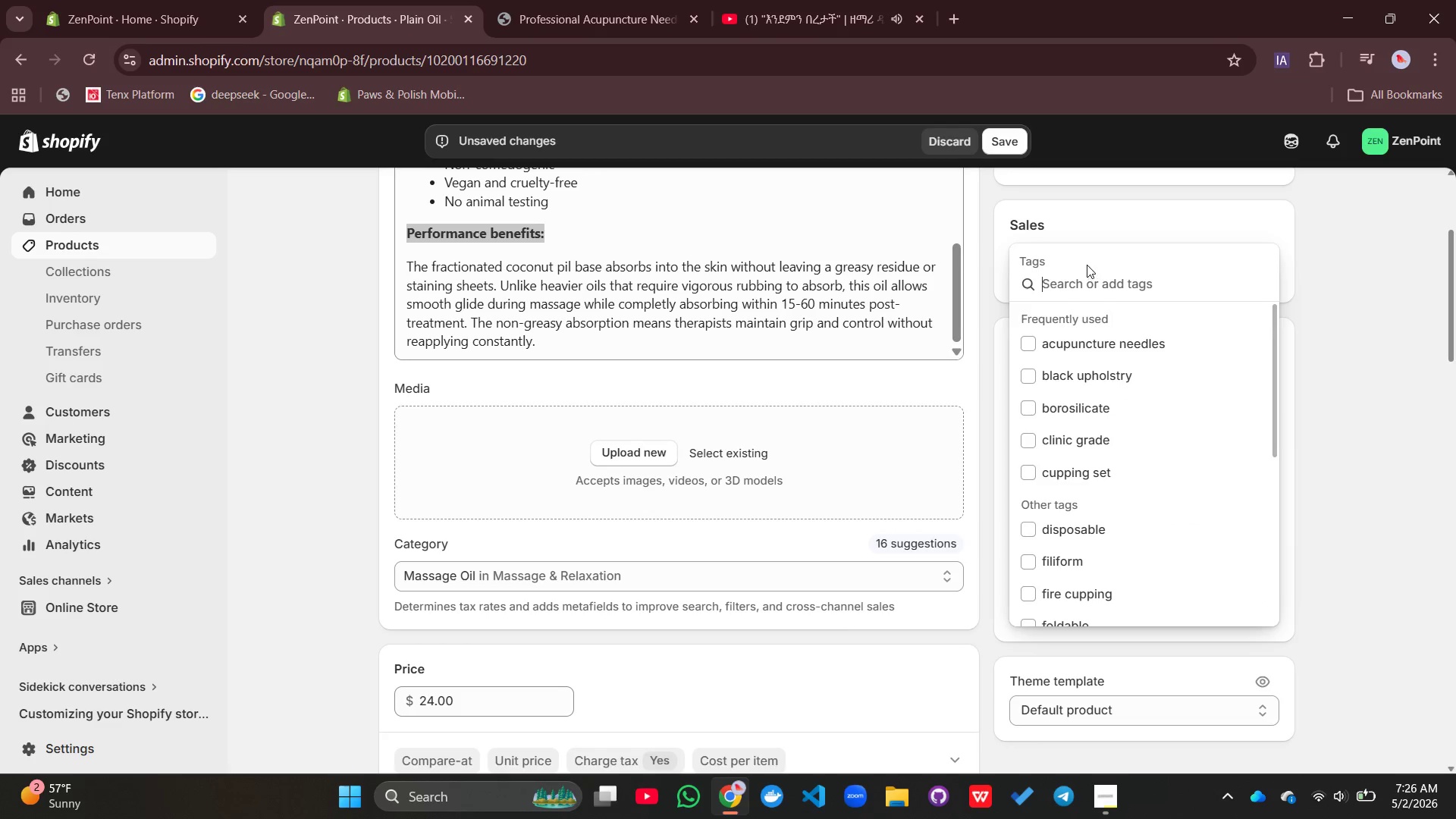 
type(,)
key(Backspace)
type(massage oil, unscented, hypoallergenic, professional grade, no nut oil, sensitive skin, fractionated cocnut)
 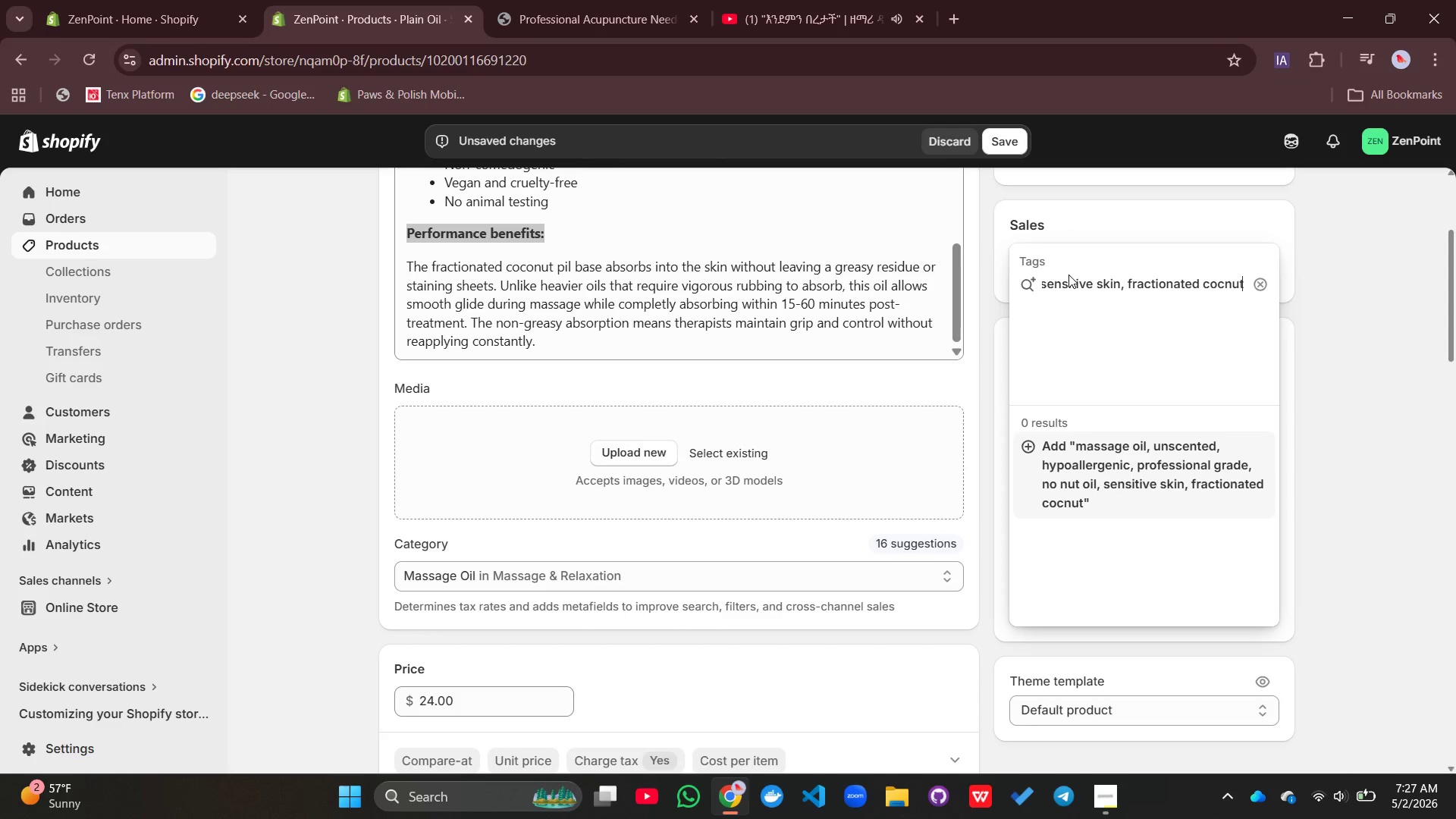 
key(Enter)
 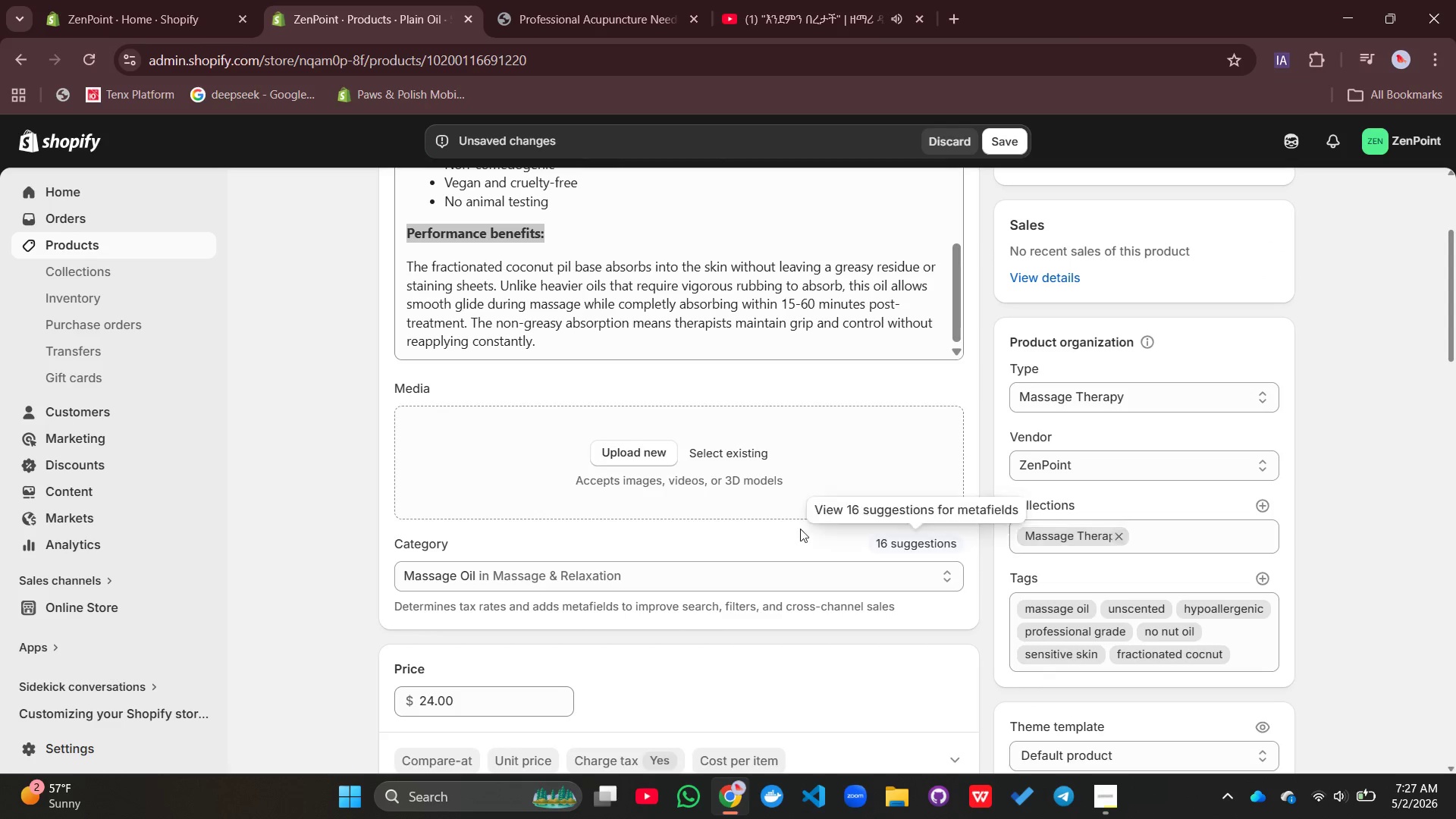 
left_click([626, 454])
 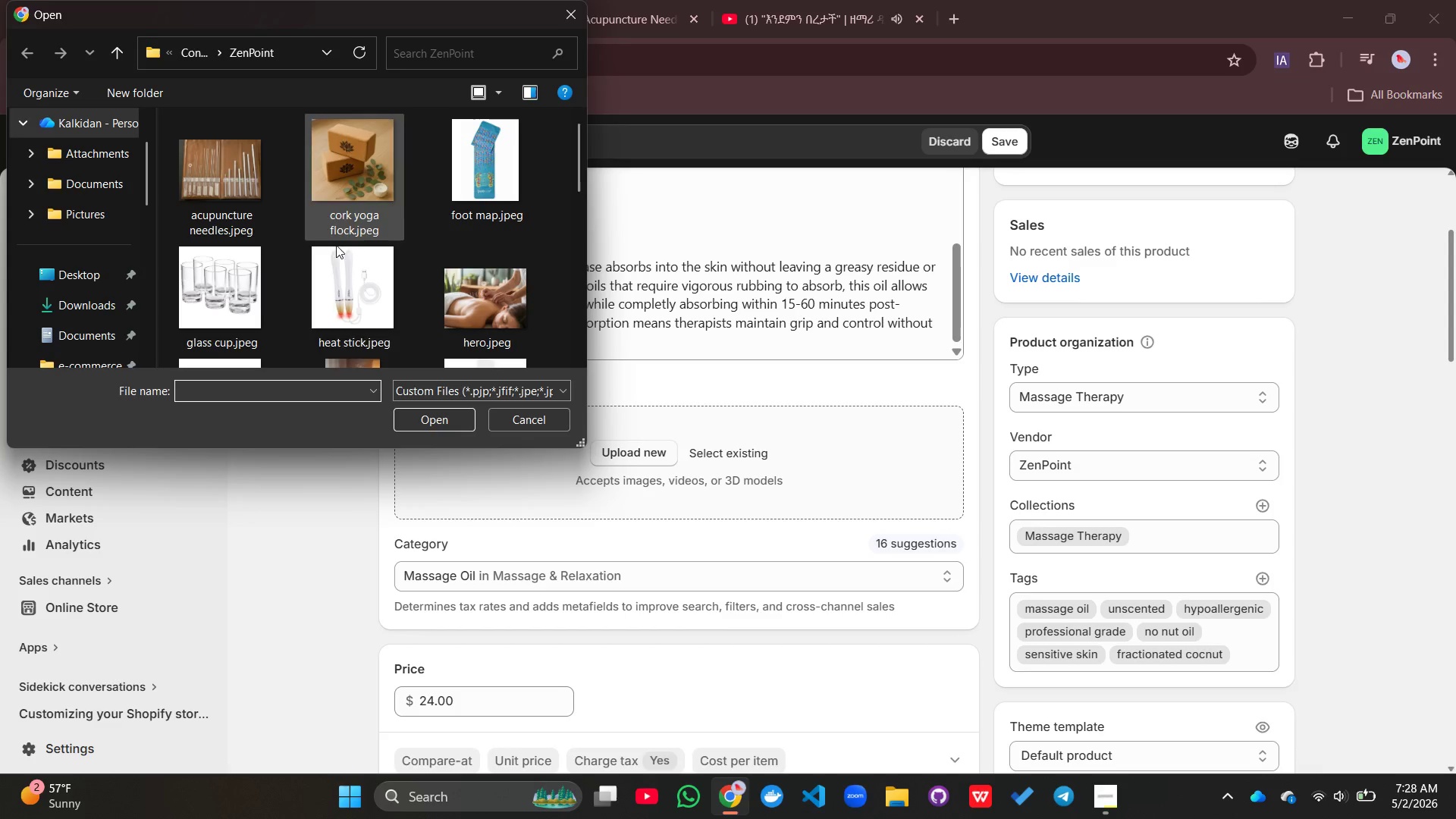 
scroll: coordinate [379, 224], scroll_direction: down, amount: 14.0
 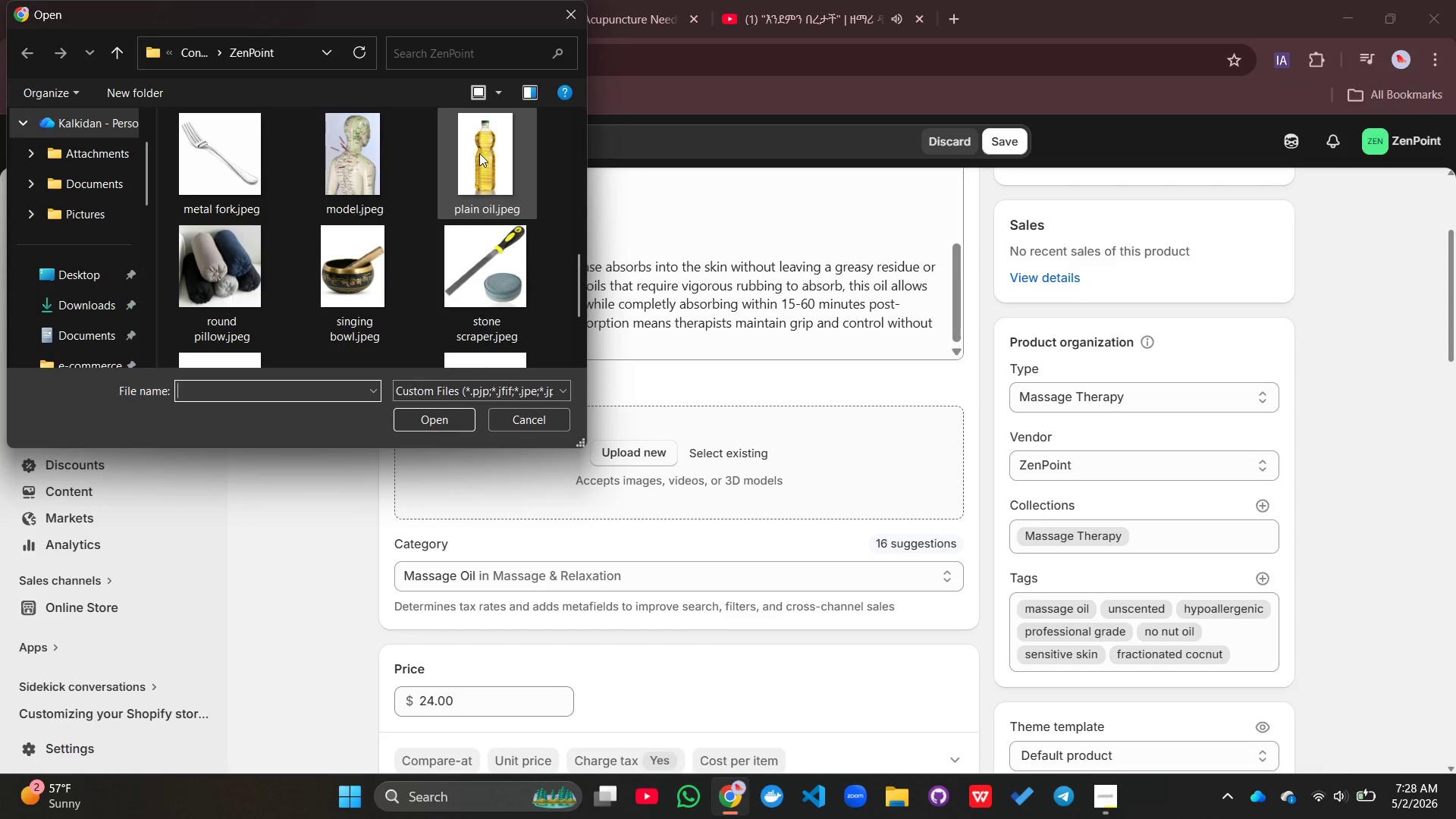 
left_click_drag(start_coordinate=[479, 153], to_coordinate=[699, 486])
 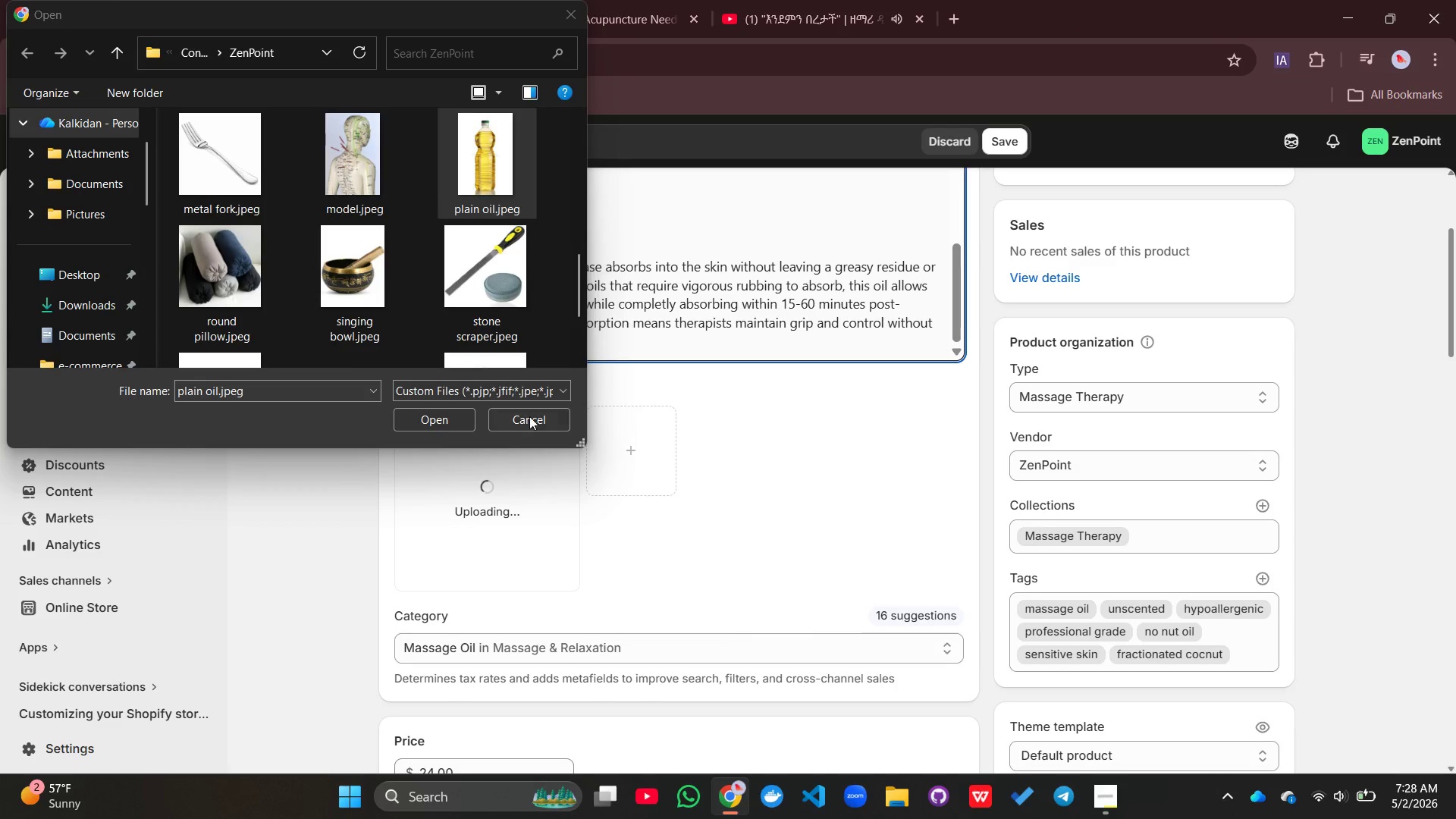 
left_click([529, 416])
 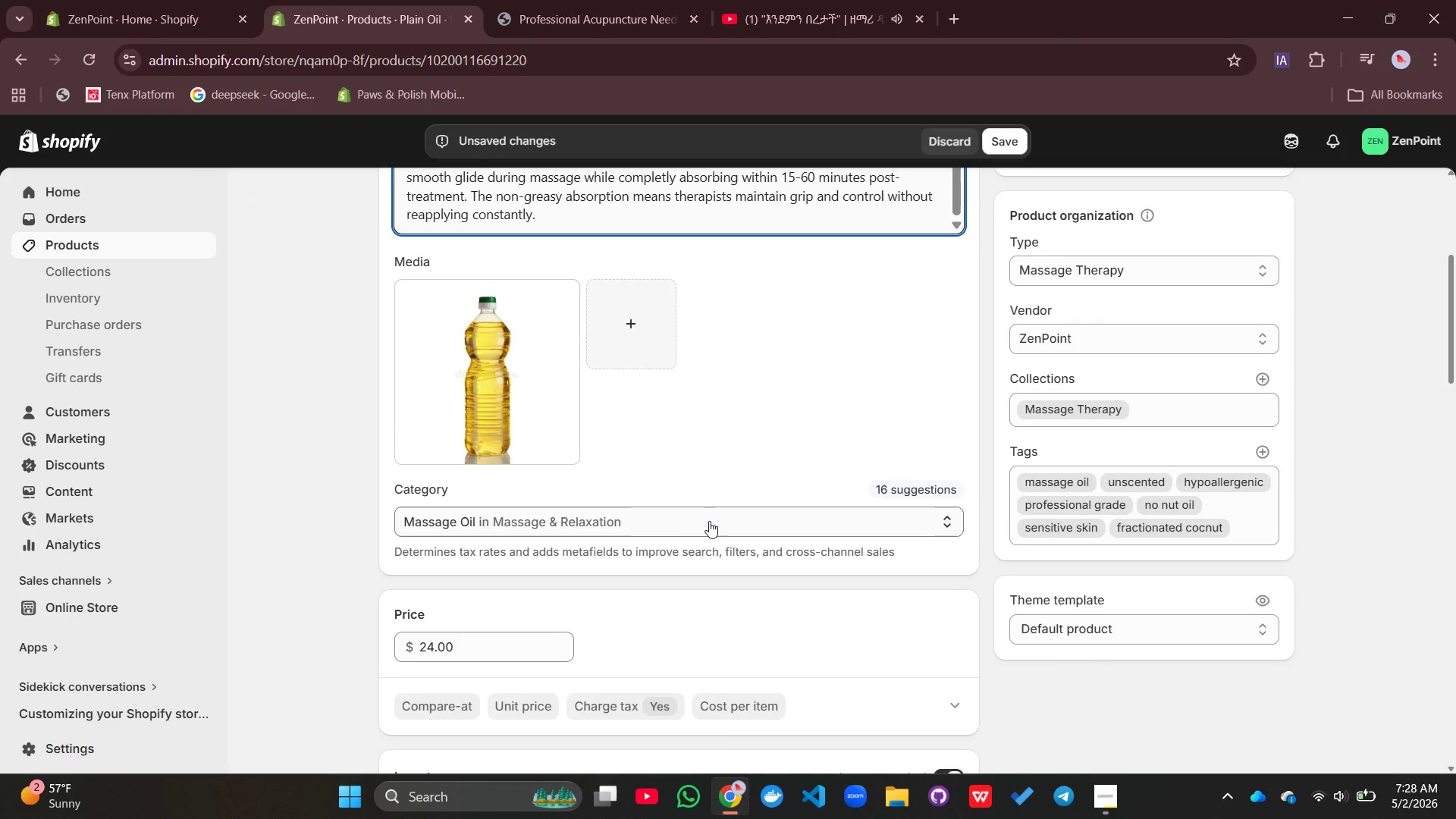 
left_click([516, 362])
 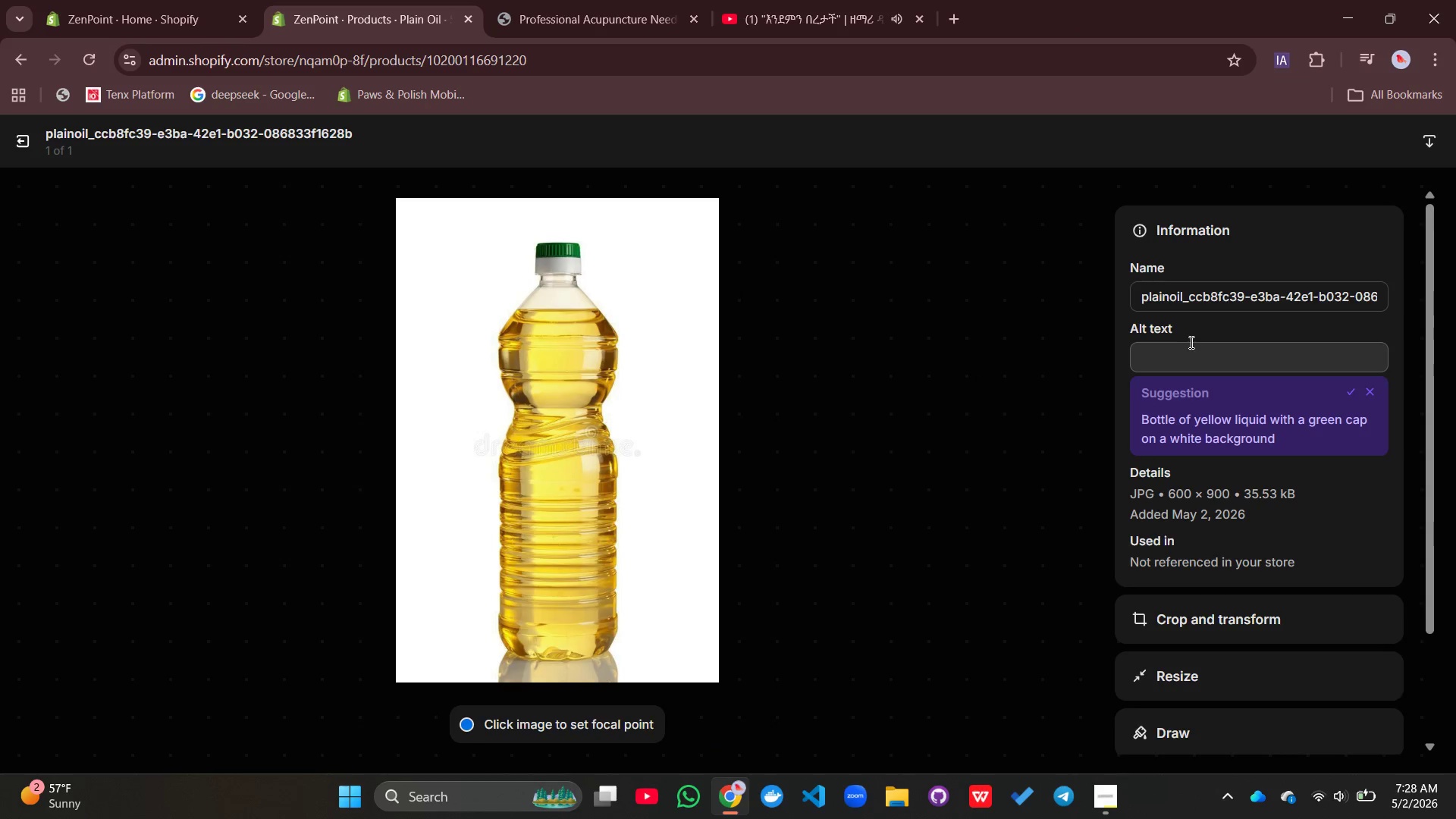 
left_click([1185, 352])
 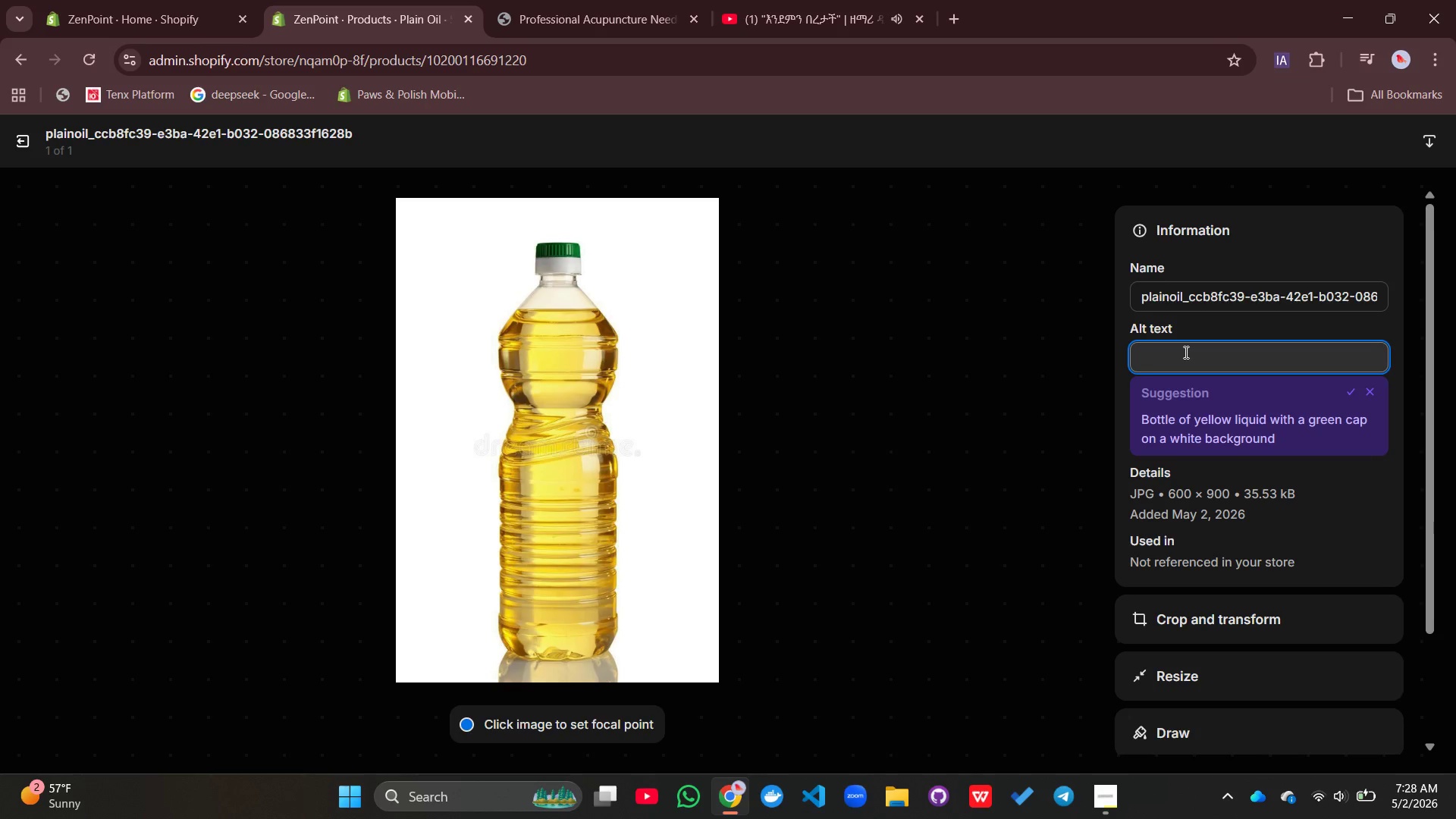 
wait(6.77)
 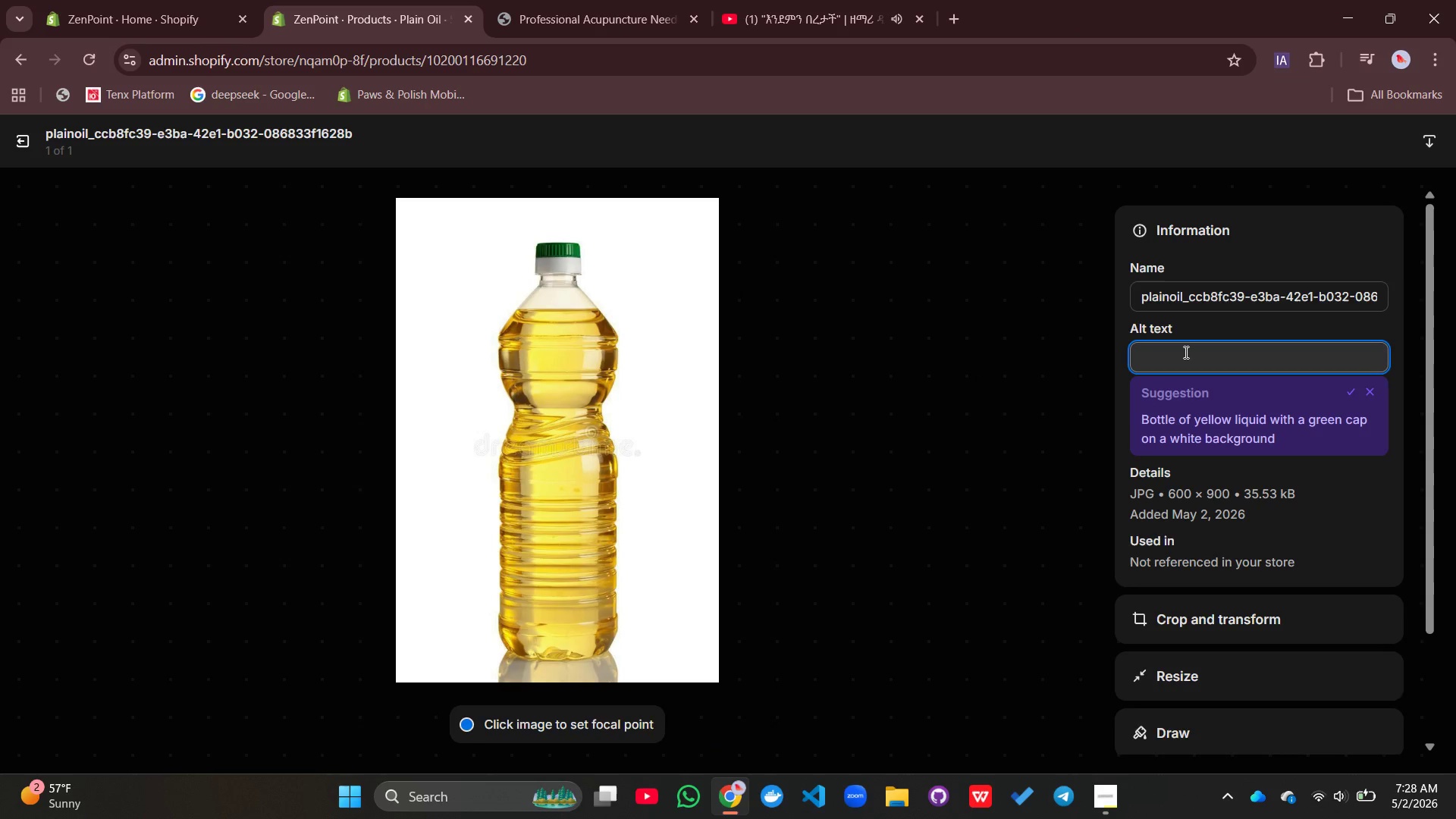 
type(clear)
key(Backspace)
key(Backspace)
type(ar unsecnted massage oil droppin)
key(Backspace)
key(Backspace)
key(Backspace)
key(Backspace)
key(Backspace)
type(ipping onto white skin - pump bottle in background)
 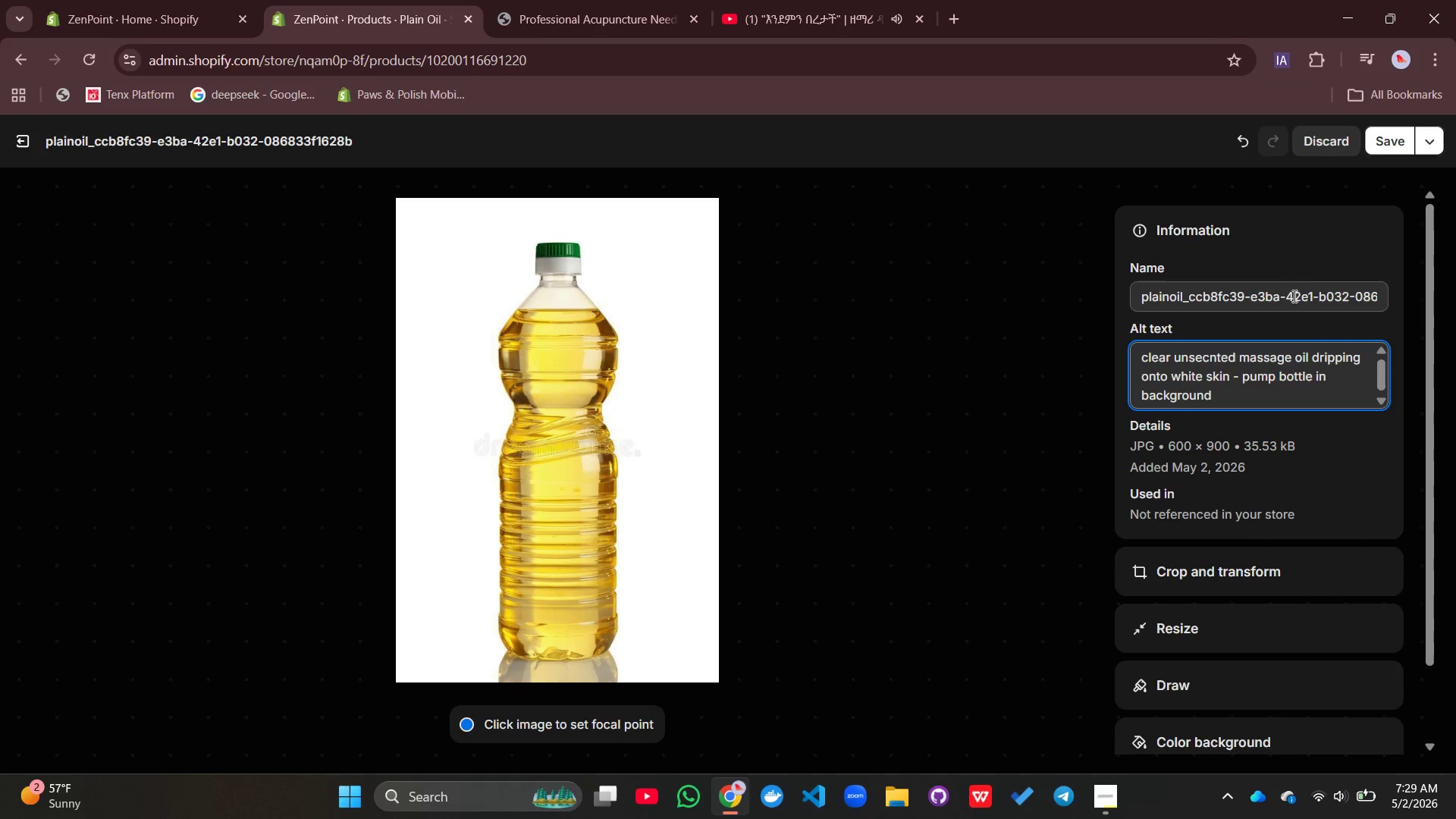 
wait(5.02)
 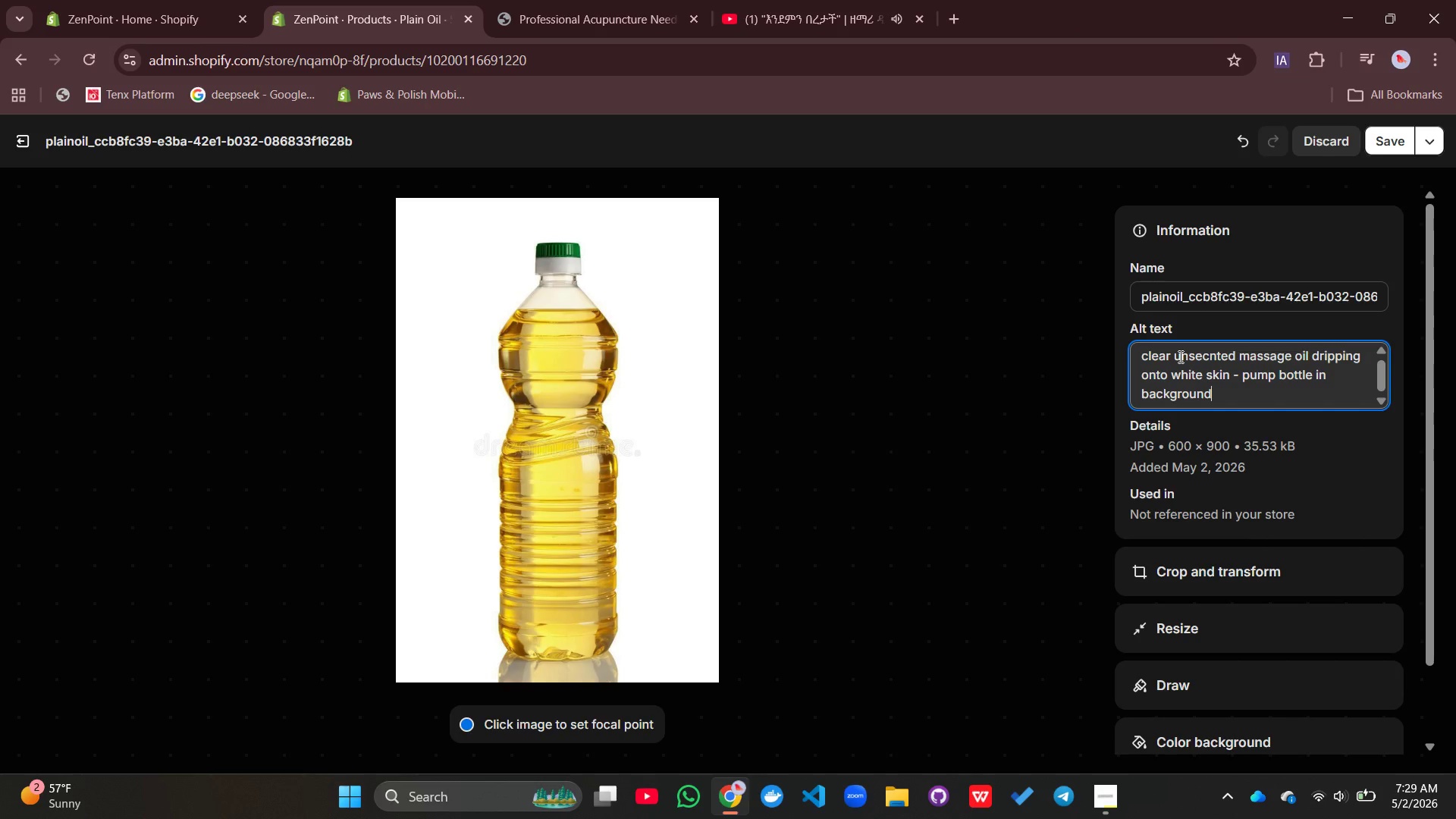 
left_click([1386, 148])
 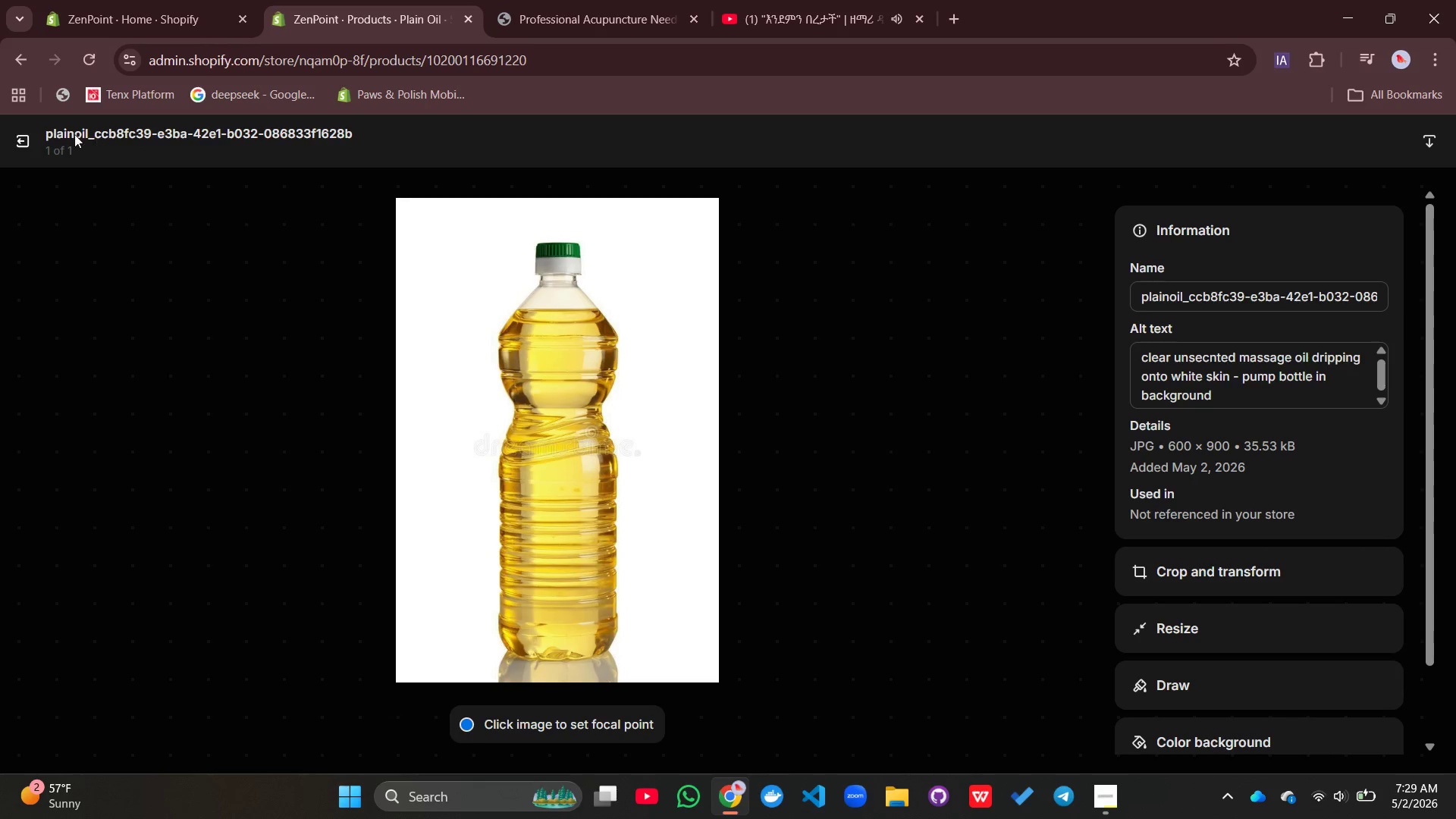 
left_click([21, 138])
 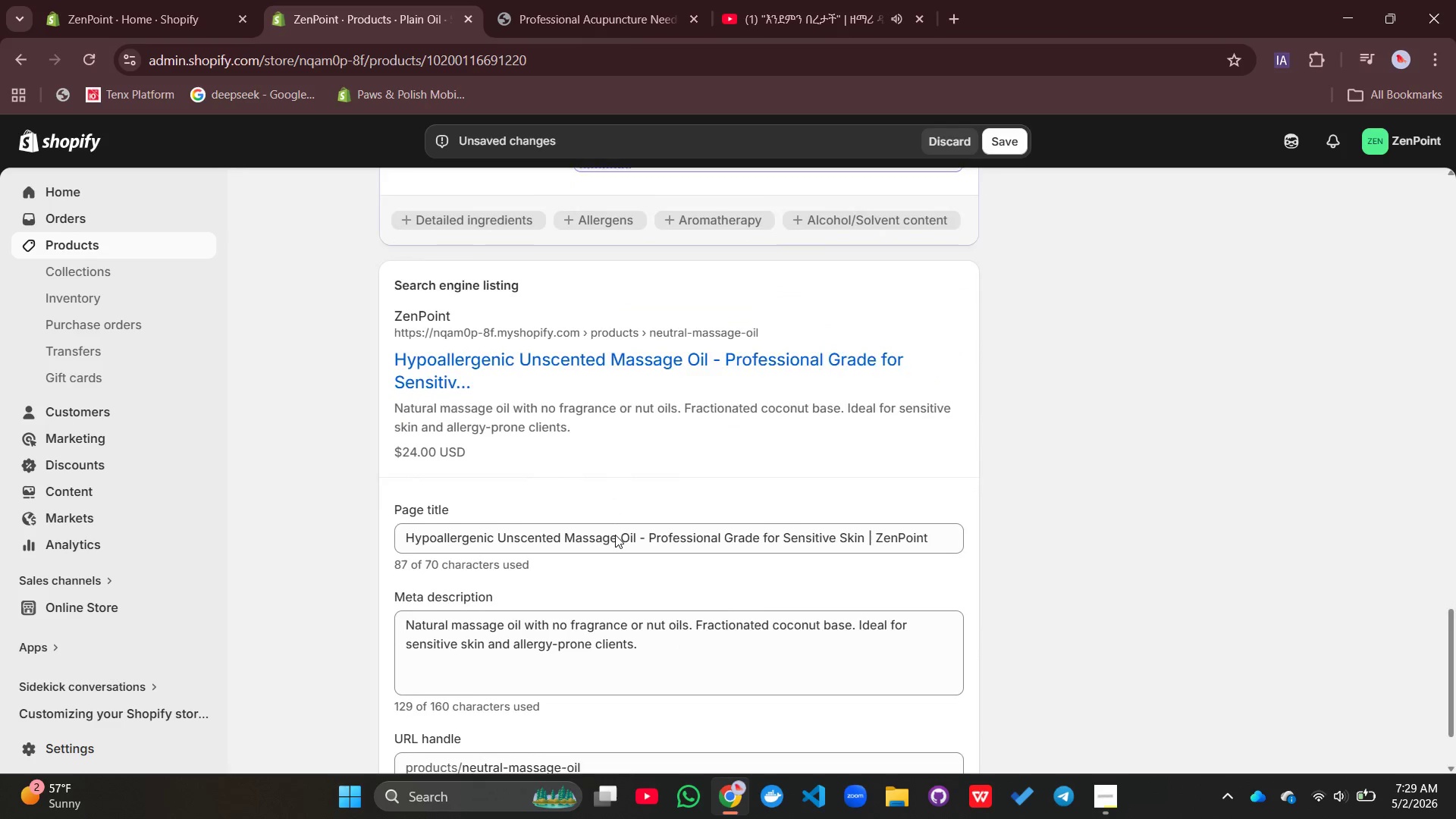 
wait(5.05)
 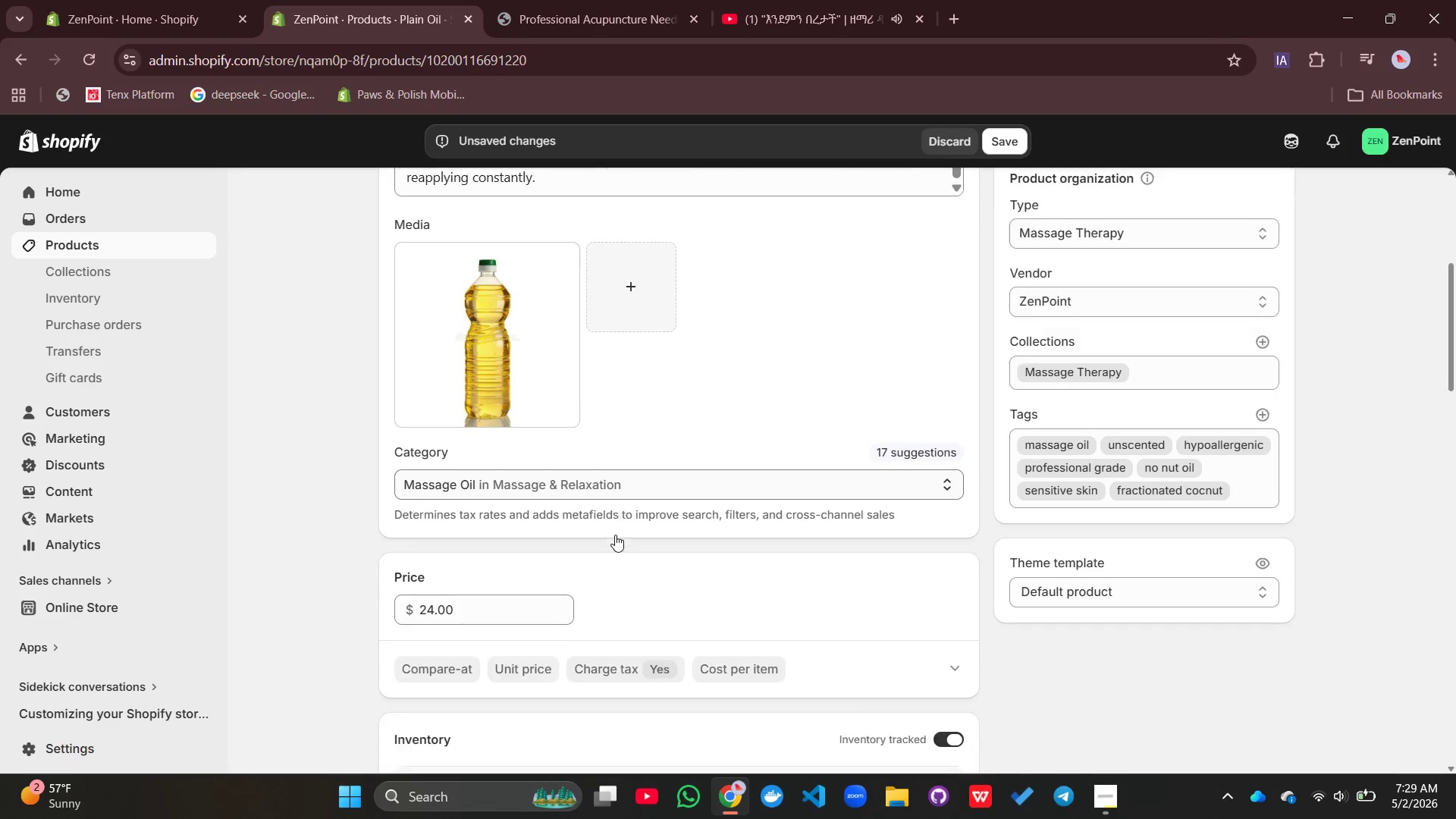 
left_click([994, 149])
 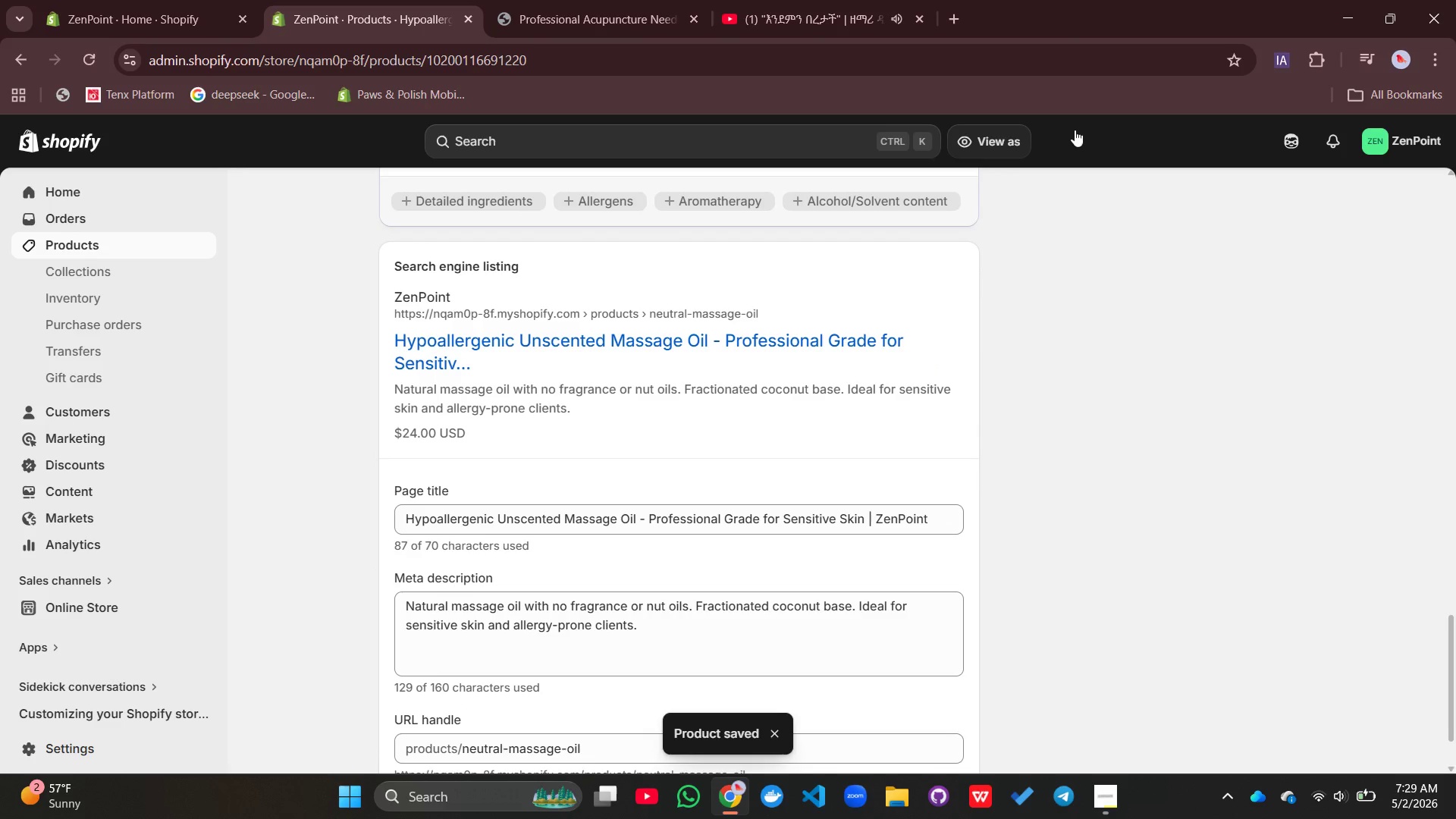 
wait(6.59)
 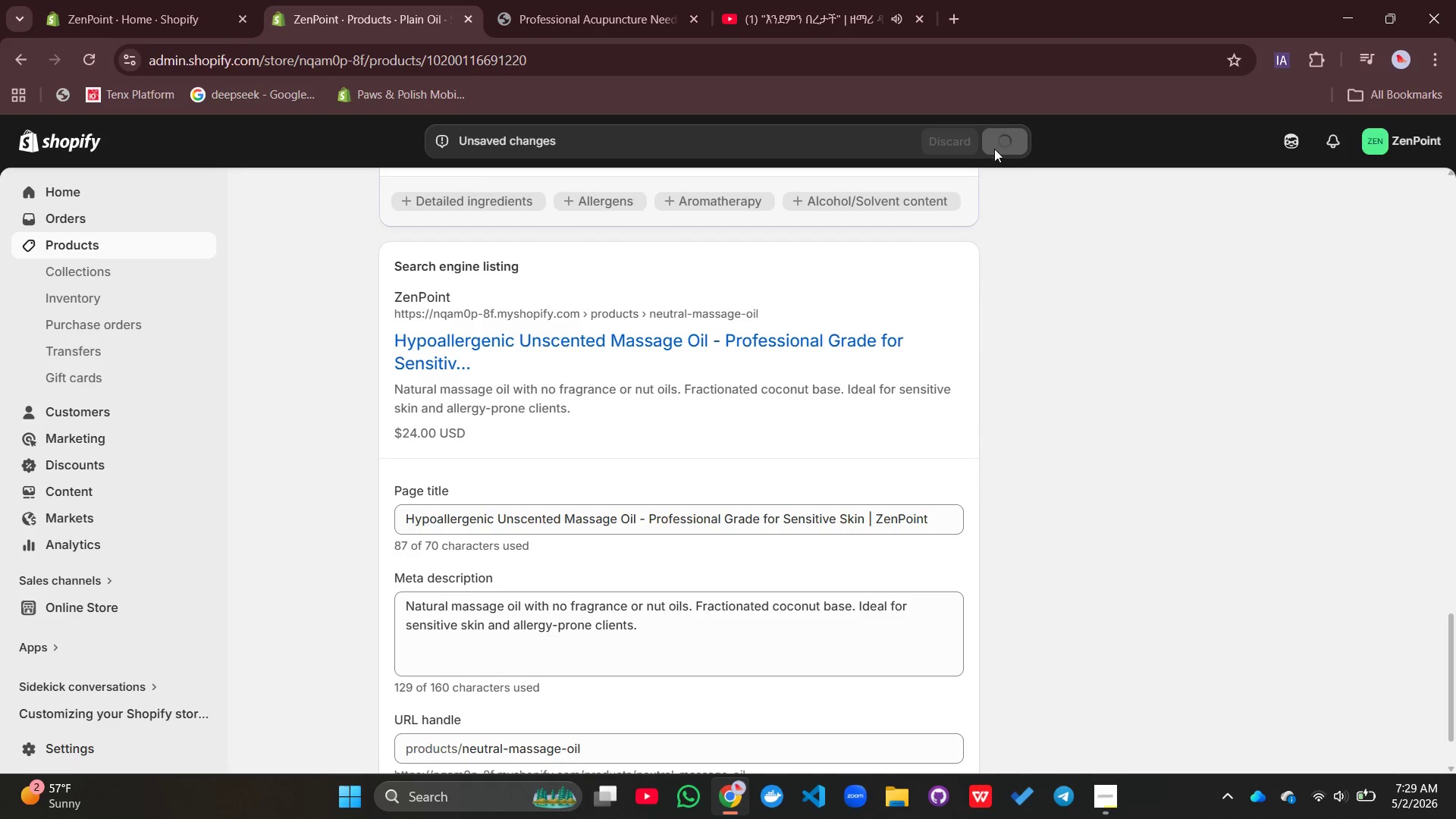 
left_click([1109, 796])